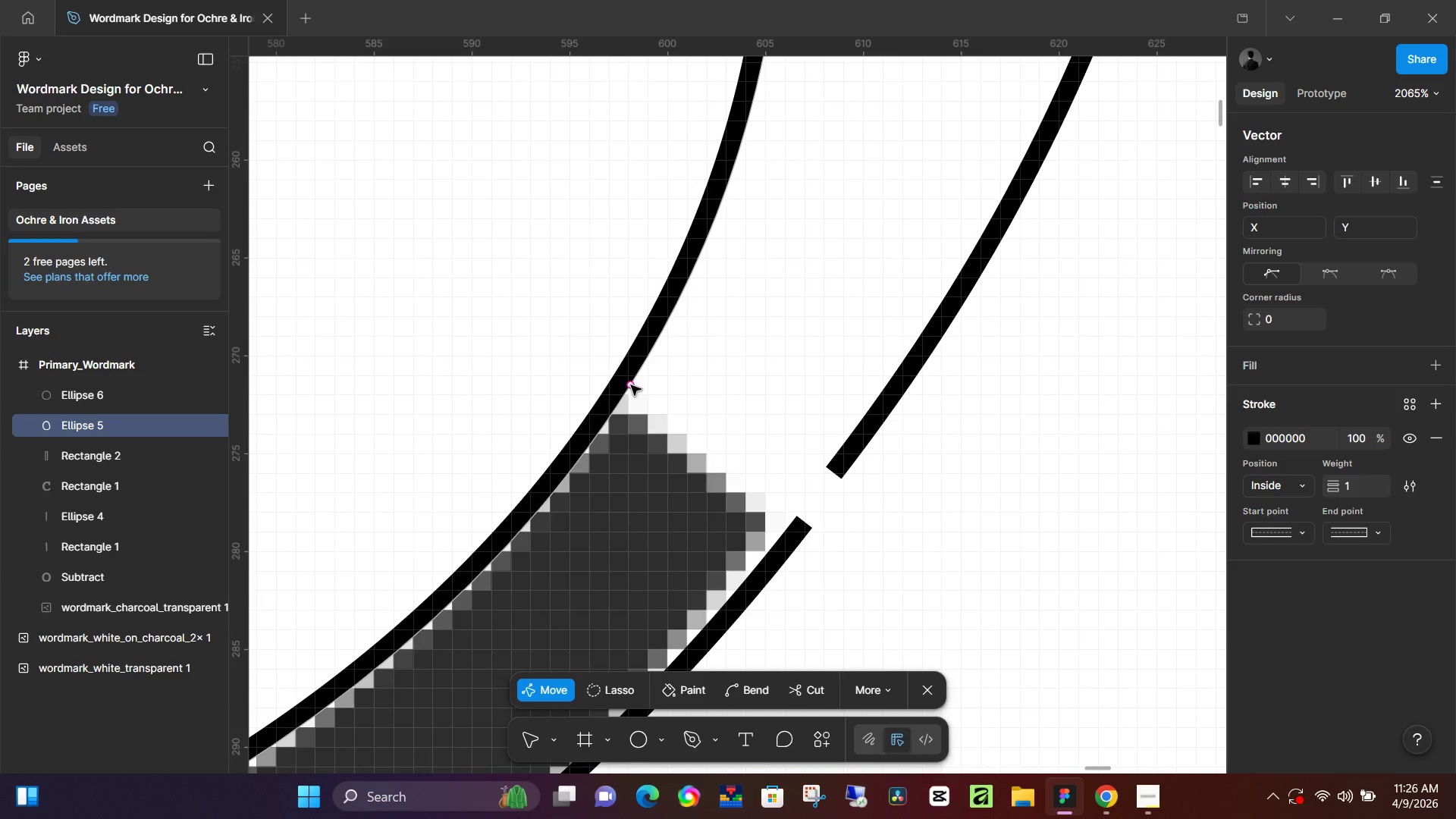 
left_click_drag(start_coordinate=[630, 385], to_coordinate=[635, 393])
 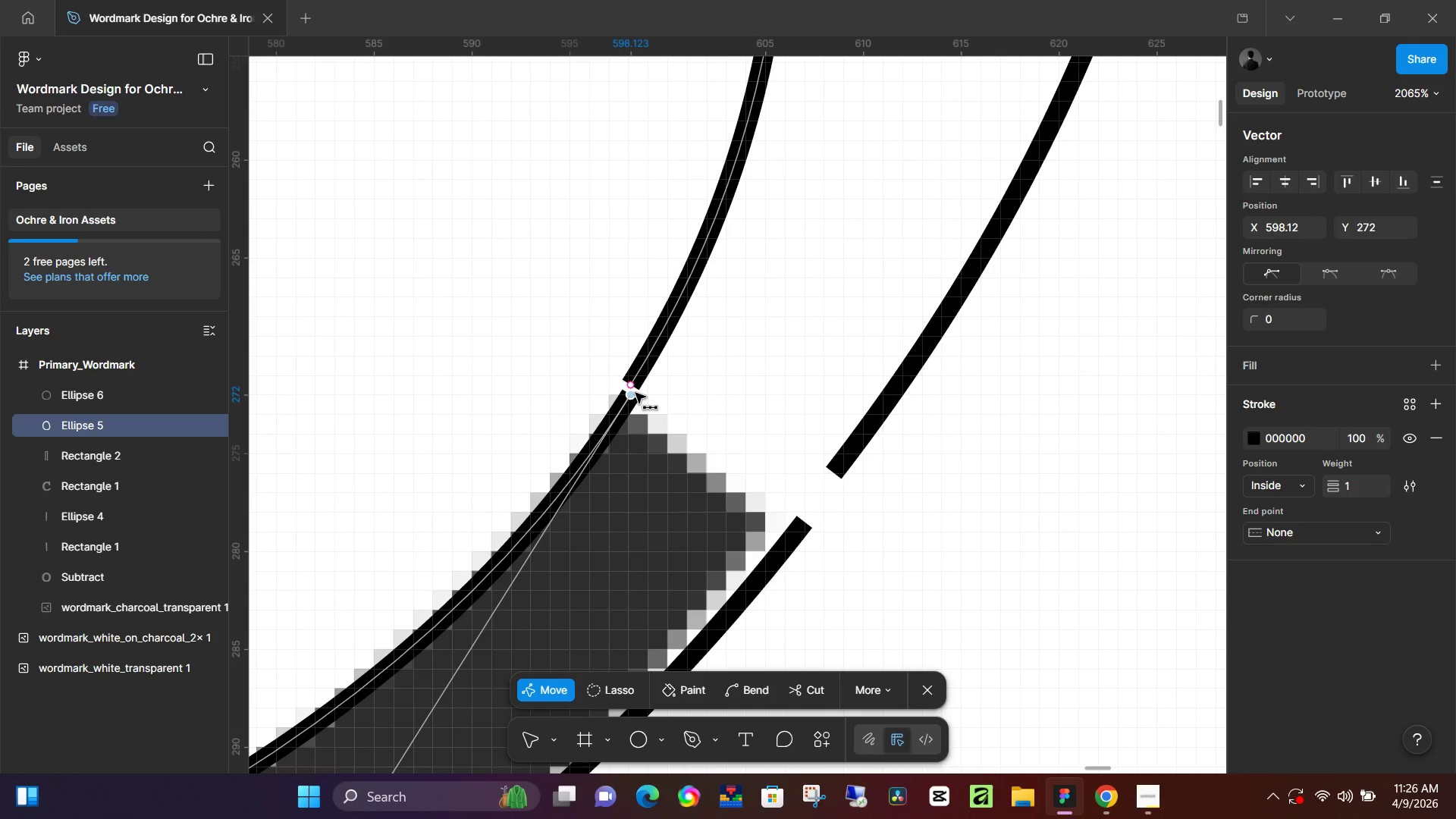 
key(Control+Z)
 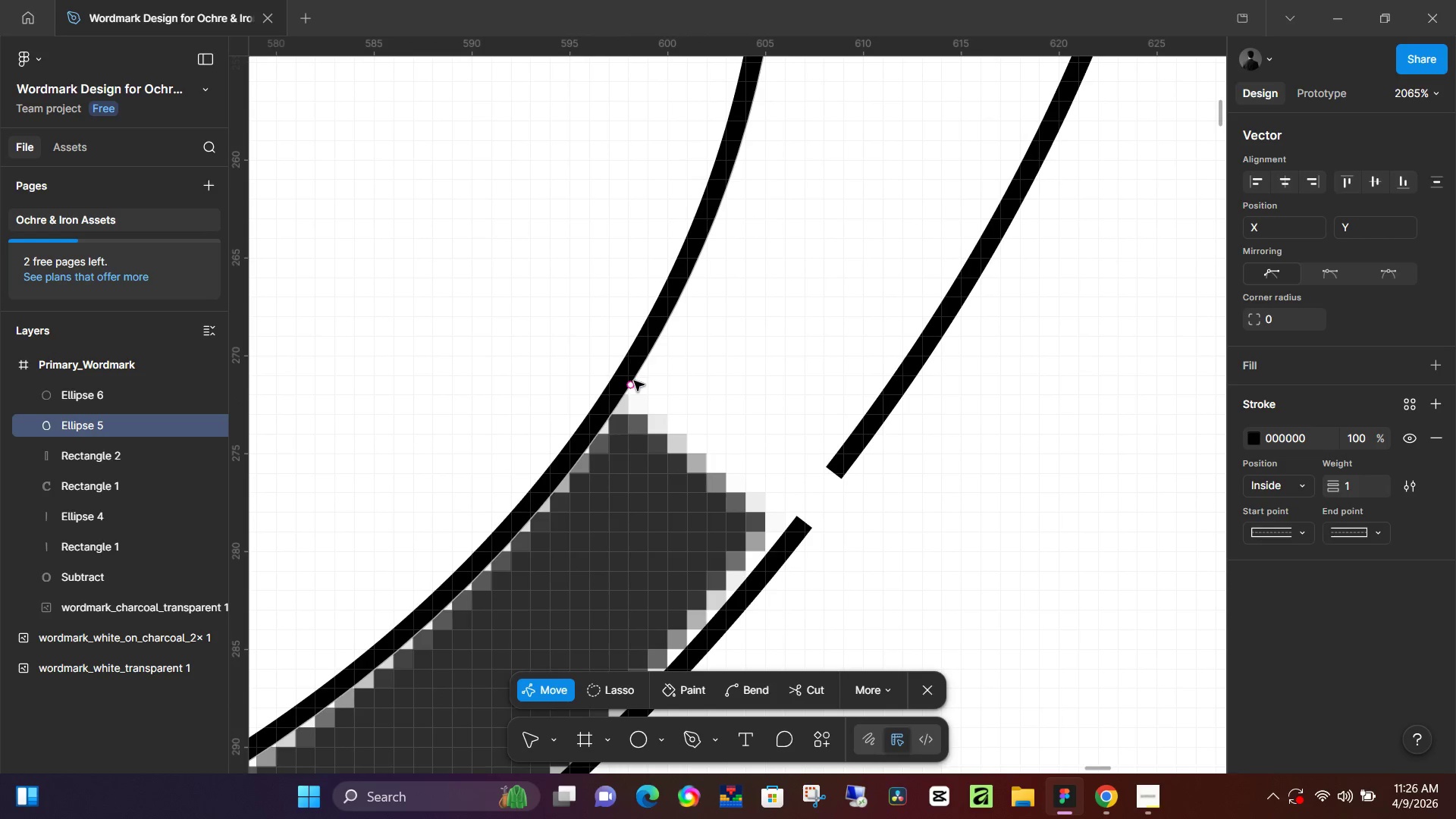 
left_click_drag(start_coordinate=[634, 381], to_coordinate=[711, 378])
 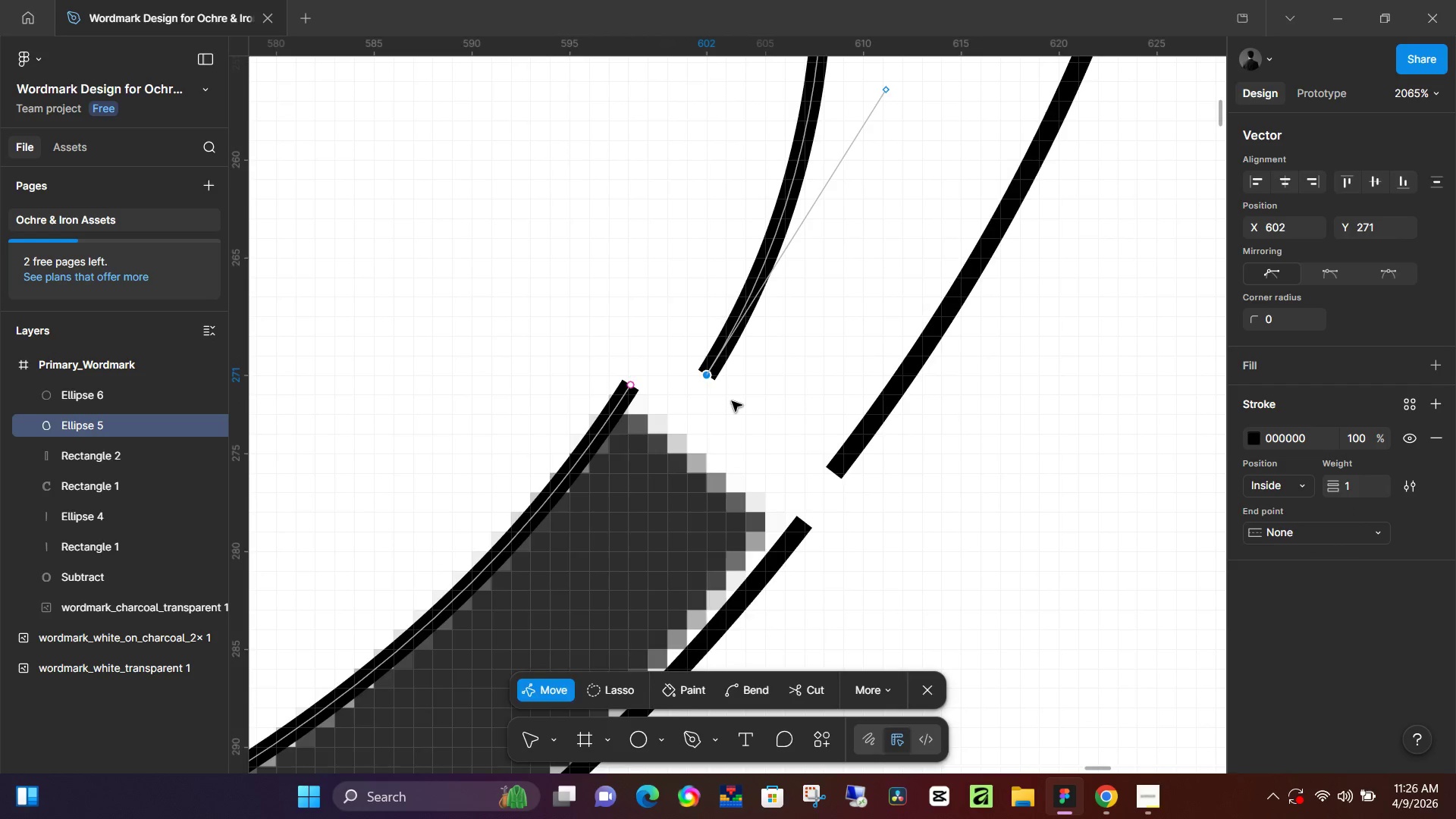 
hold_key(key=ControlLeft, duration=1.5)
 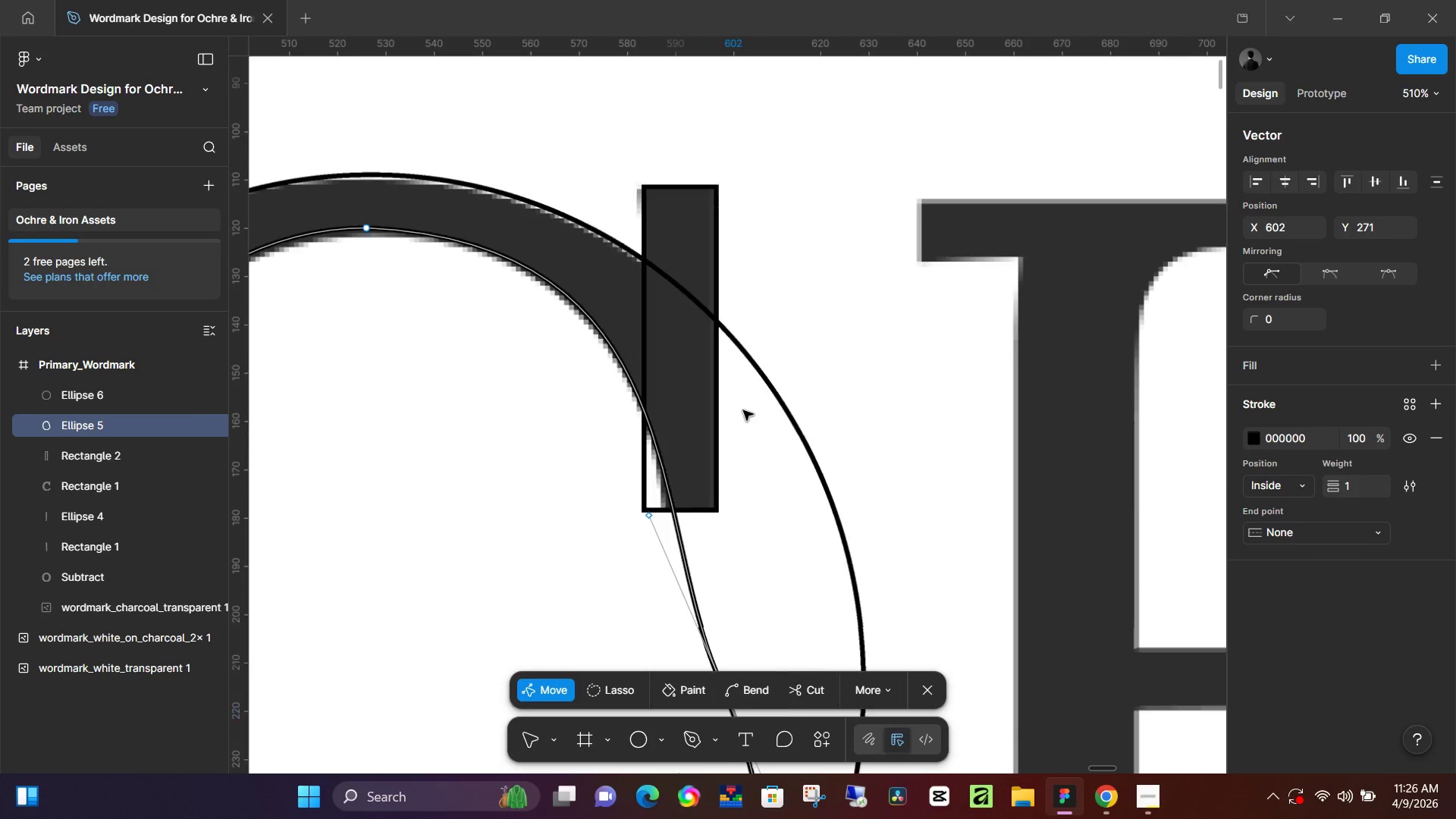 
key(Control+ControlLeft)
 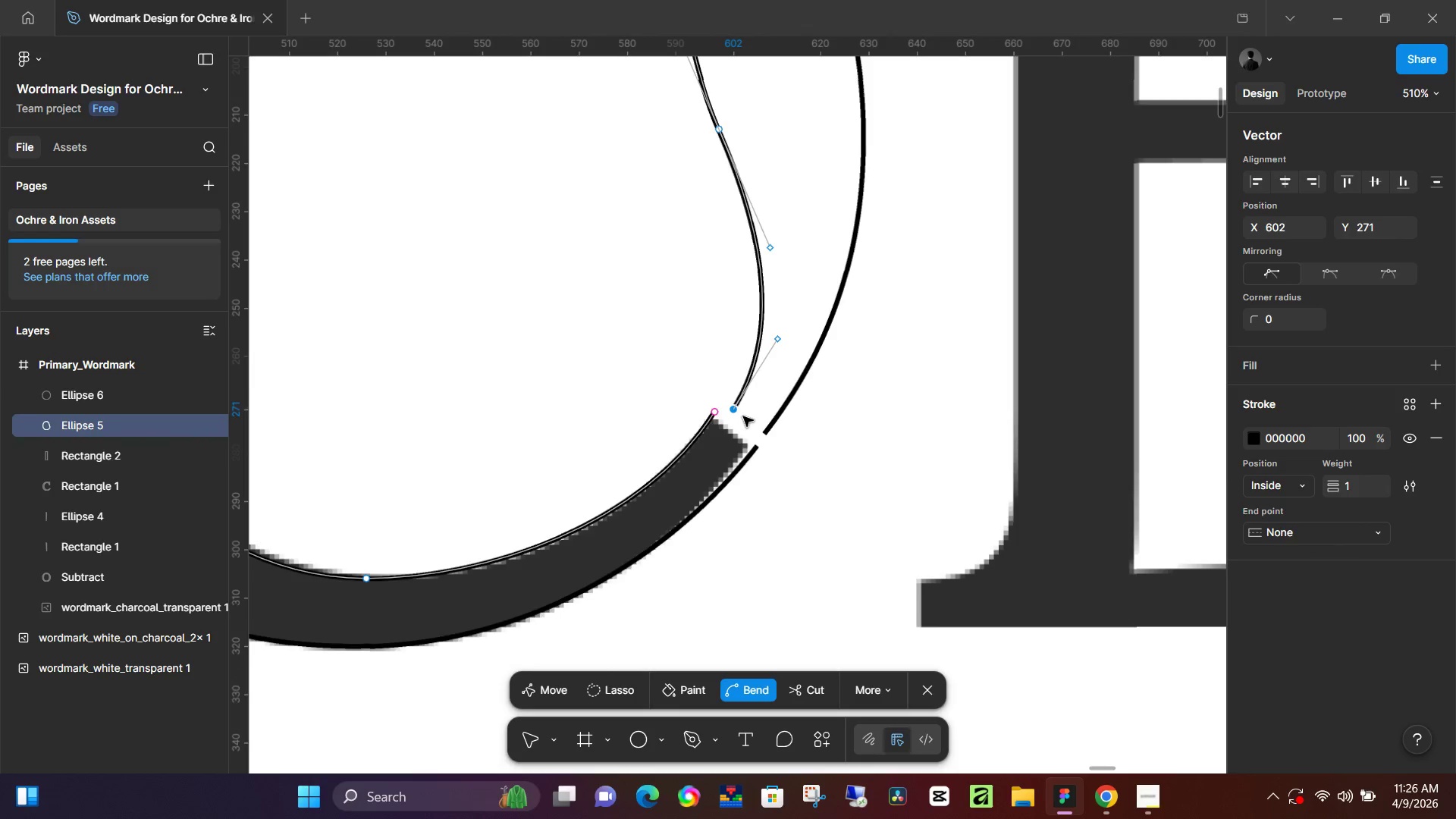 
key(Control+ControlLeft)
 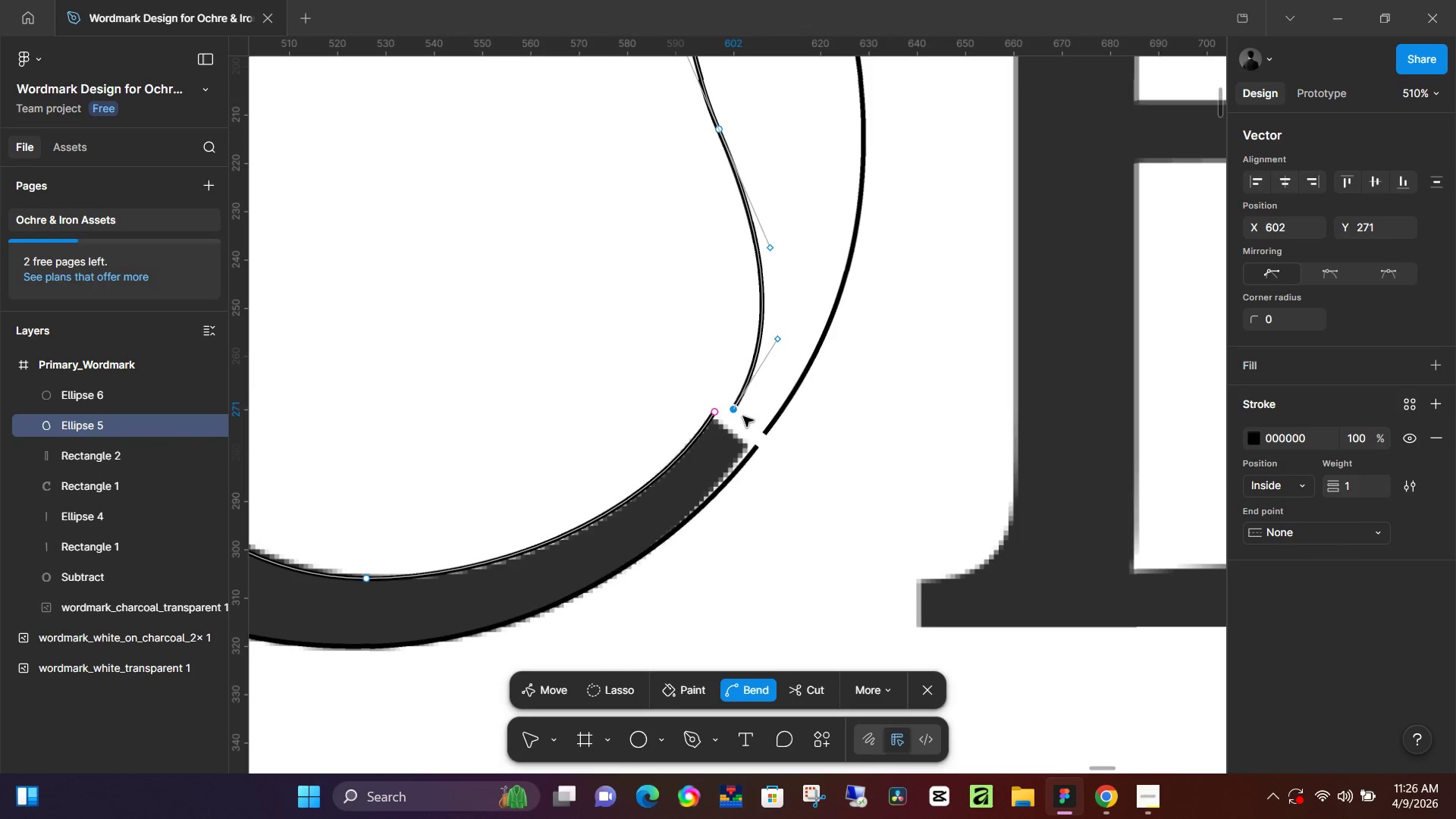 
key(Control+ControlLeft)
 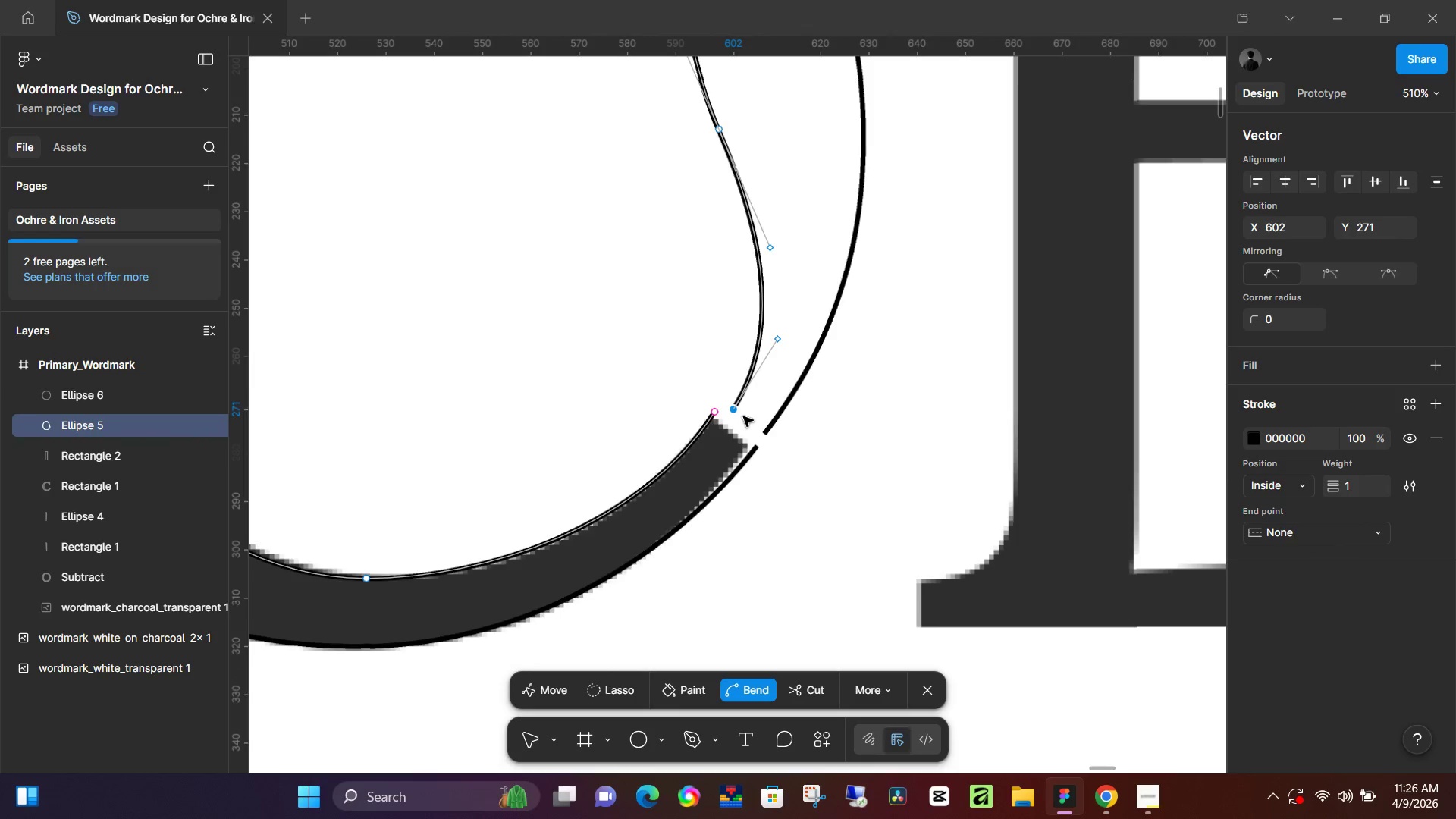 
key(Control+ControlLeft)
 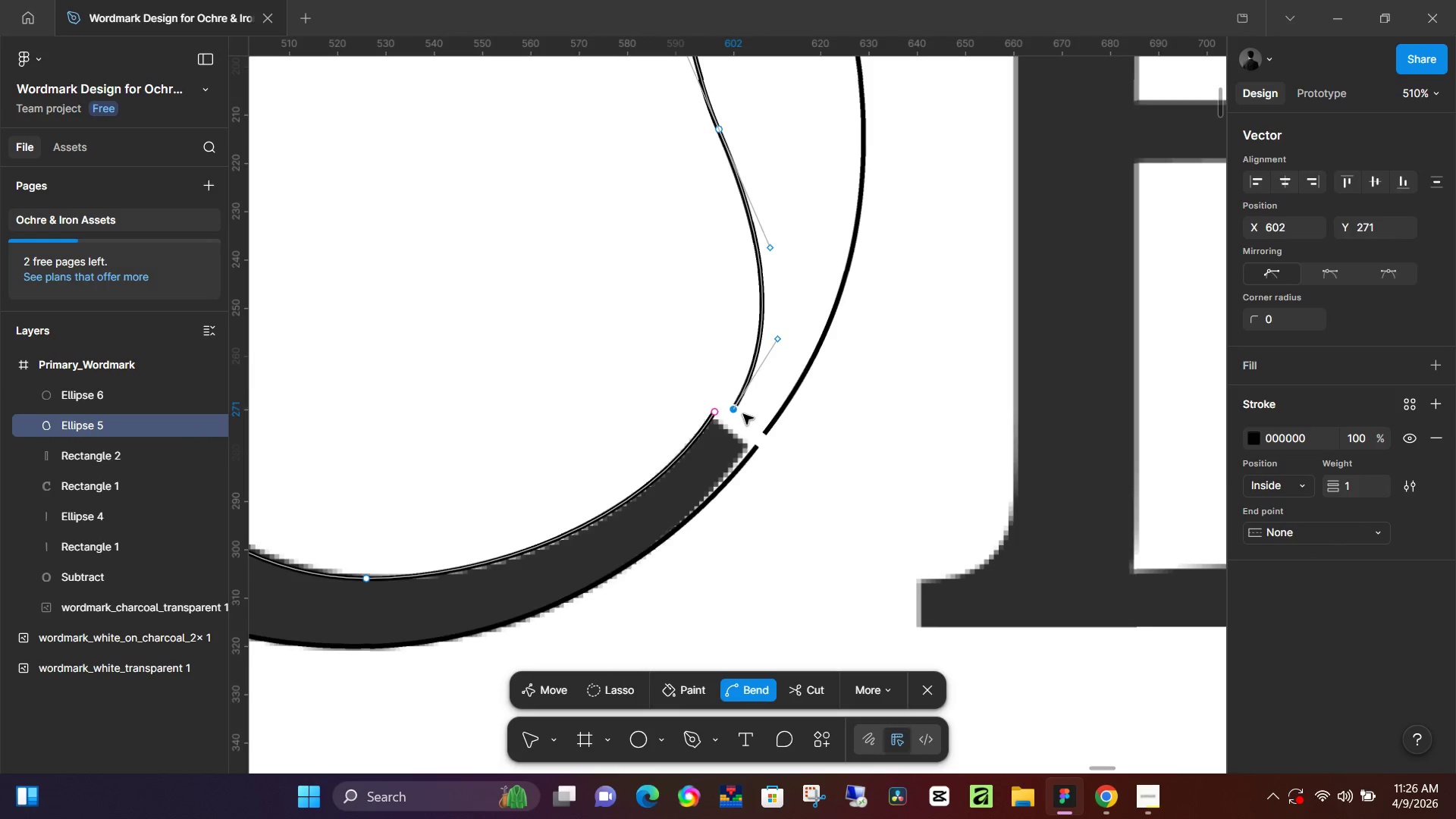 
key(Control+ControlLeft)
 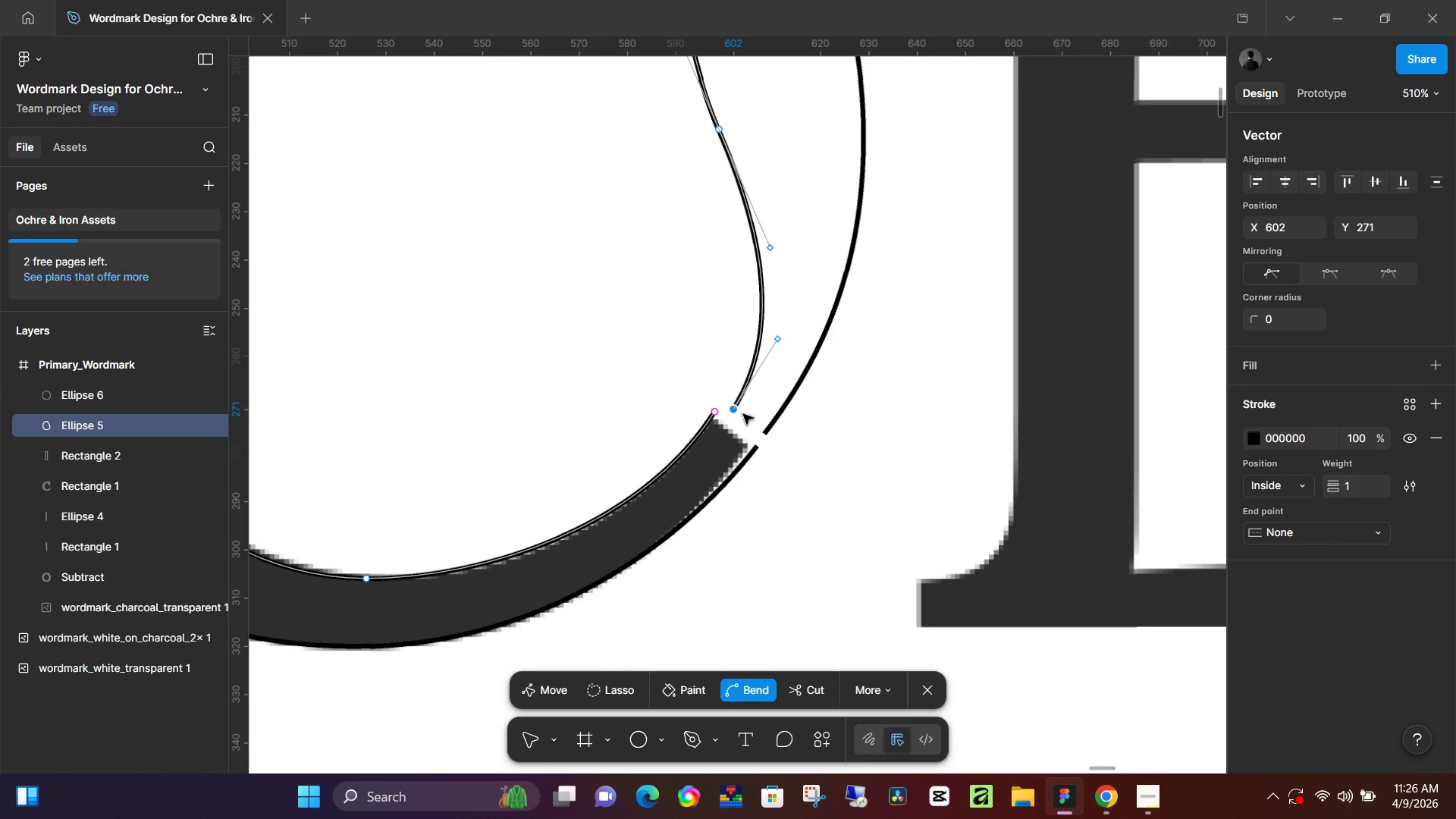 
key(Control+ControlLeft)
 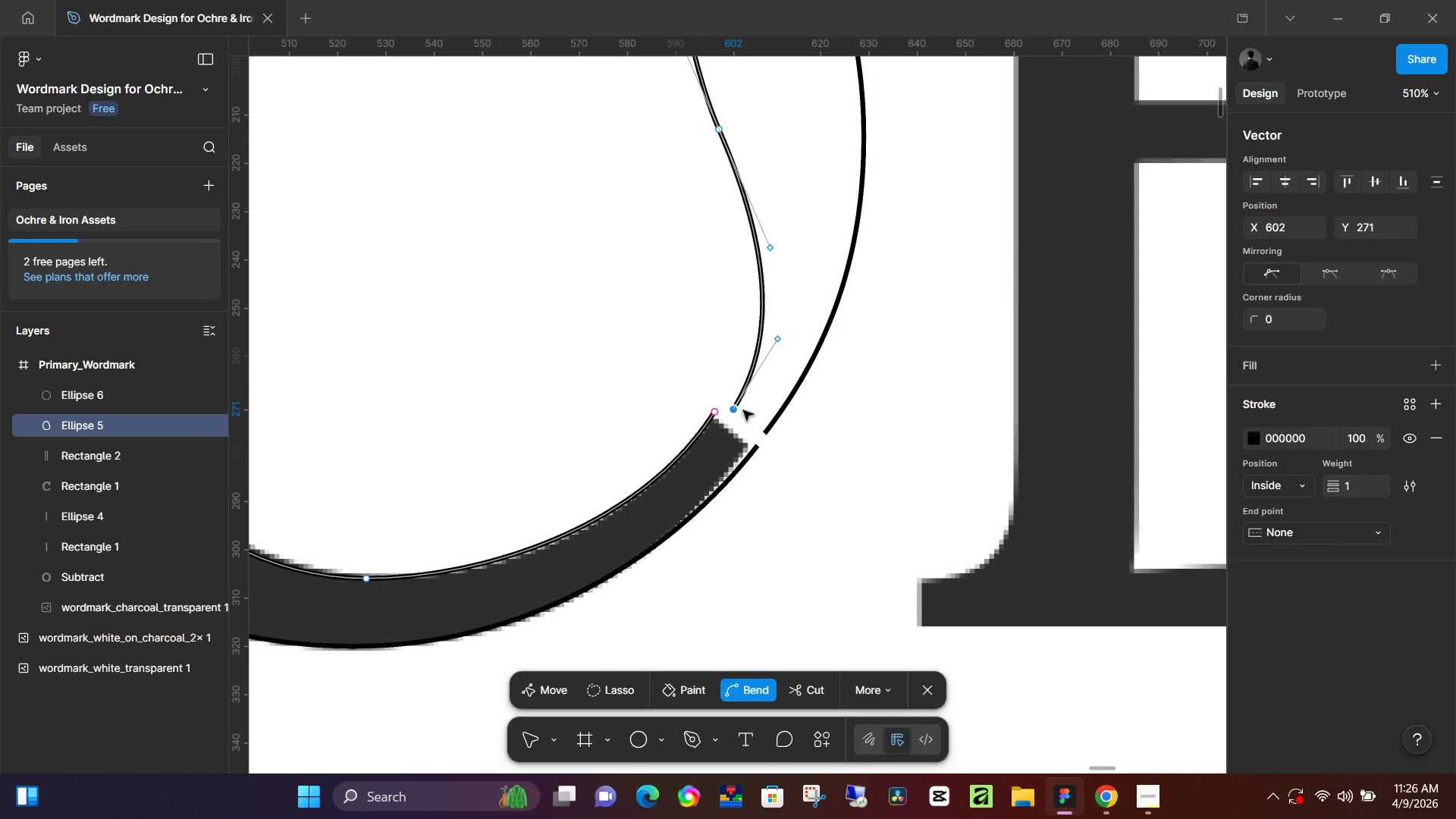 
key(Control+ControlLeft)
 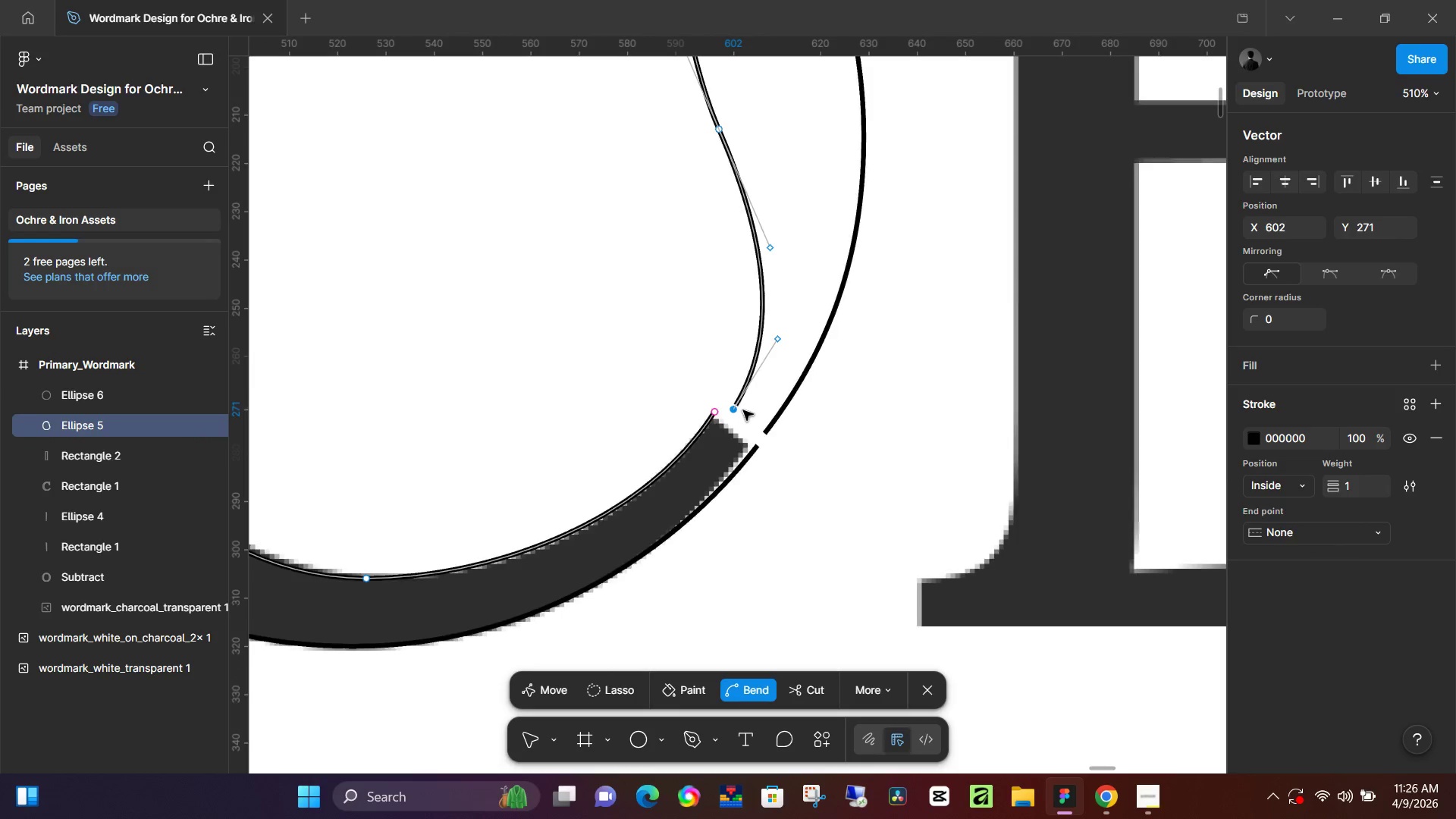 
key(Control+ControlLeft)
 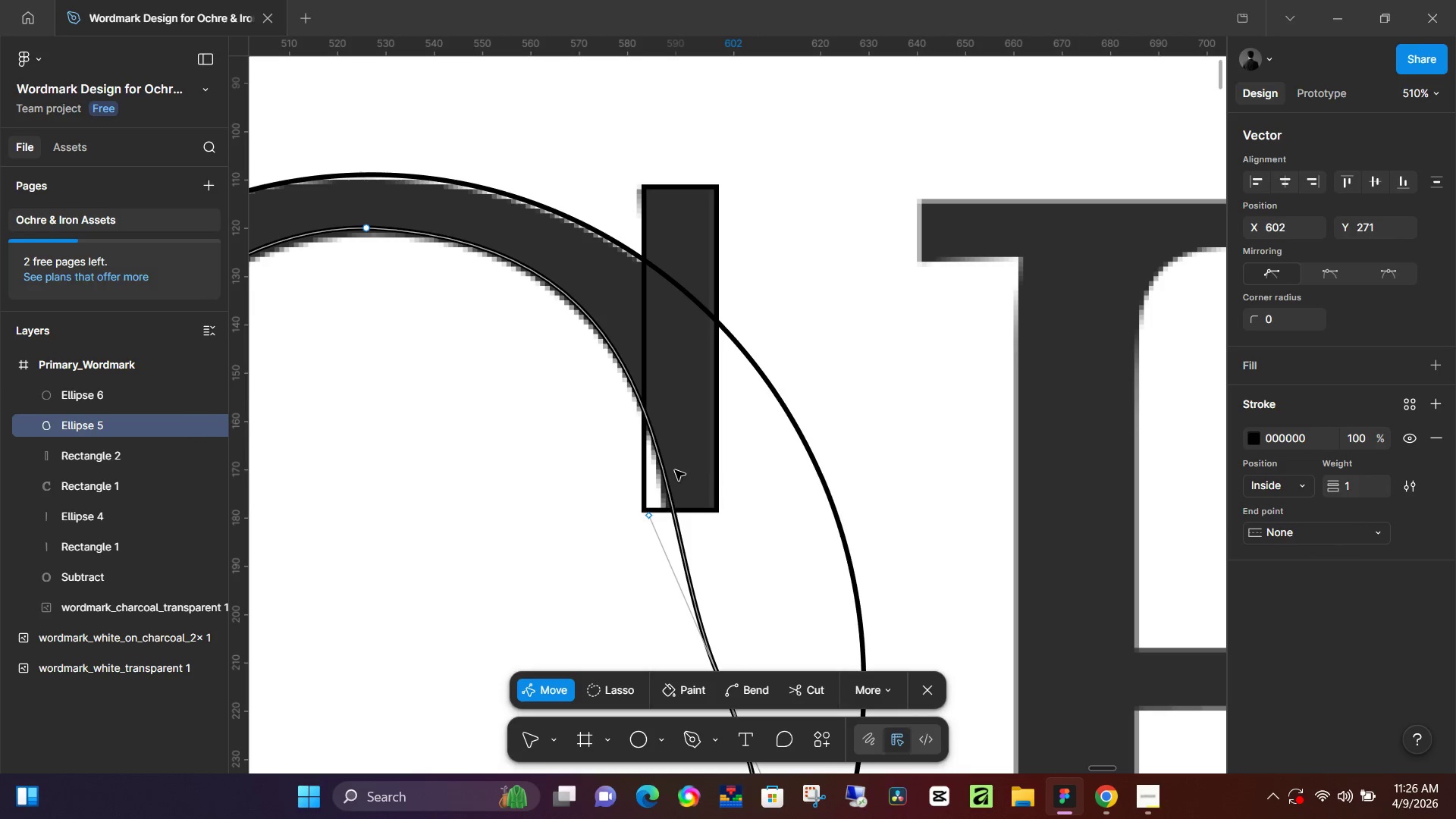 
scroll: coordinate [743, 410], scroll_direction: down, amount: 6.0
 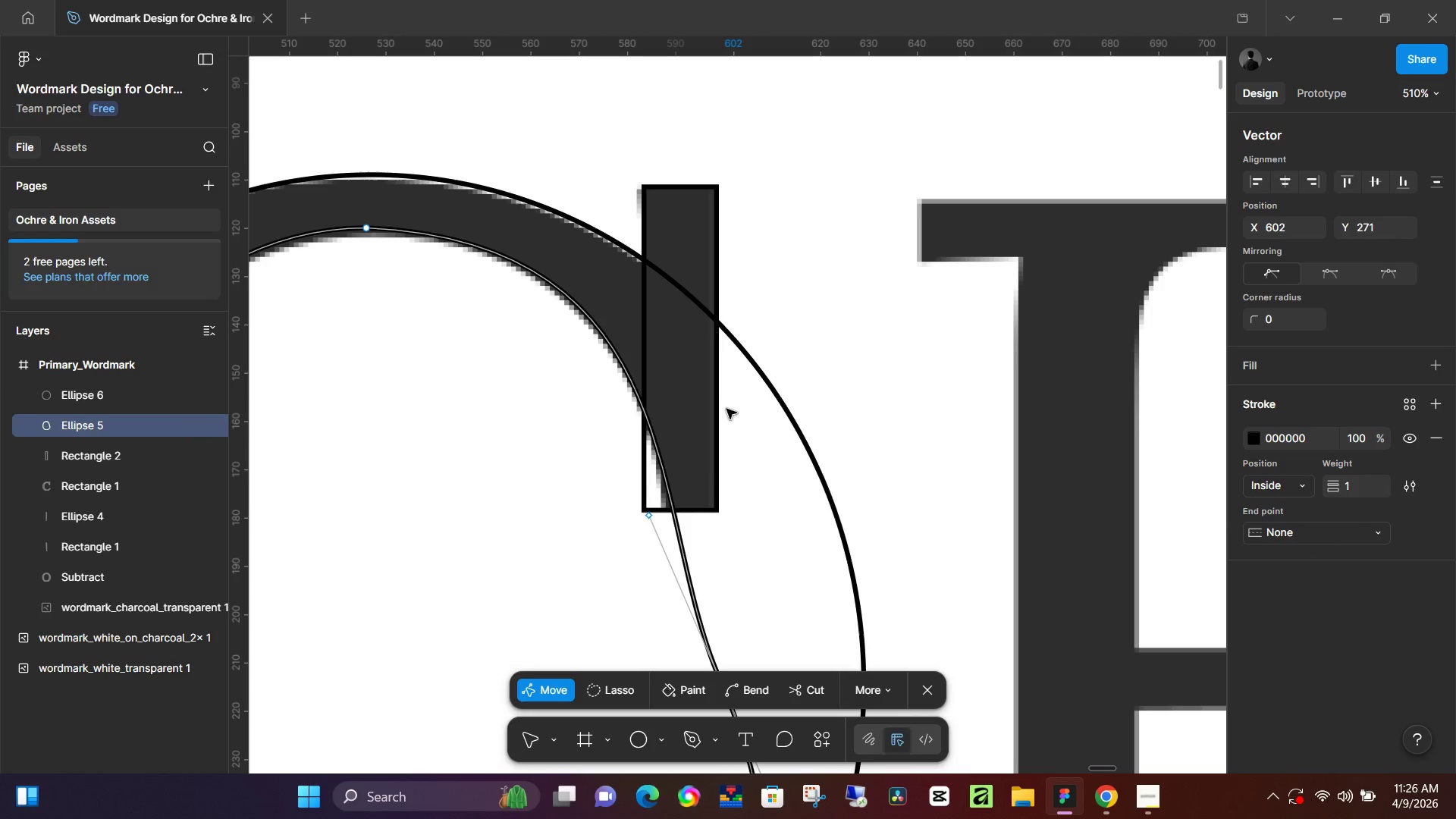 
hold_key(key=ControlLeft, duration=1.0)
scroll: coordinate [651, 402], scroll_direction: up, amount: 8.0
 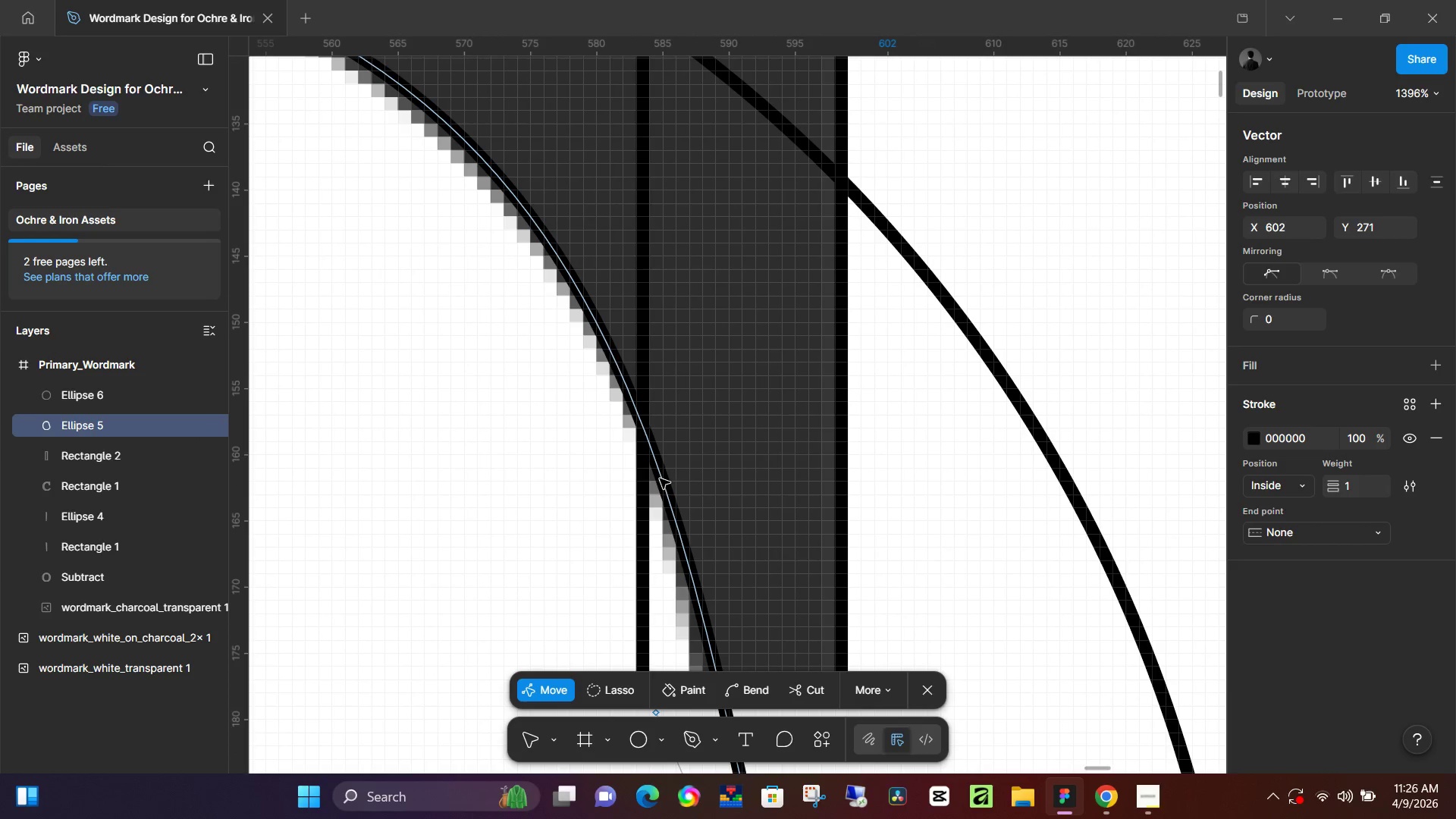 
left_click([814, 691])
 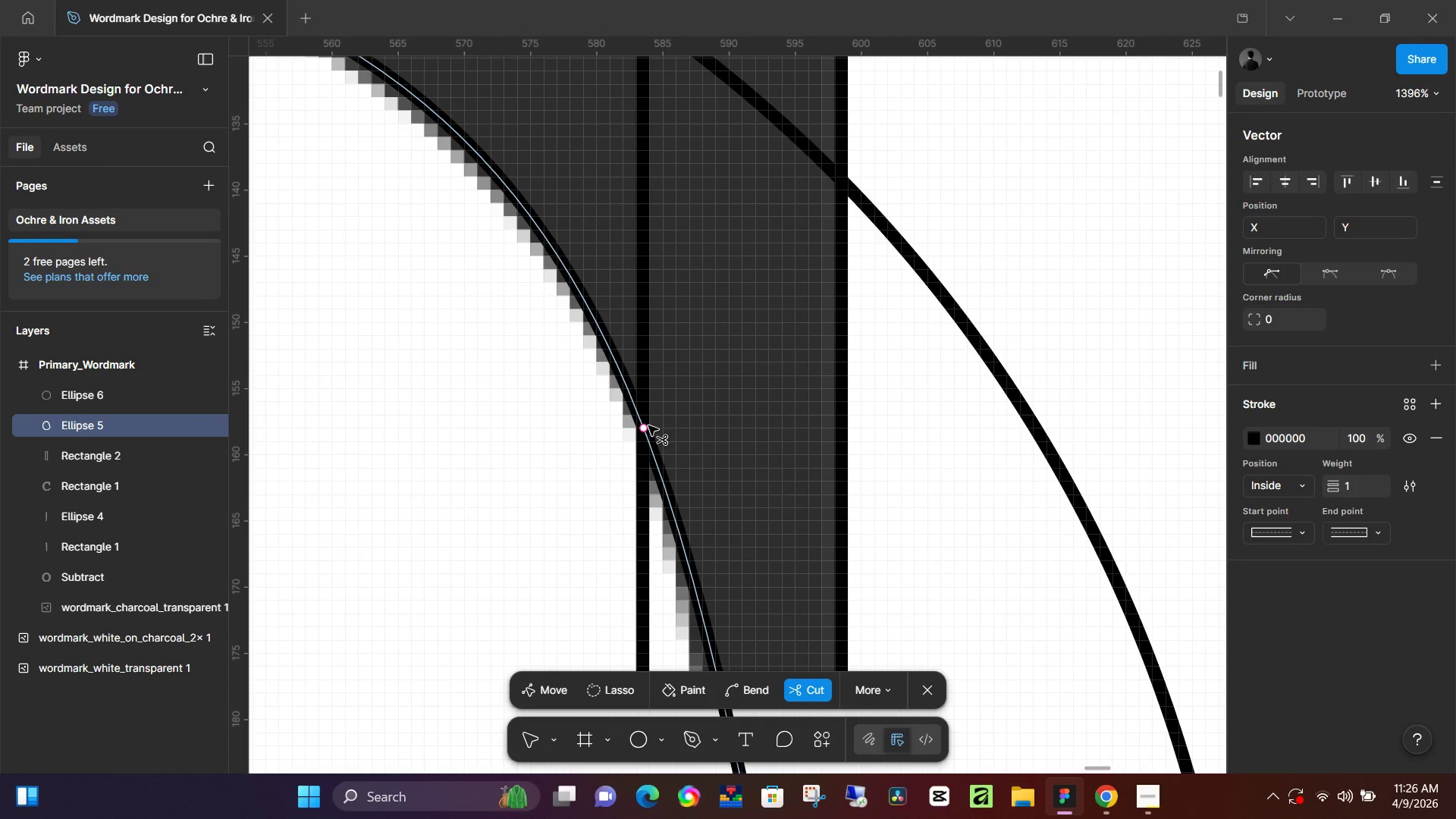 
left_click([648, 425])
 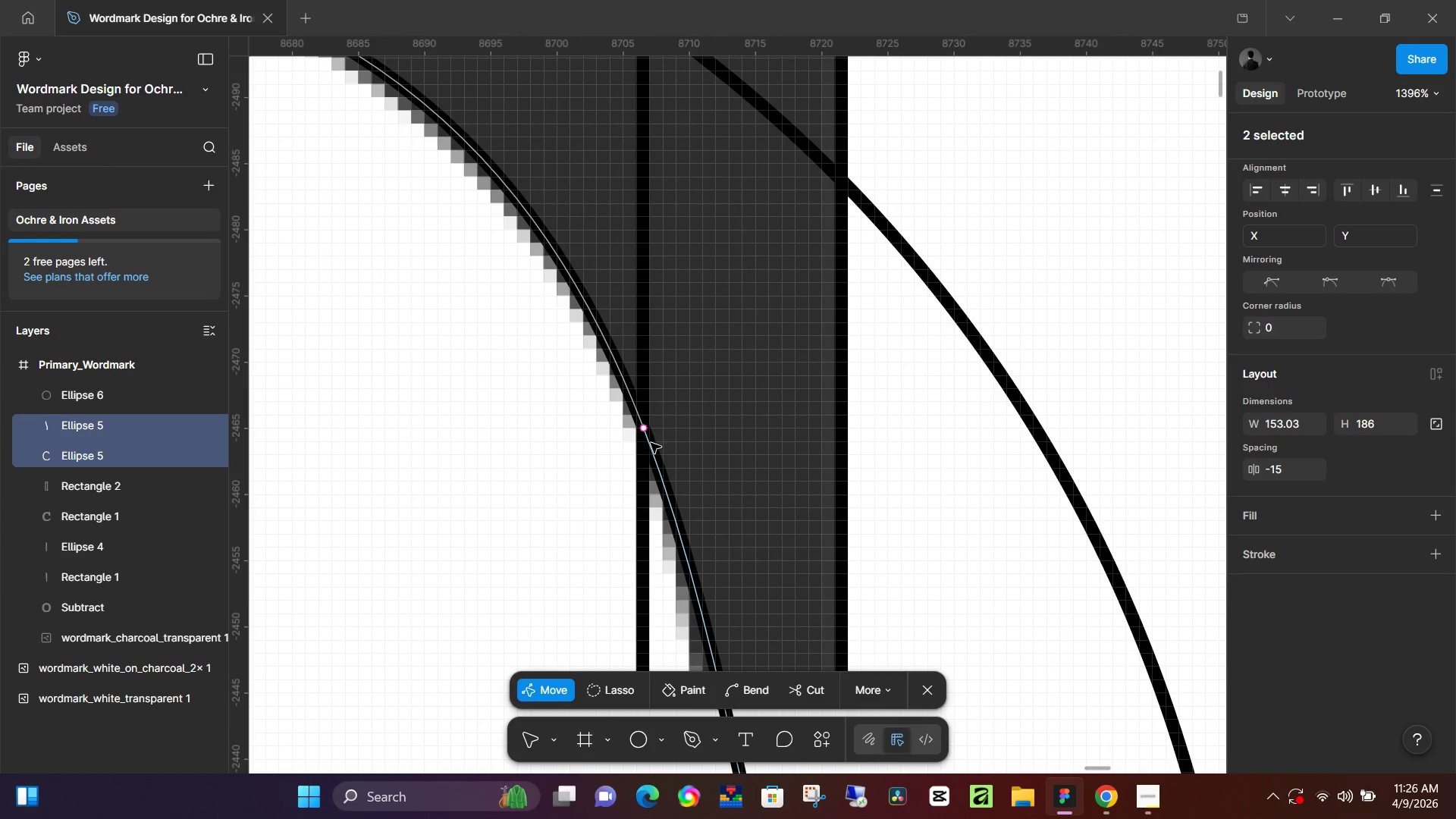 
left_click_drag(start_coordinate=[651, 447], to_coordinate=[695, 510])
 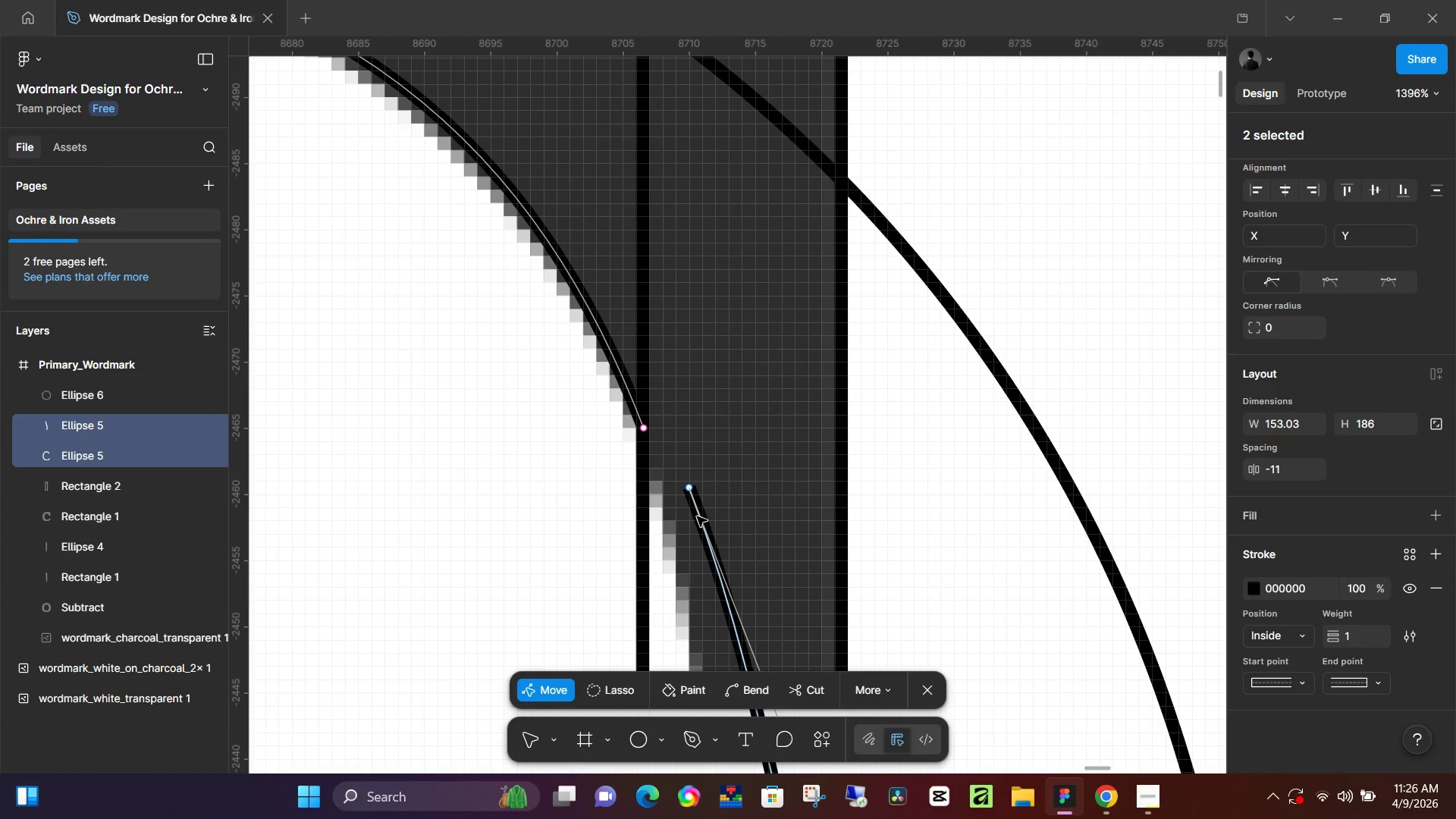 
key(Backspace)
 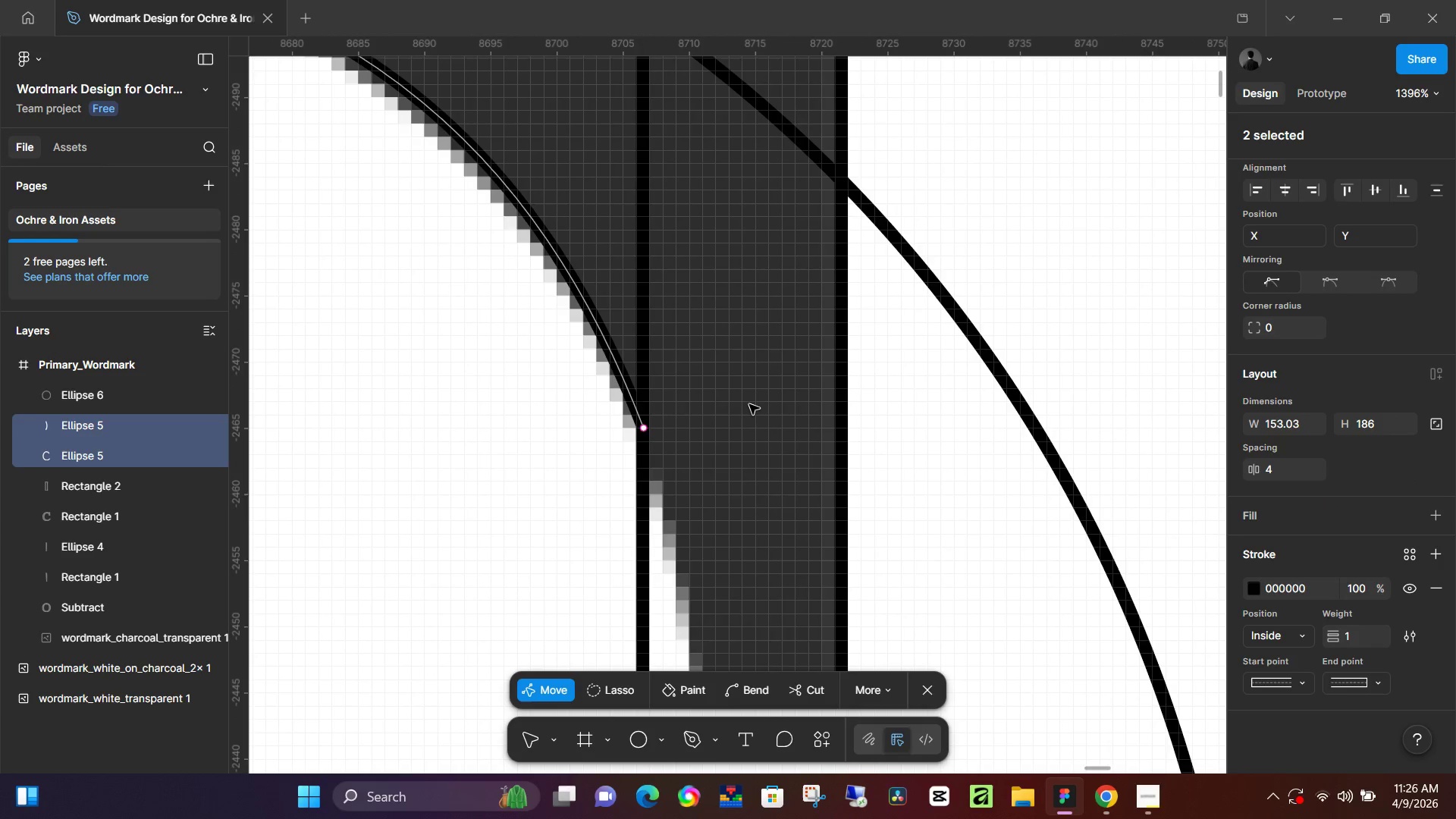 
scroll: coordinate [749, 405], scroll_direction: up, amount: 6.0
 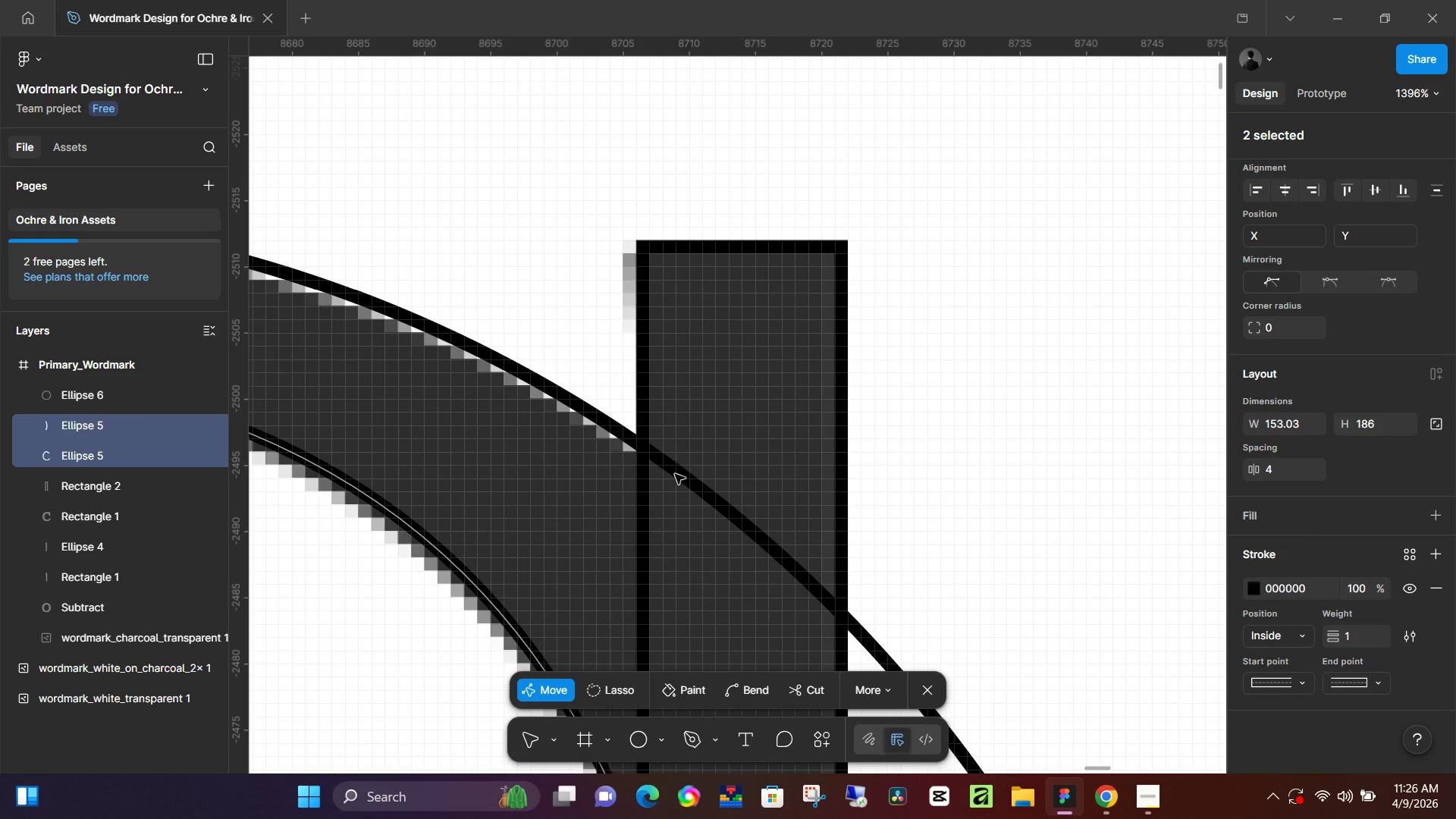 
double_click([686, 479])
 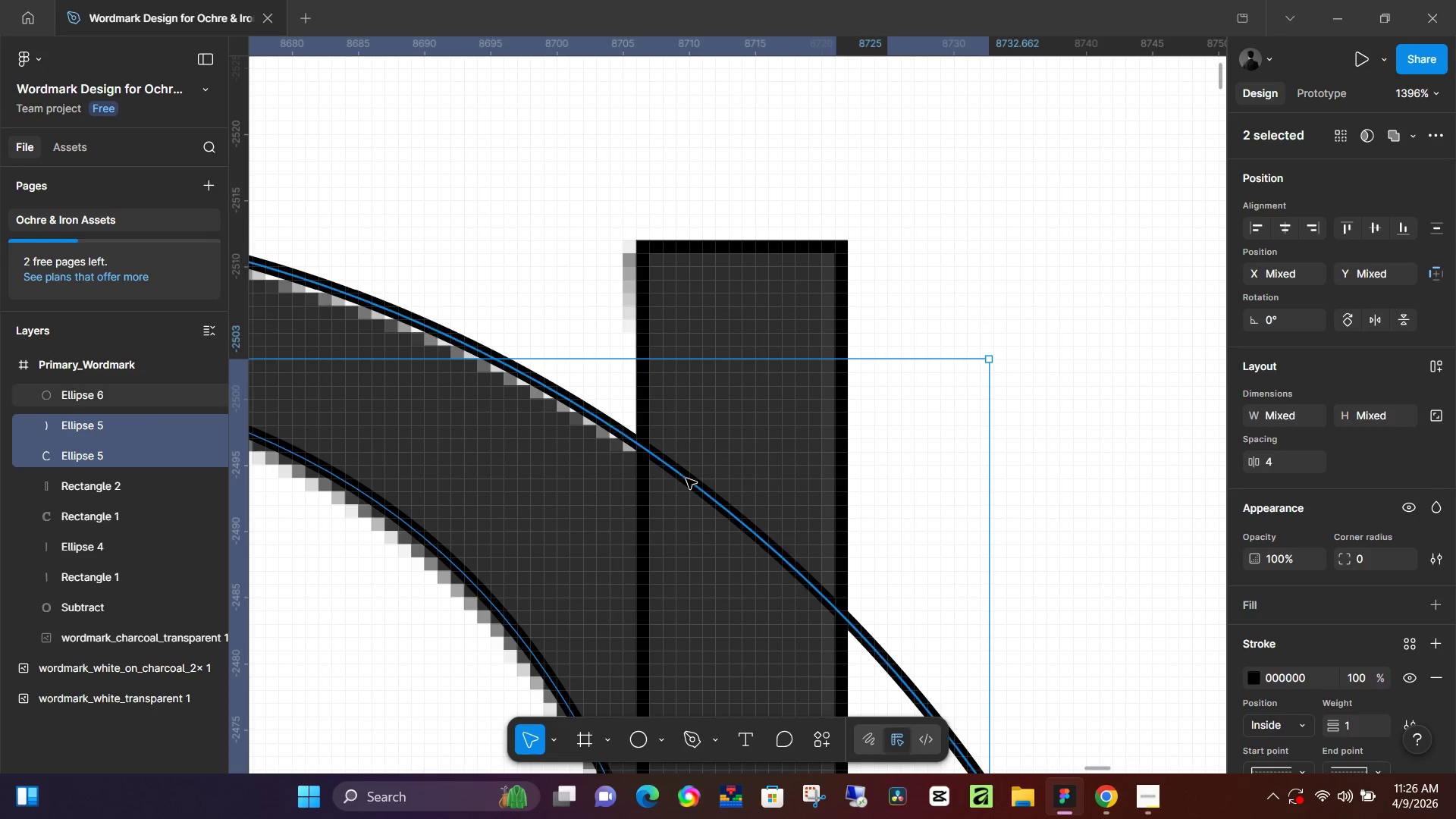 
double_click([686, 479])
 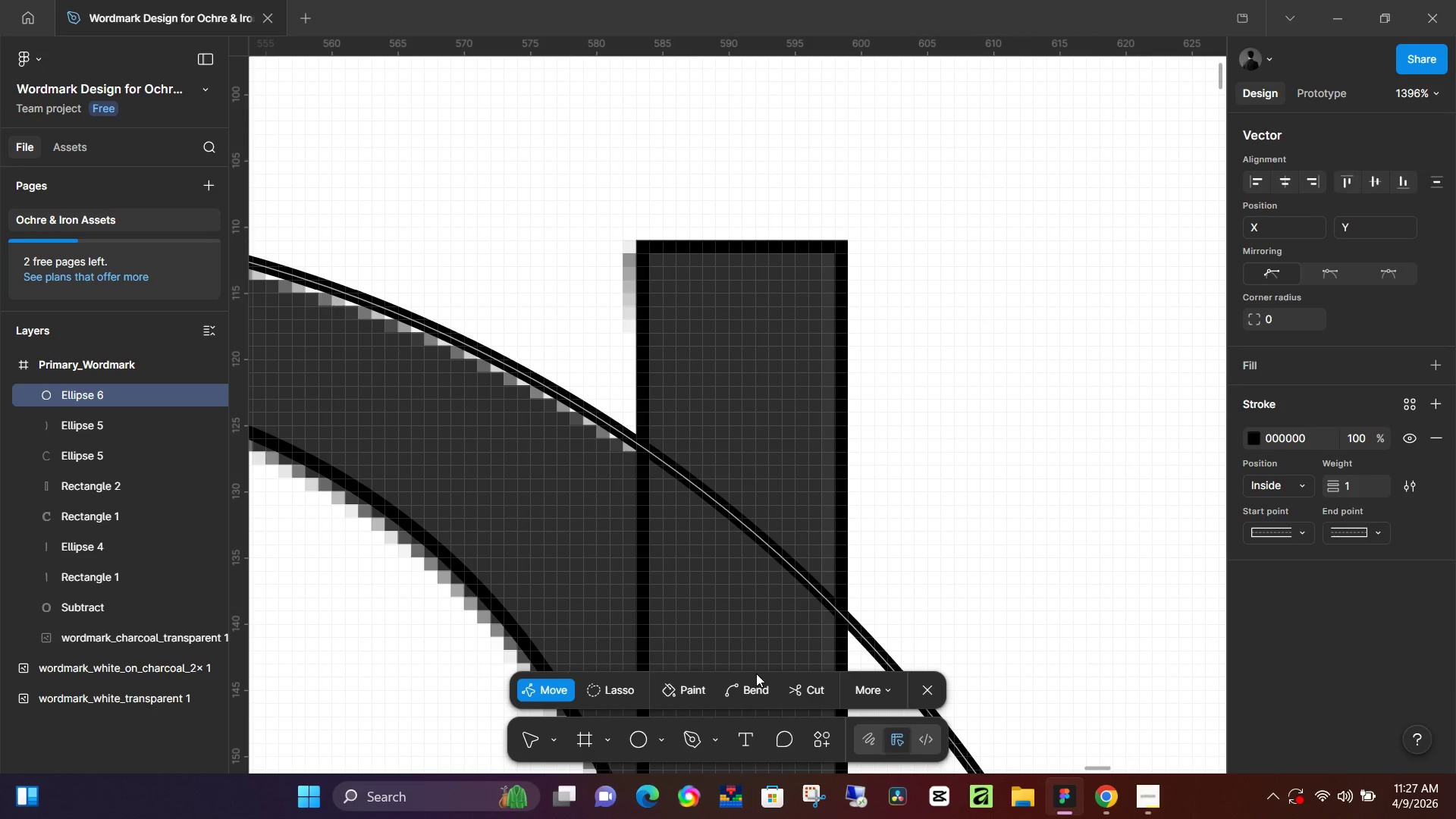 
left_click([798, 682])
 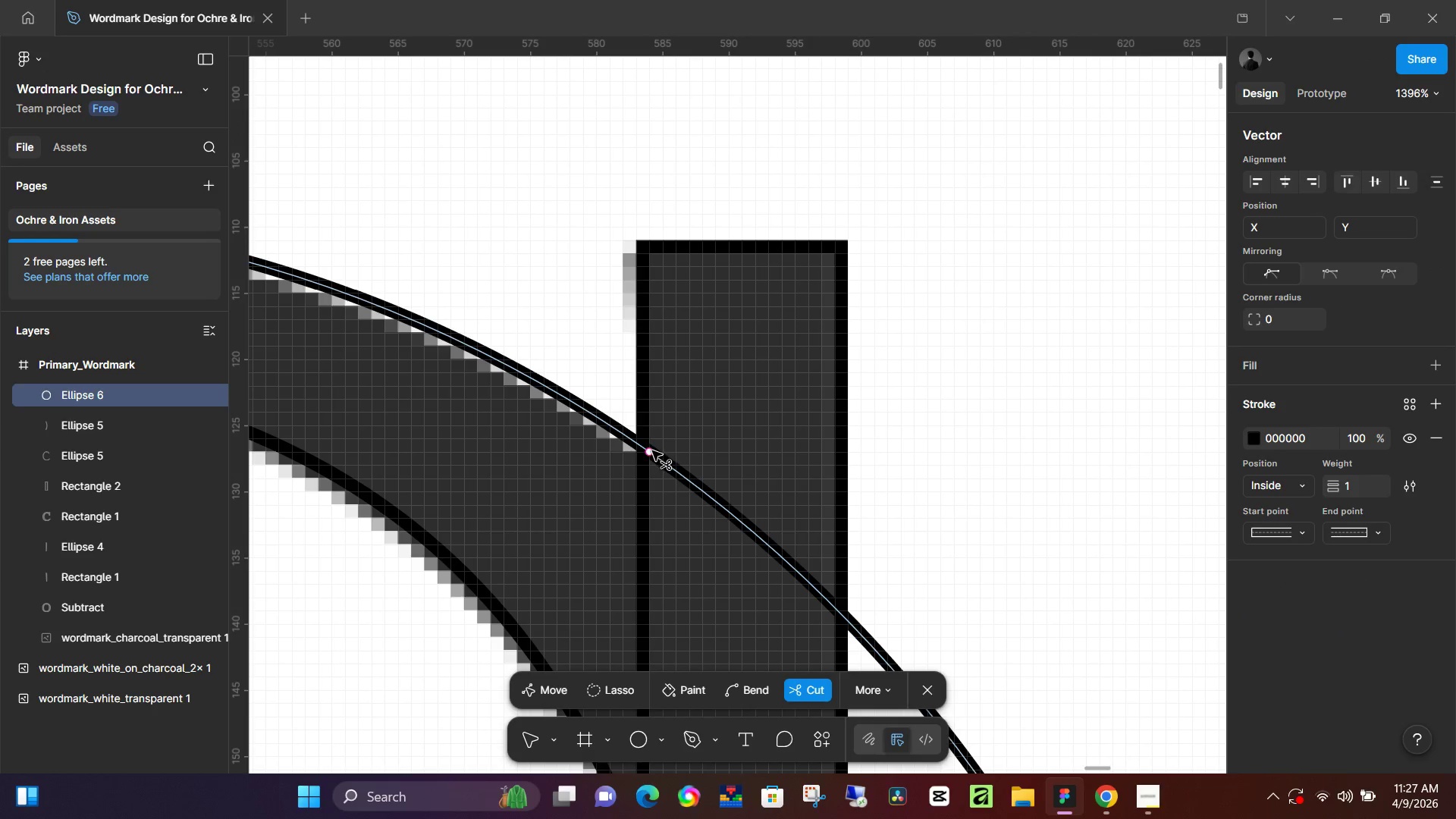 
left_click([651, 450])
 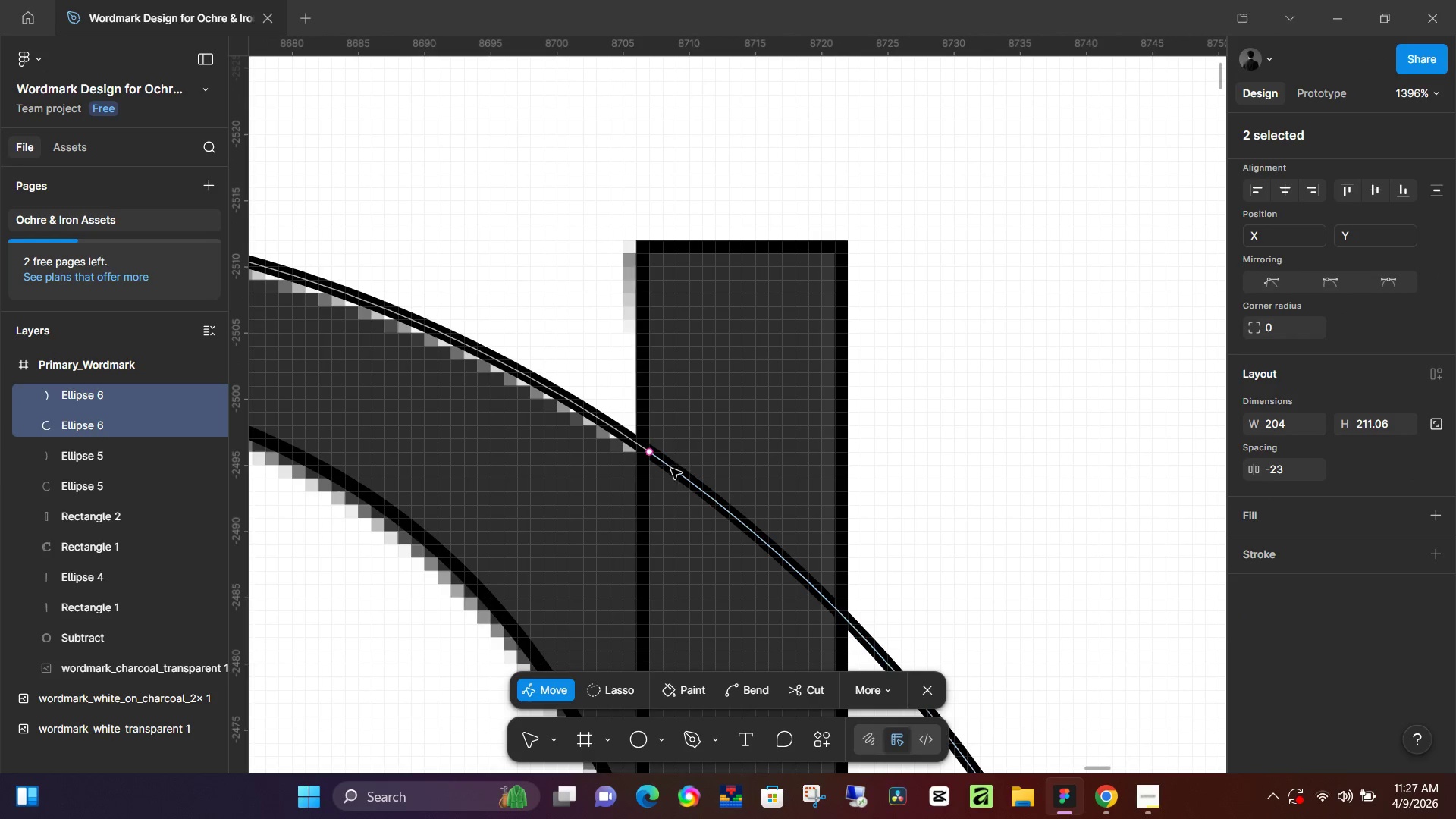 
left_click_drag(start_coordinate=[672, 469], to_coordinate=[734, 507])
 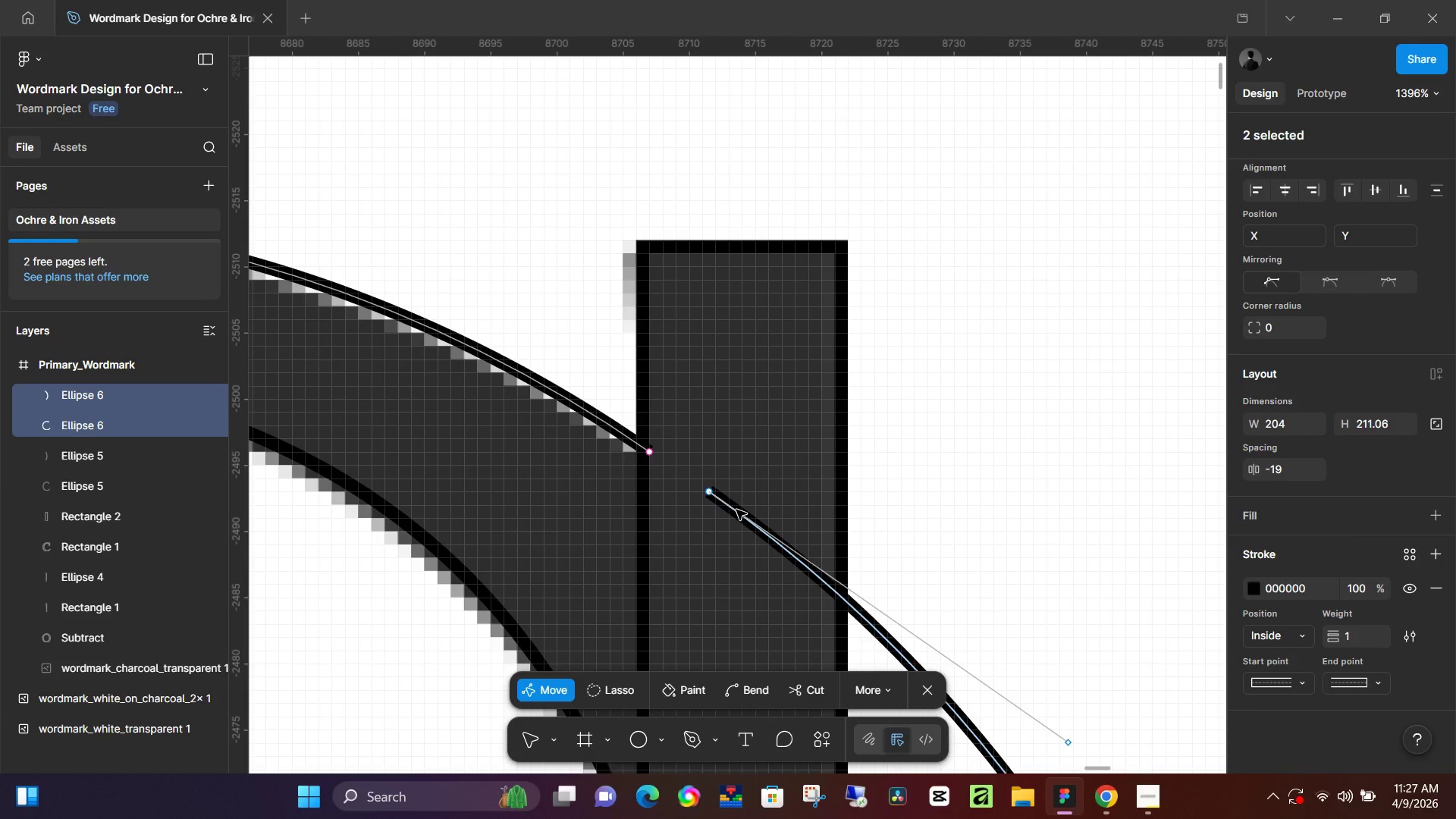 
key(Backspace)
 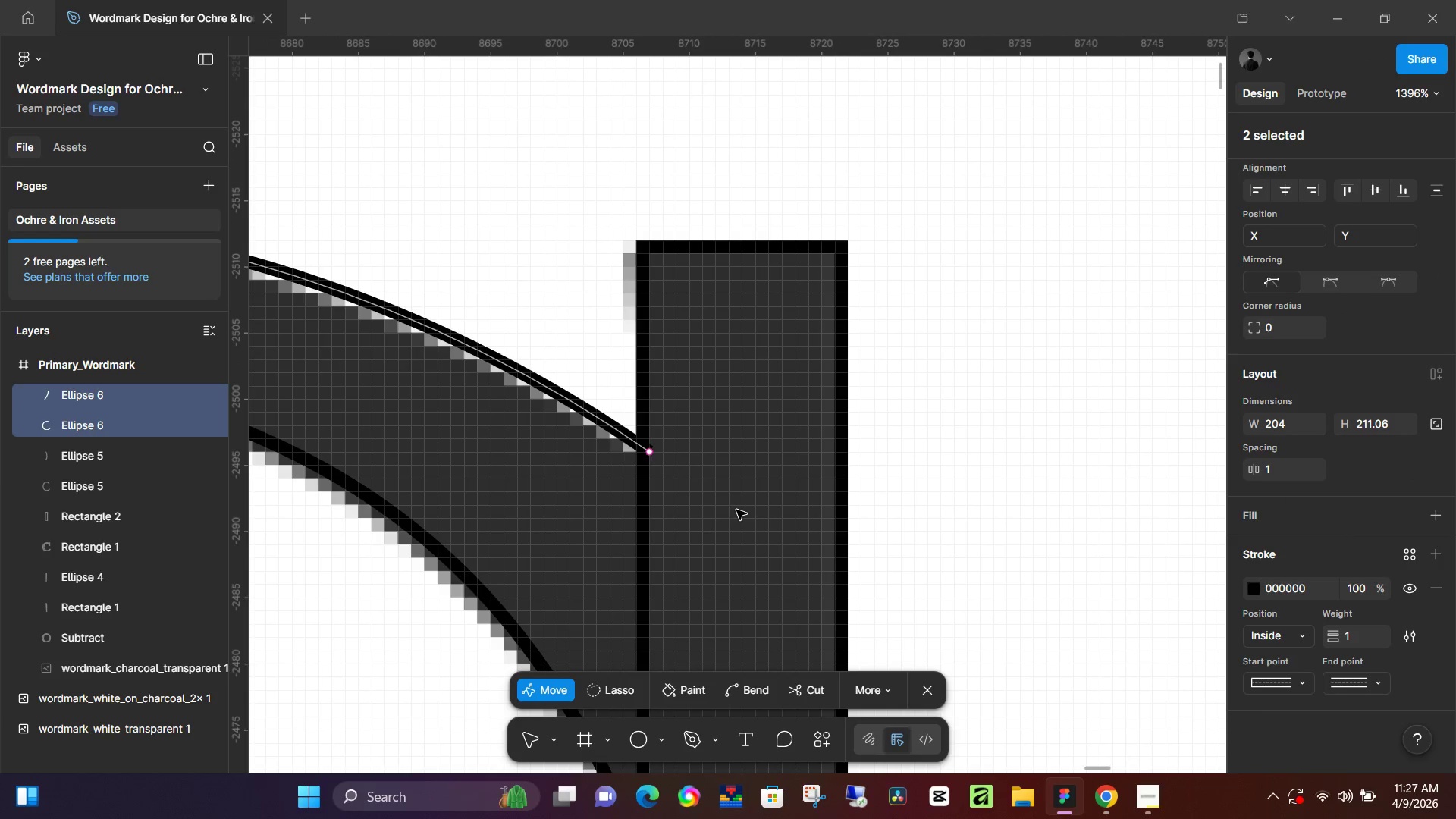 
hold_key(key=ControlLeft, duration=1.16)
scroll: coordinate [766, 532], scroll_direction: down, amount: 21.0
 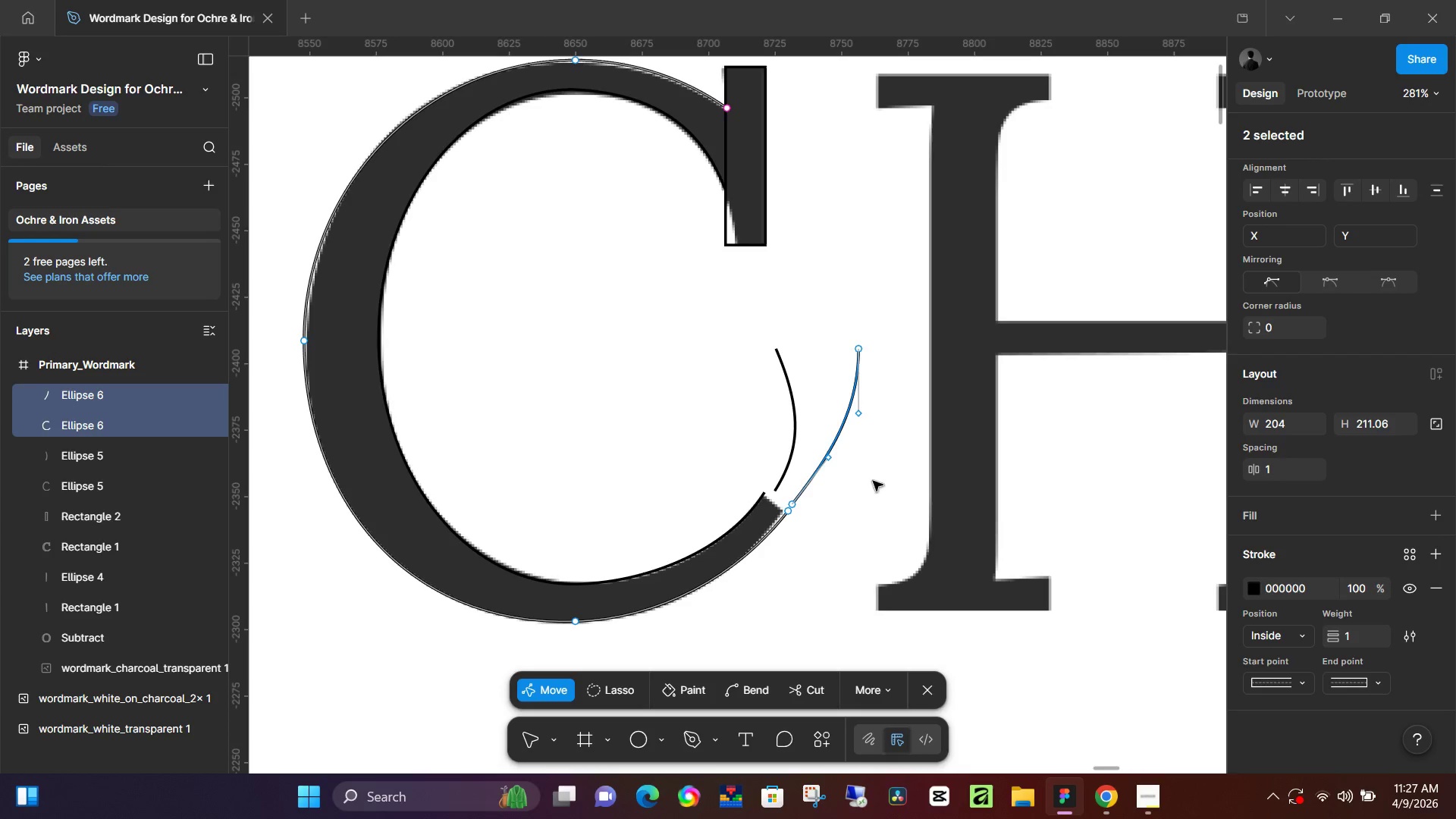 
left_click_drag(start_coordinate=[758, 385], to_coordinate=[839, 449])
 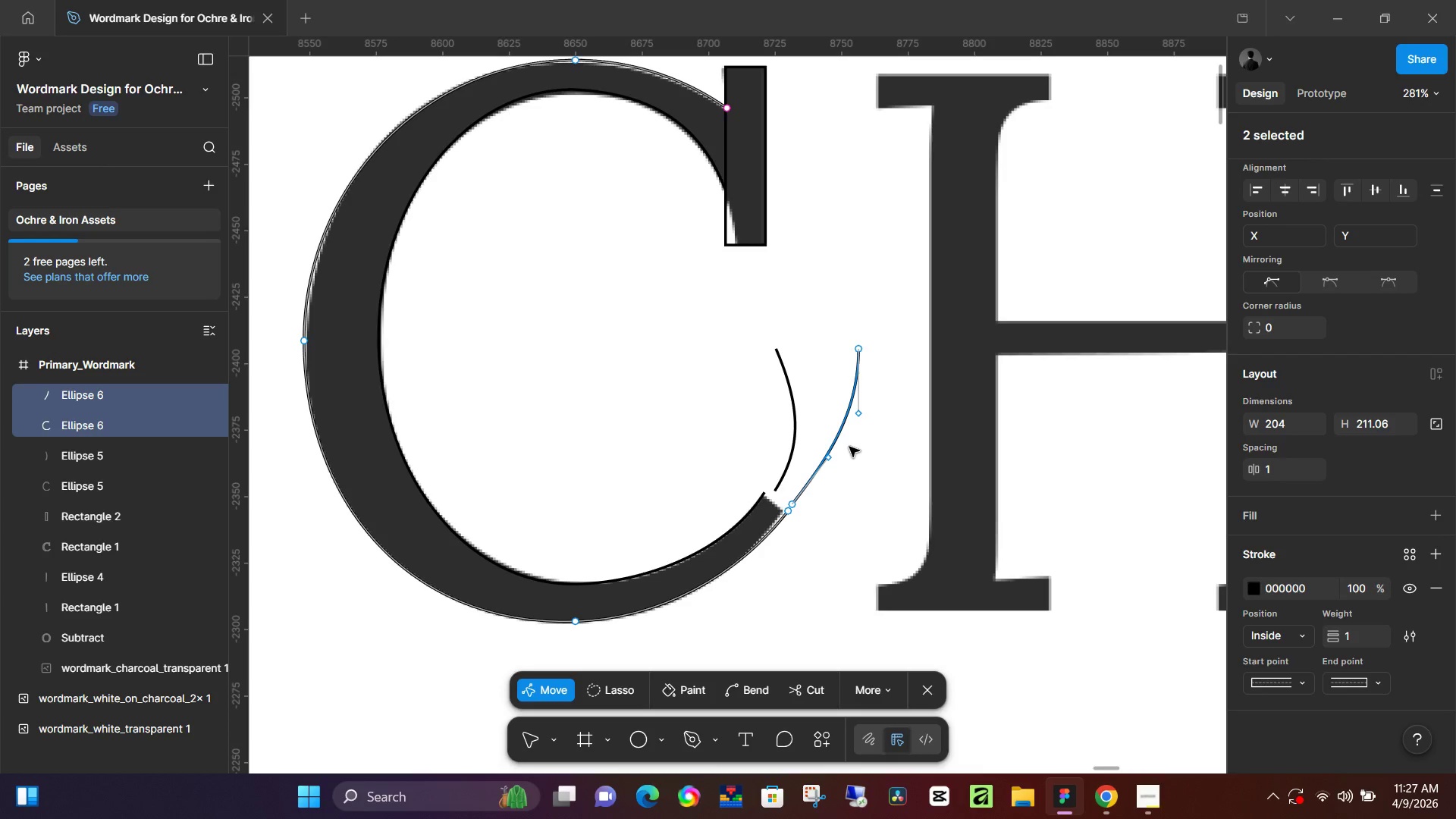 
key(Backspace)
 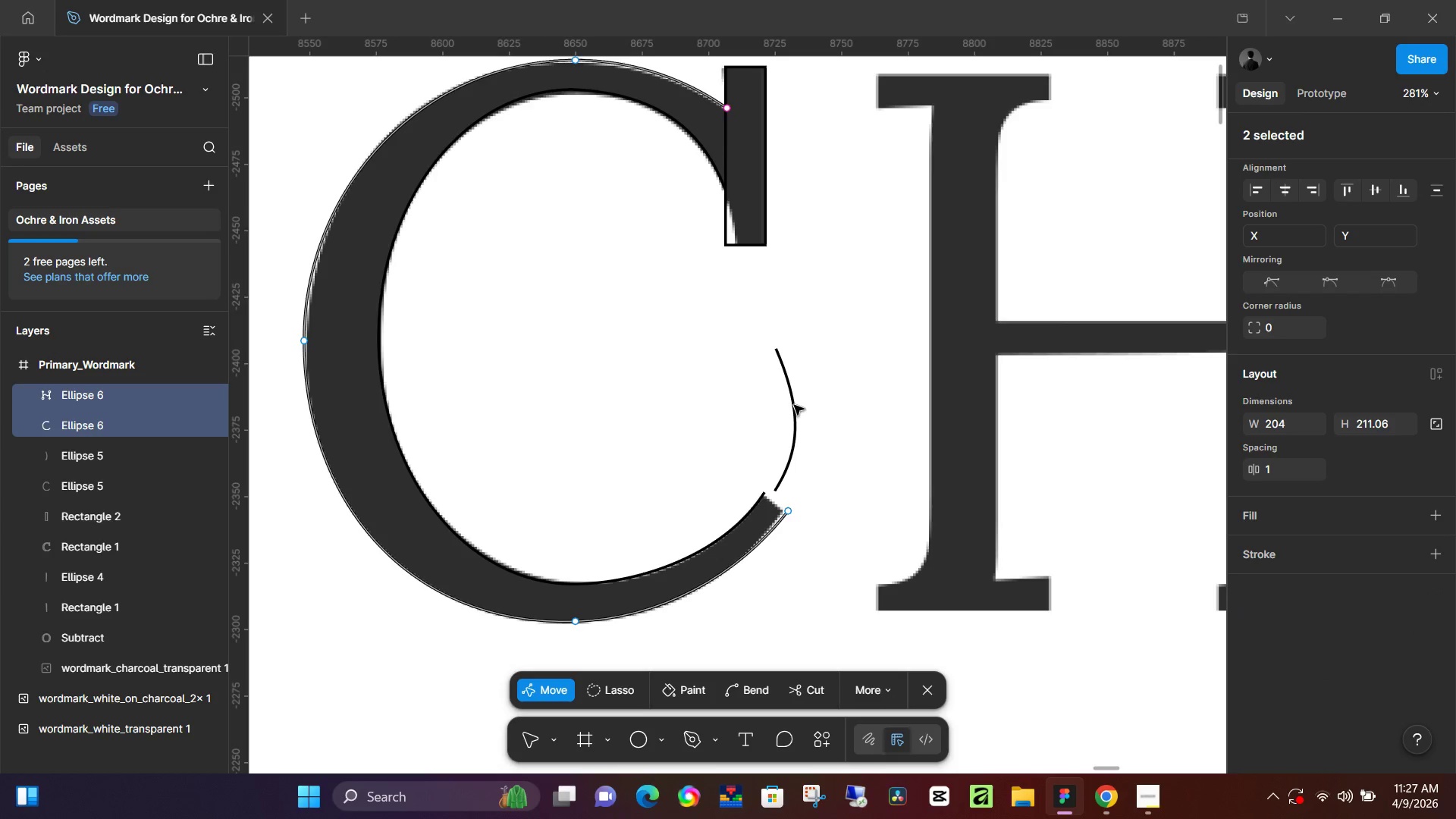 
double_click([794, 407])
 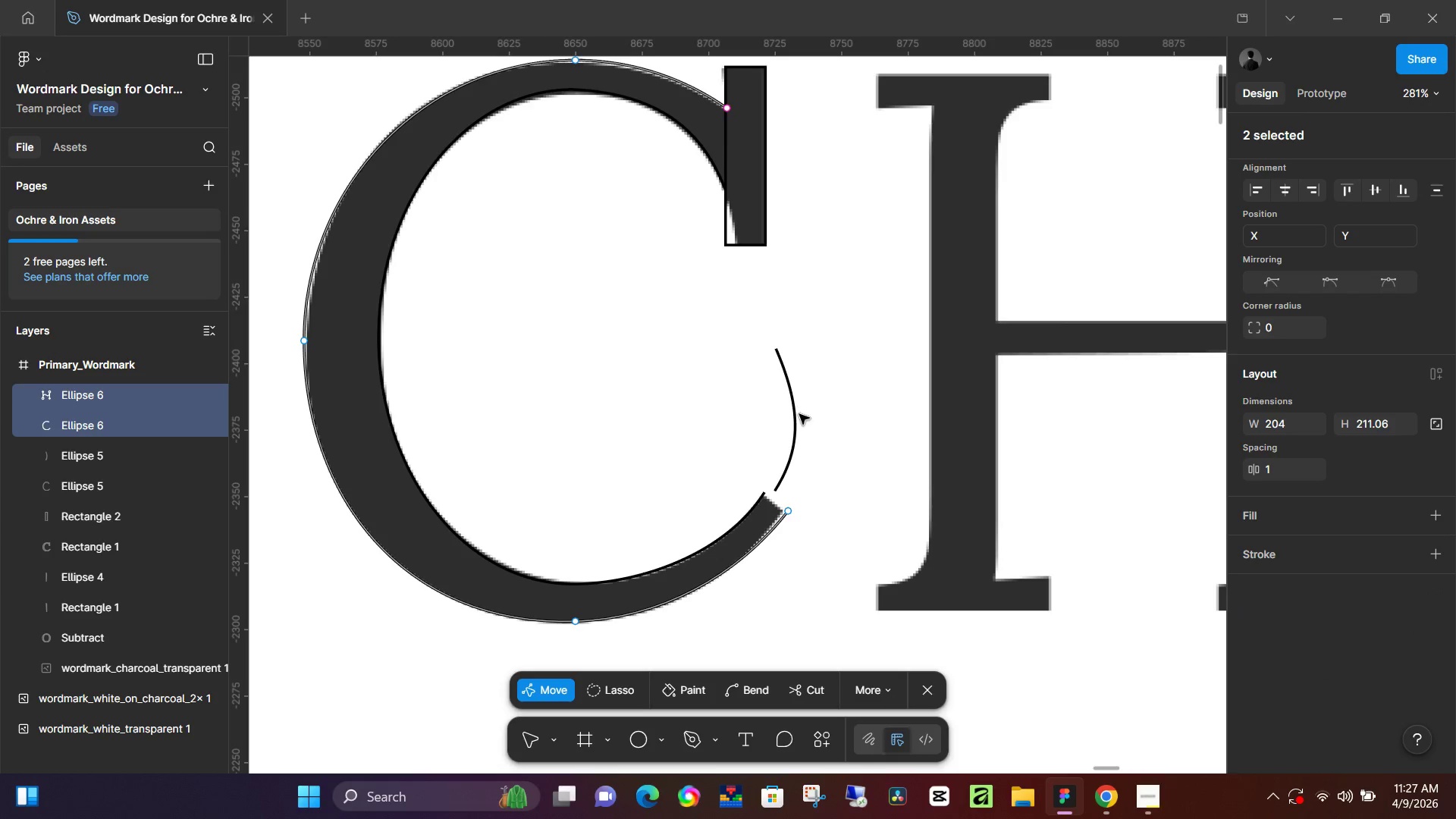 
left_click([800, 415])
 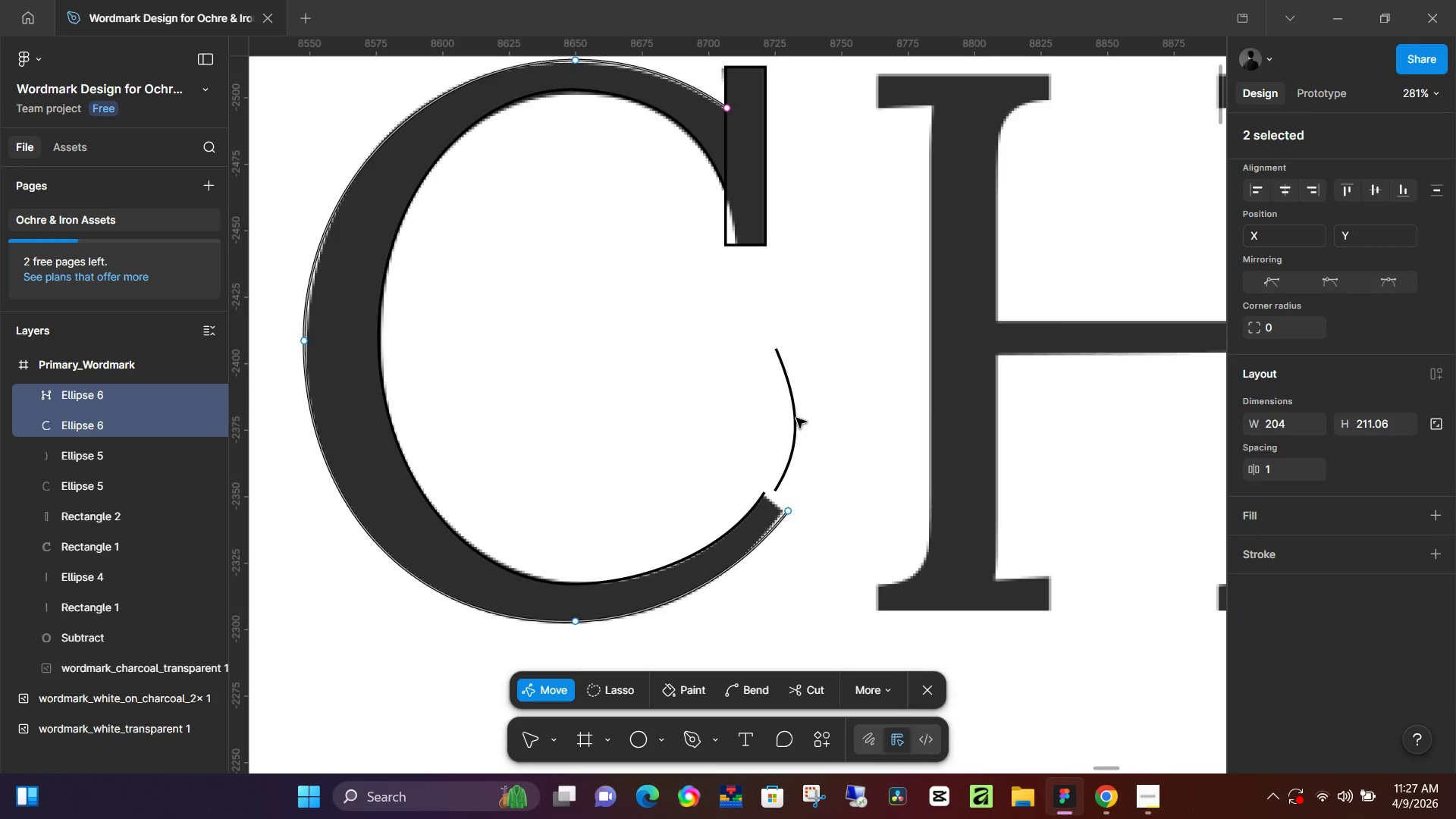 
triple_click([795, 419])
 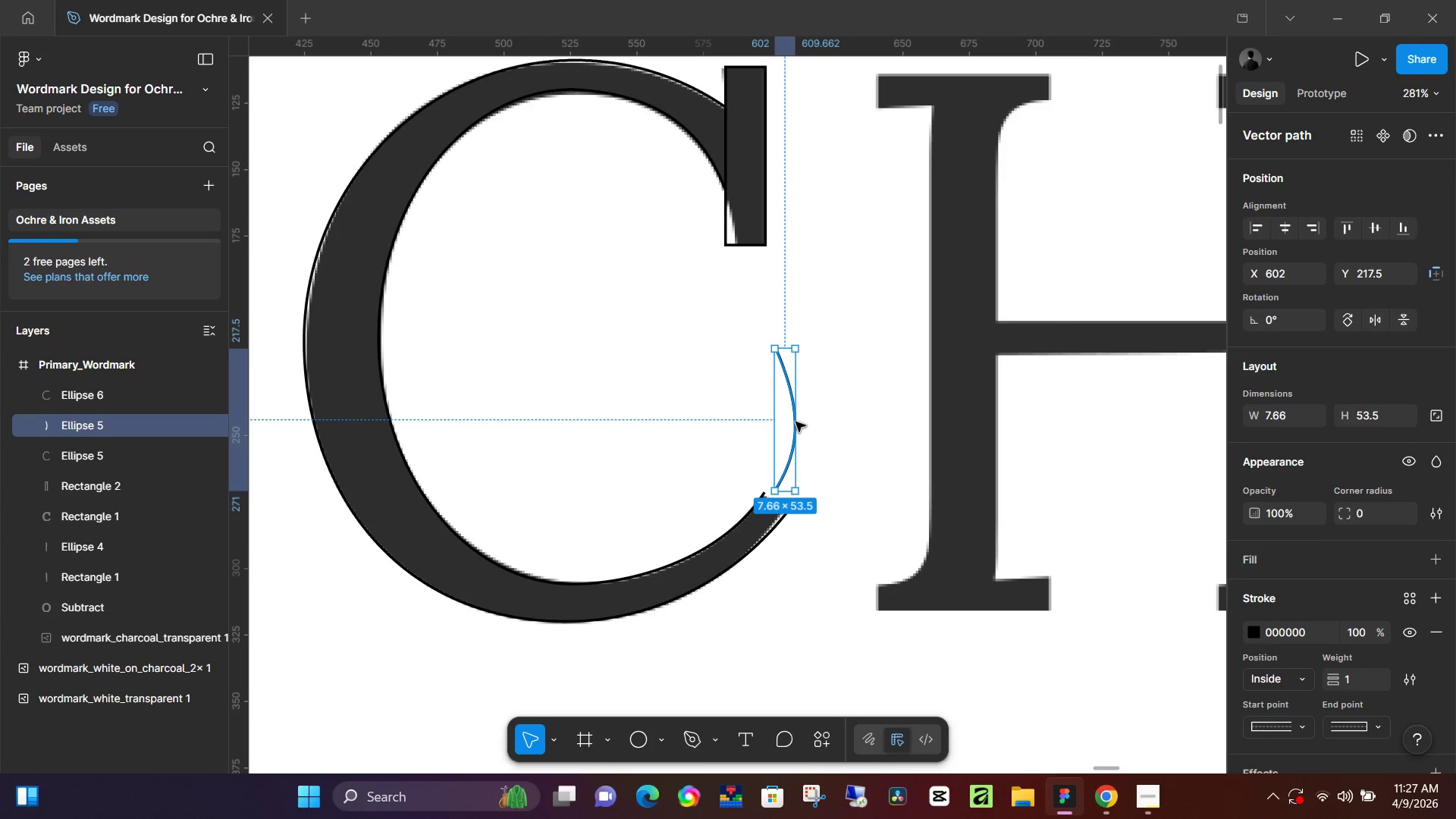 
key(Backspace)
 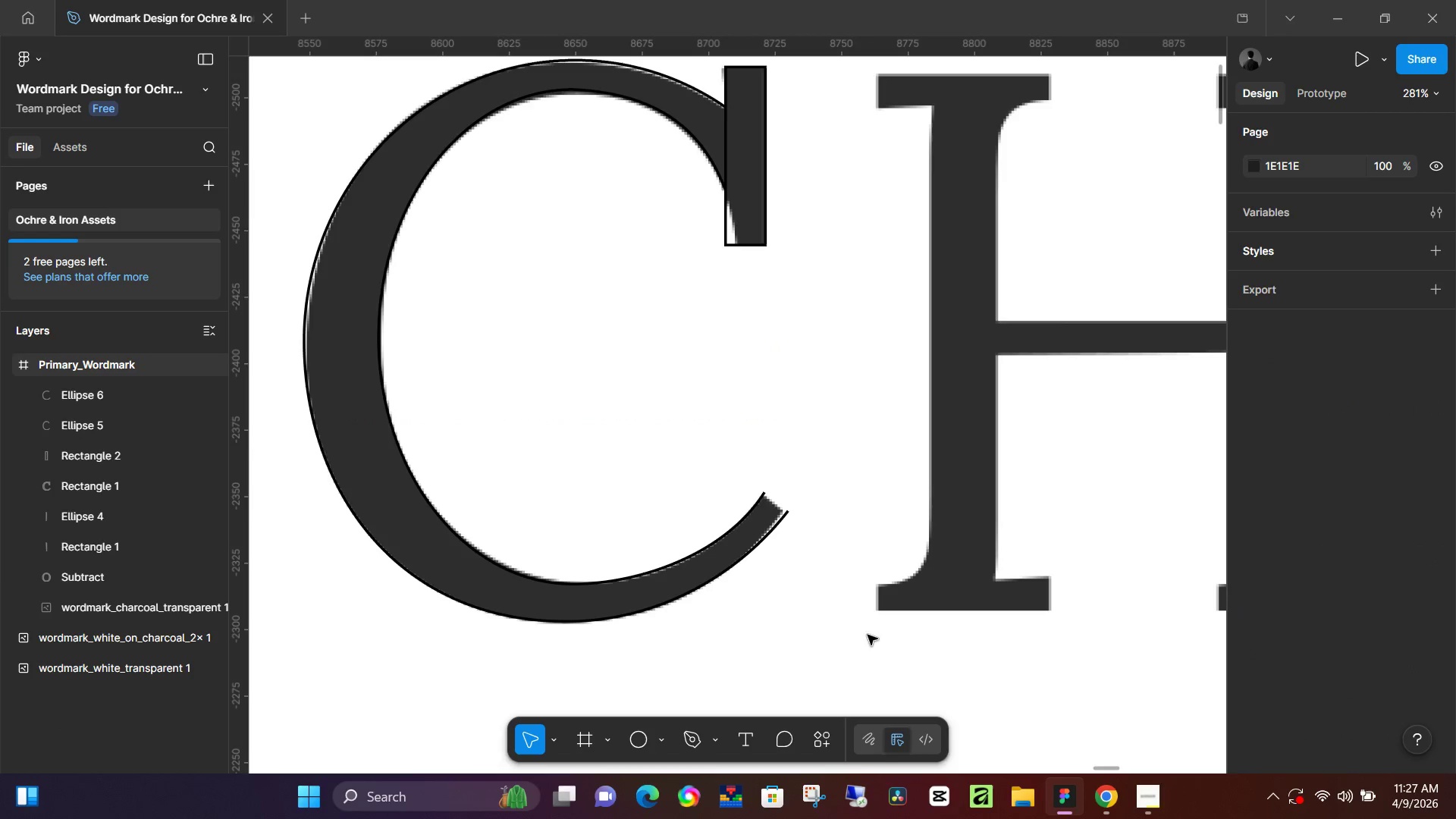 
hold_key(key=ControlLeft, duration=0.53)
 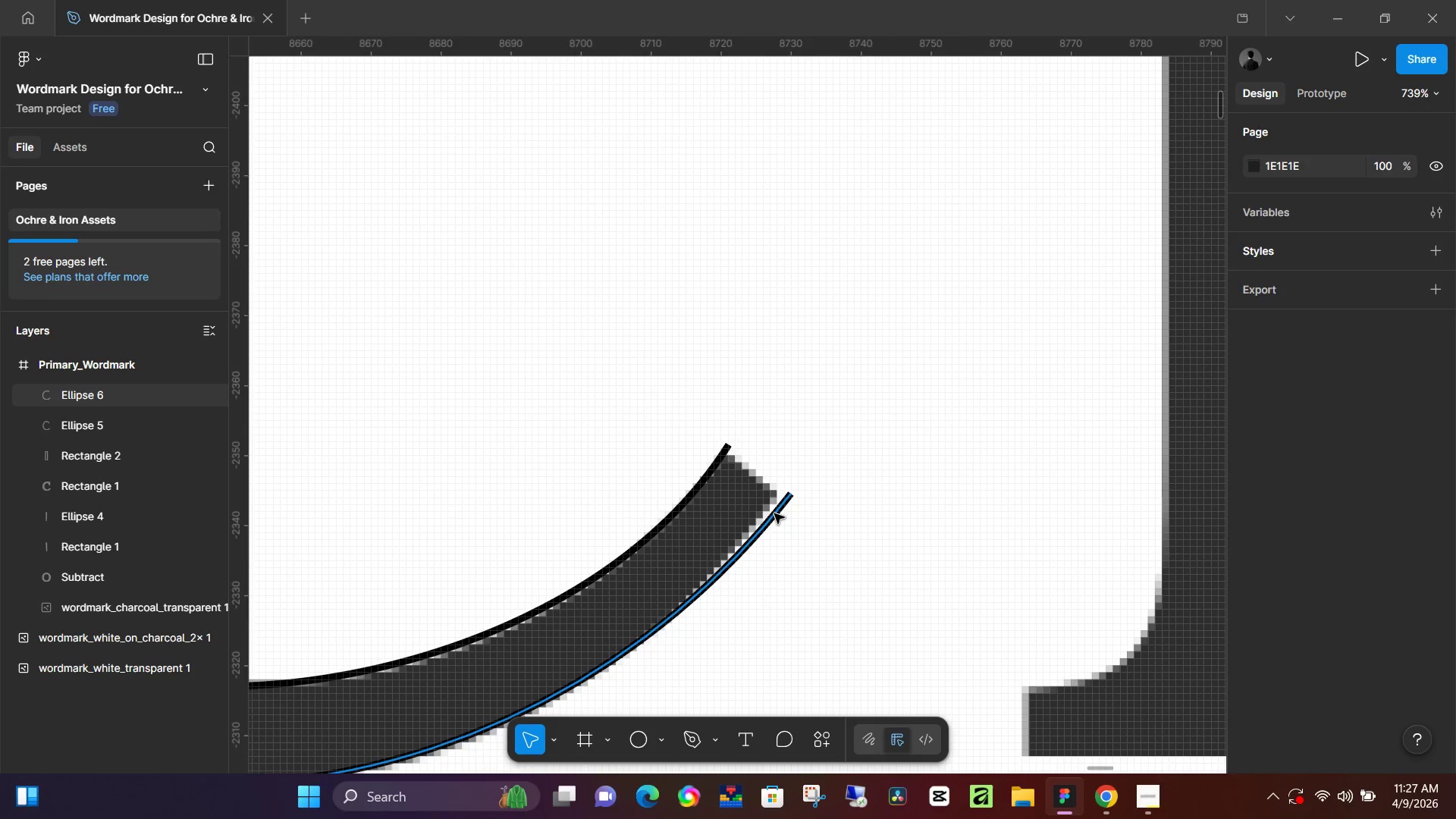 
hold_key(key=ControlLeft, duration=6.8)
 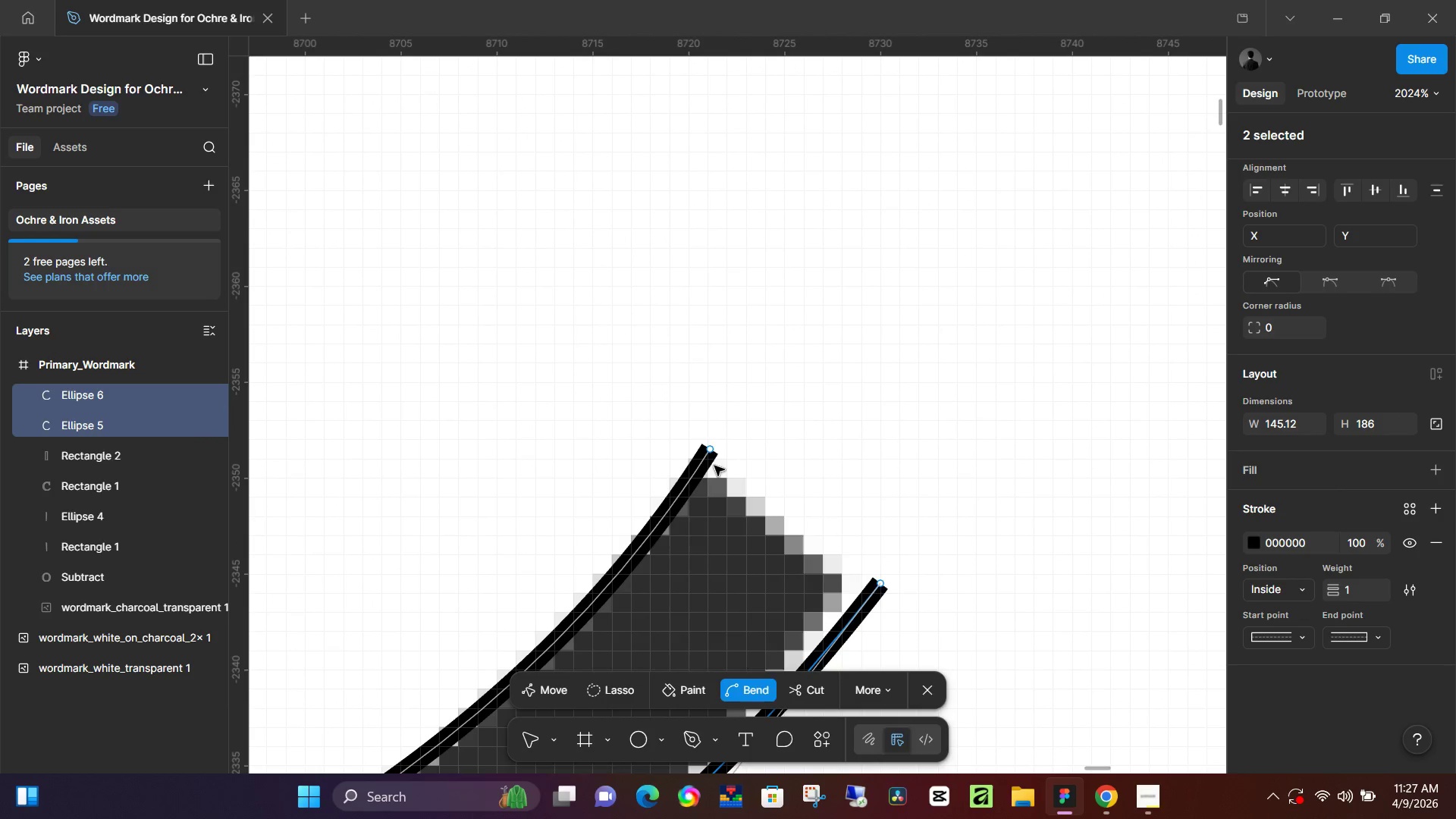 
scroll: coordinate [788, 522], scroll_direction: up, amount: 8.0
 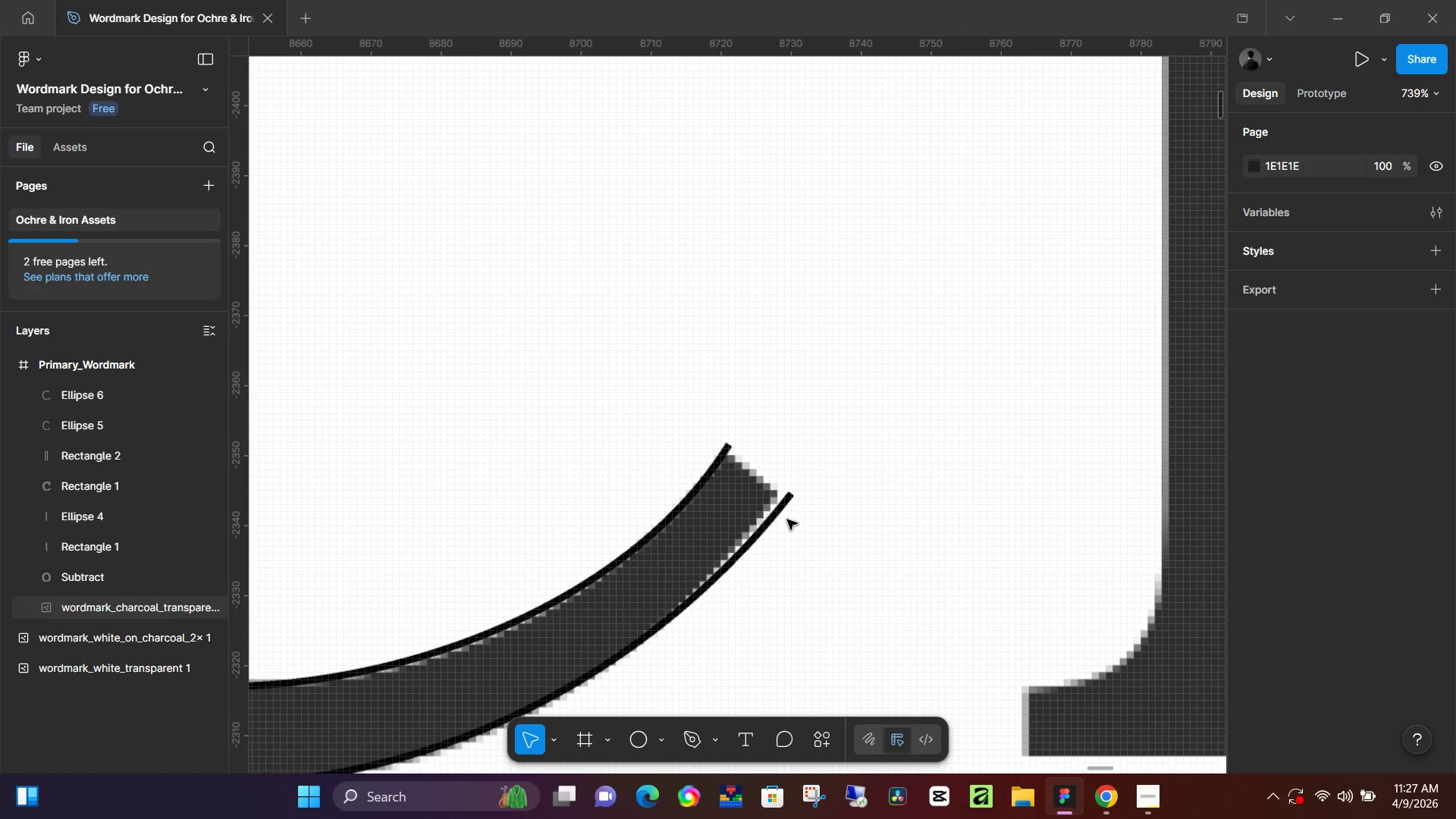 
left_click([774, 513])
 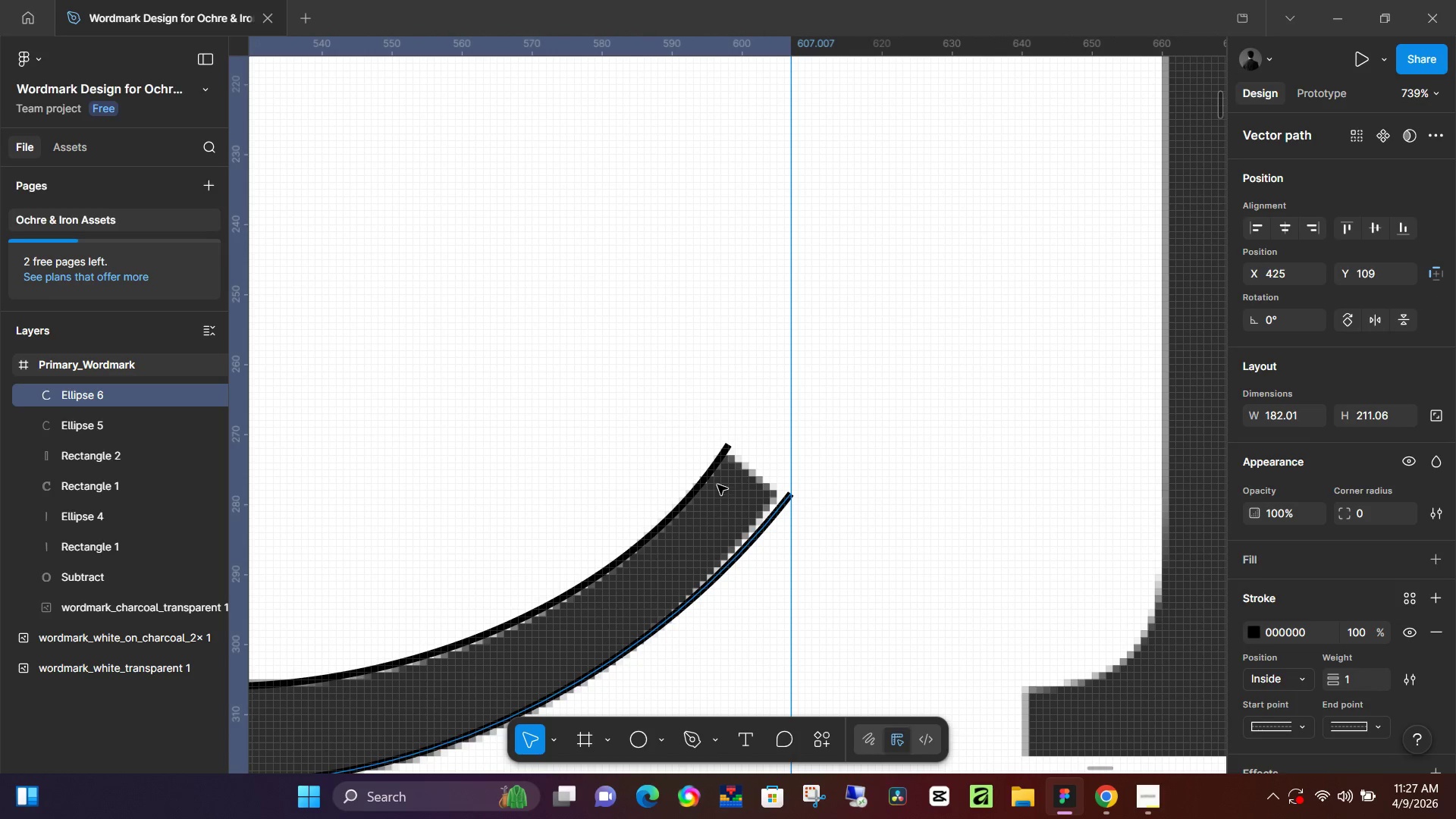 
hold_key(key=ShiftLeft, duration=0.66)
left_click([713, 471])
 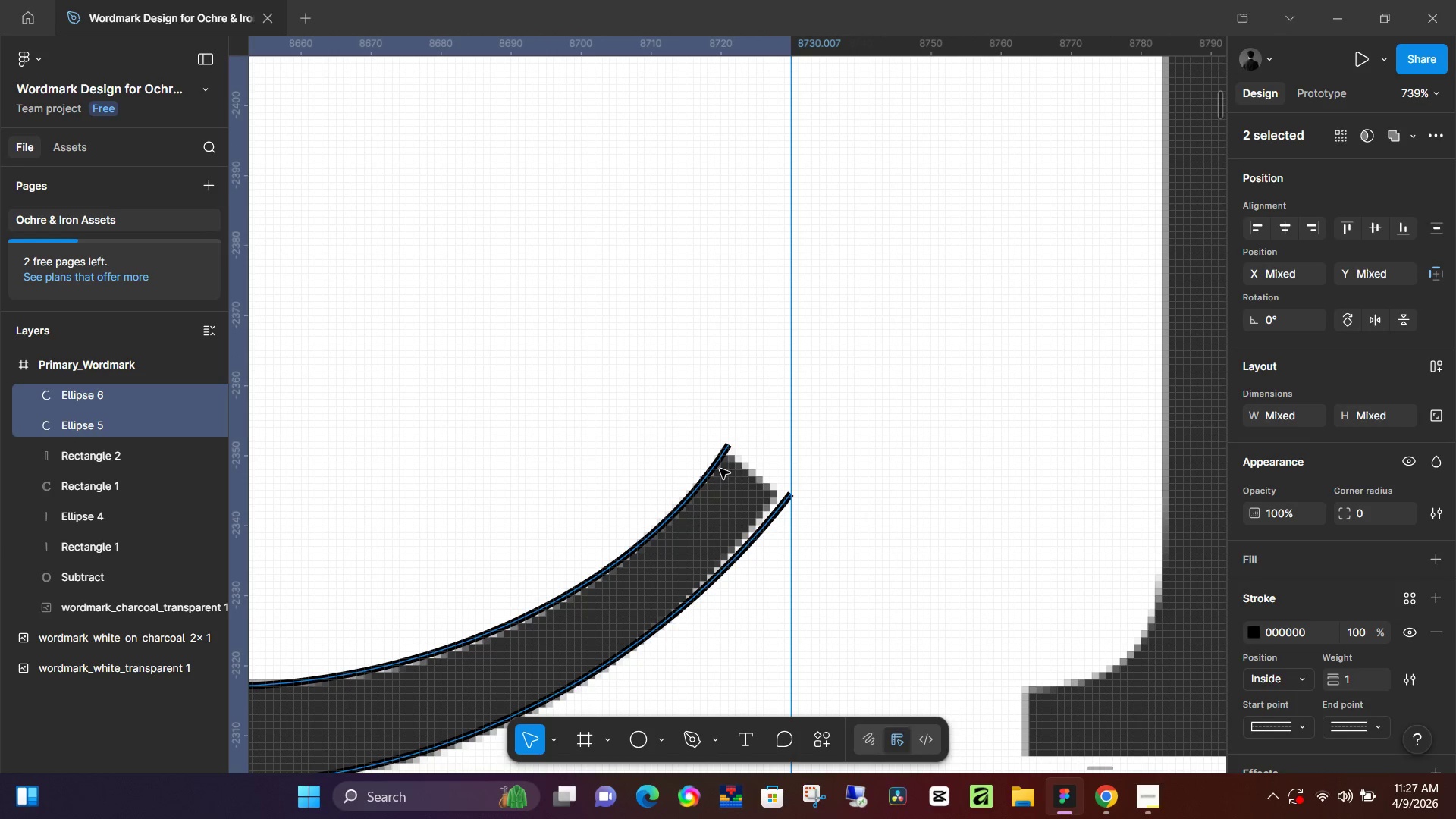 
double_click([720, 469])
 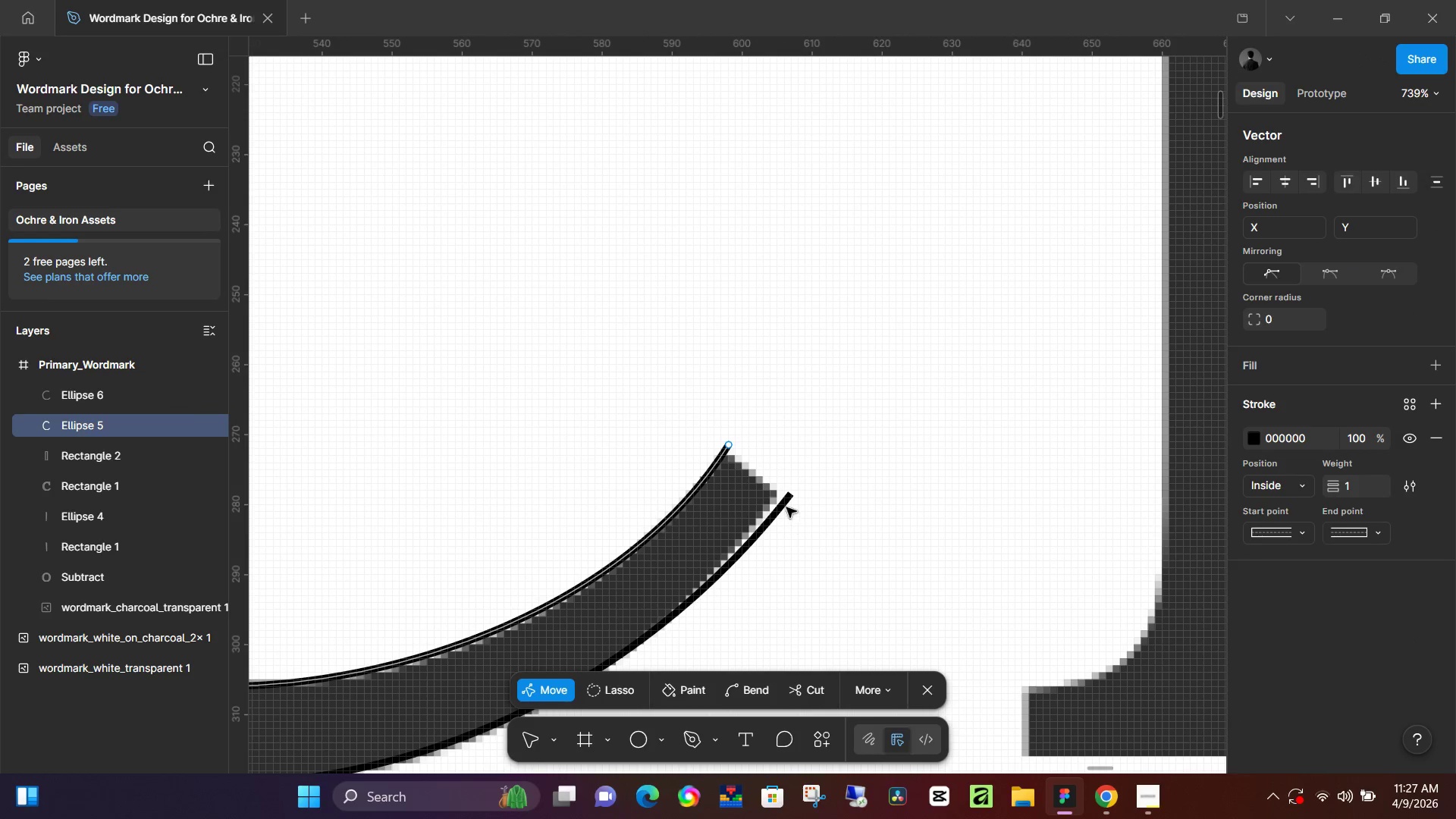 
hold_key(key=ShiftLeft, duration=0.89)
double_click([779, 508])
 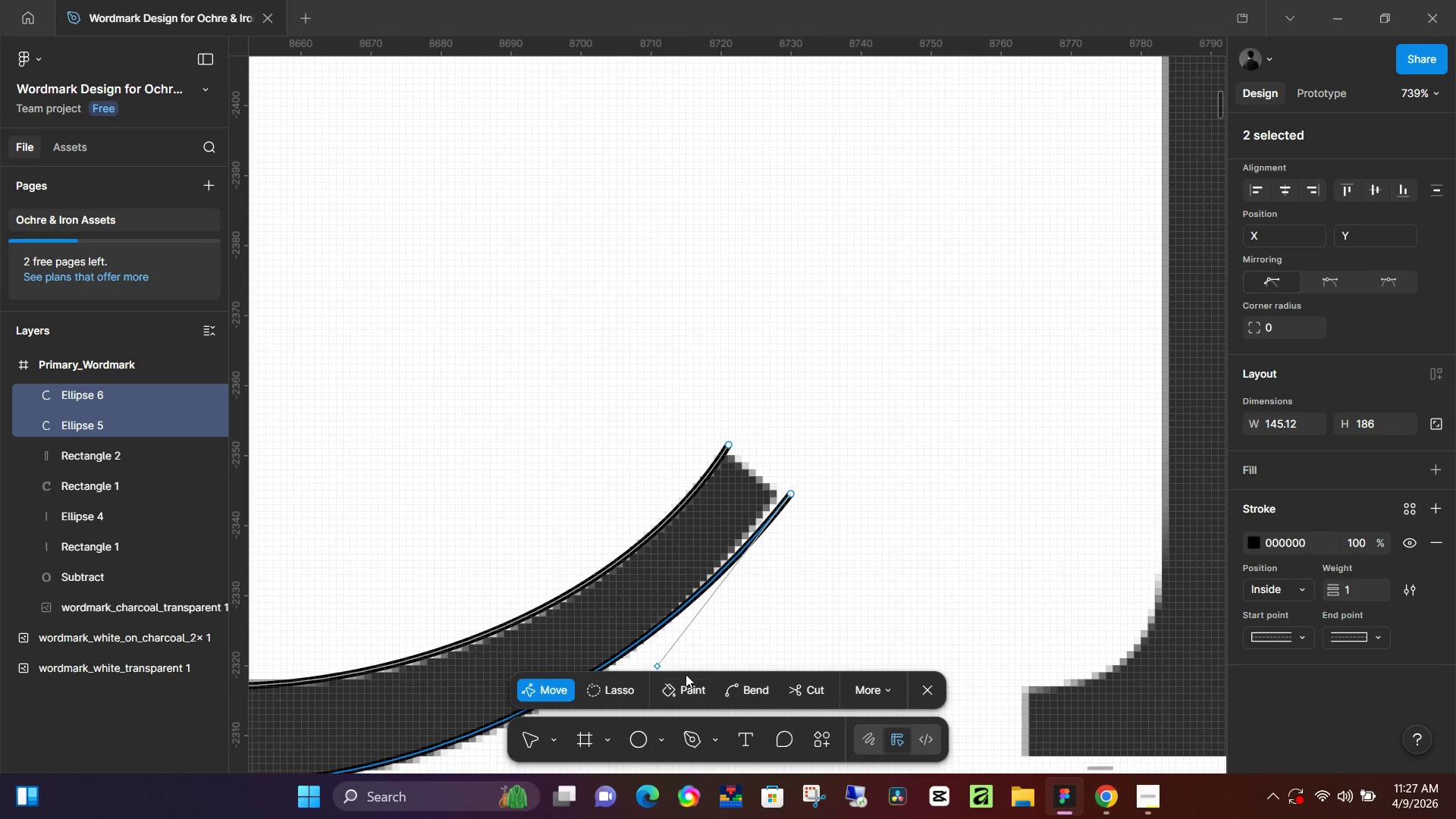 
key(P)
 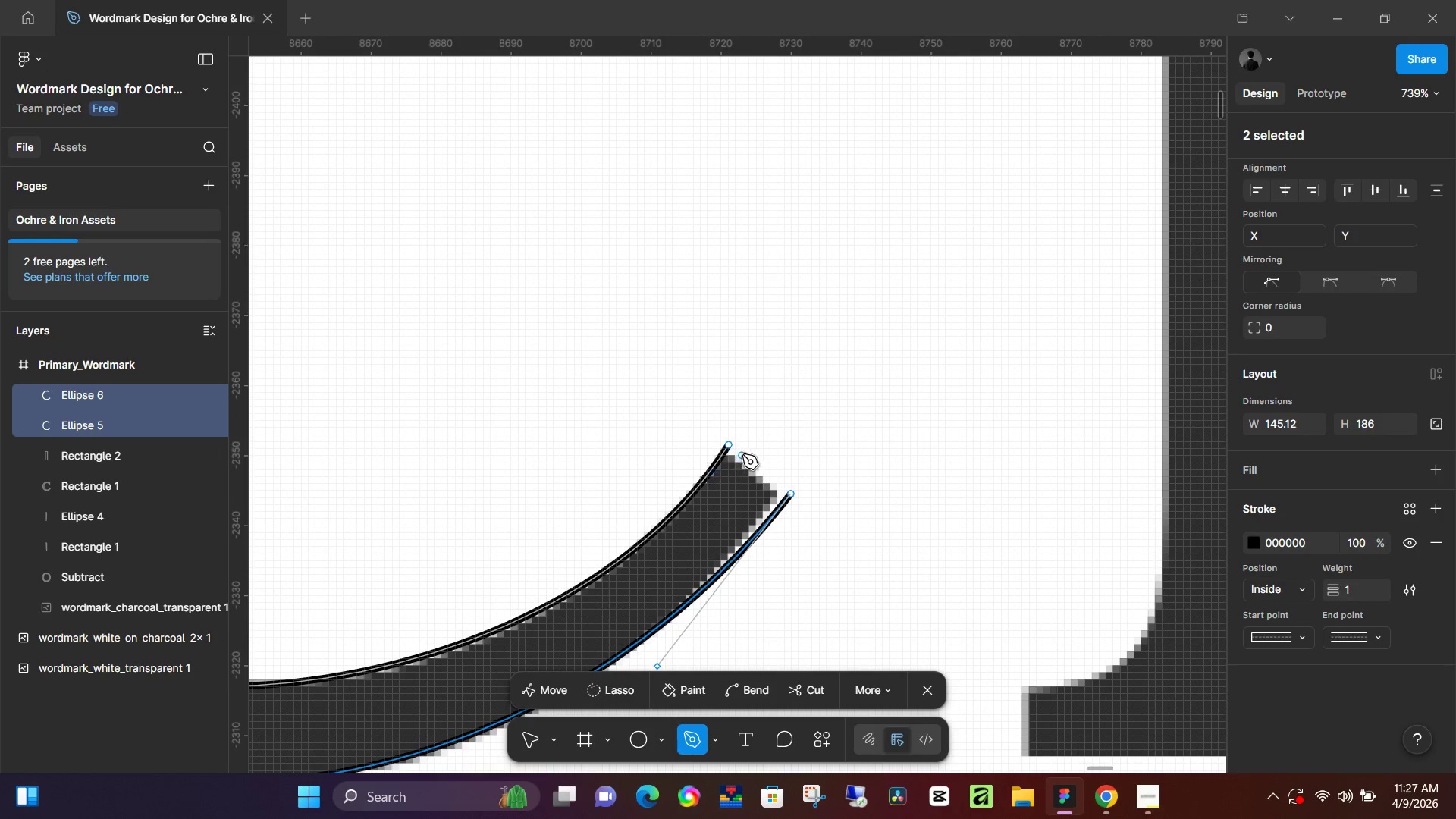 
hold_key(key=ControlLeft, duration=0.55)
scroll: coordinate [742, 473], scroll_direction: up, amount: 9.0
 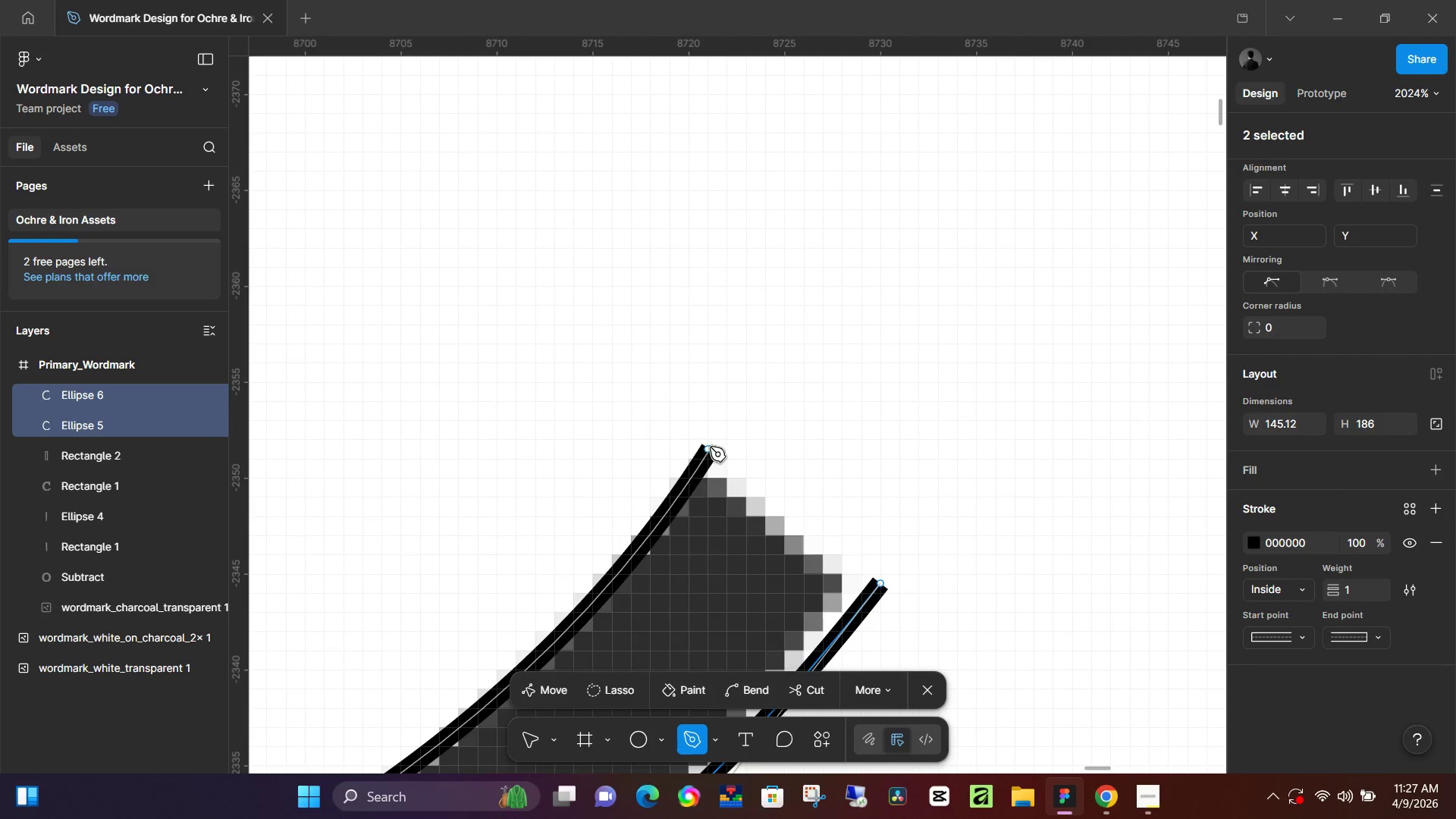 
left_click([710, 447])
 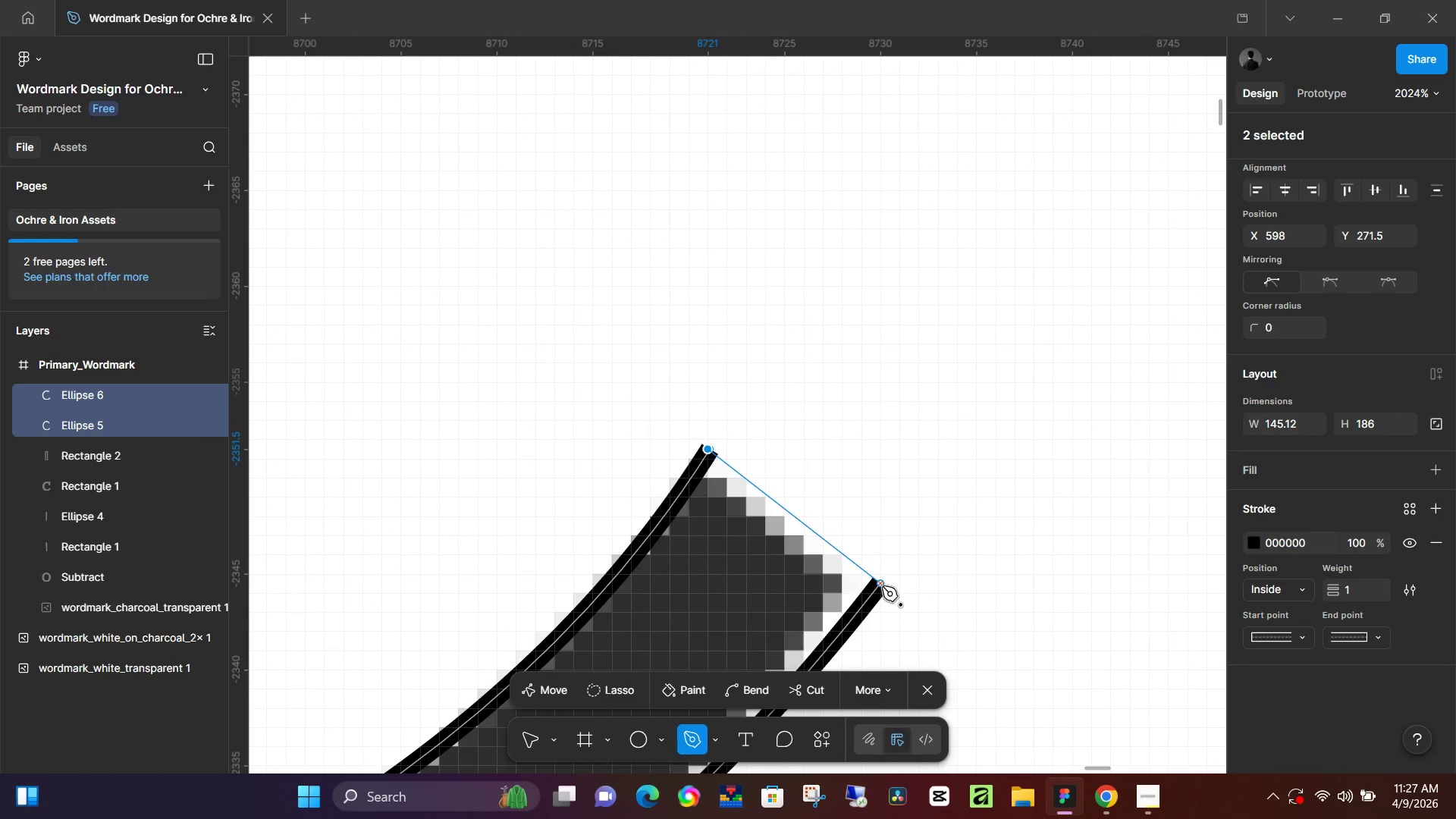 
left_click([880, 586])
 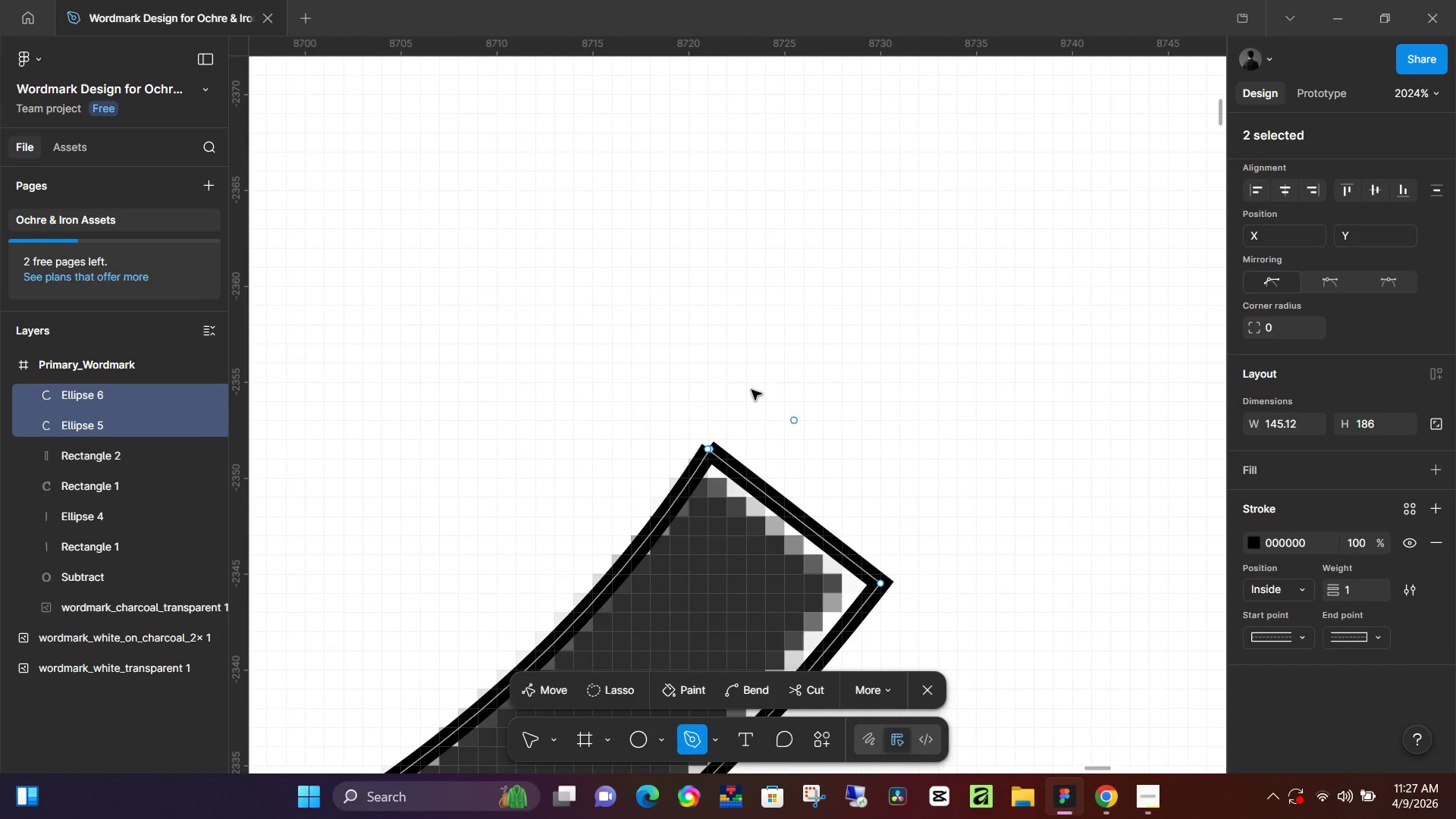 
hold_key(key=ControlLeft, duration=1.52)
scroll: coordinate [720, 380], scroll_direction: down, amount: 6.0
 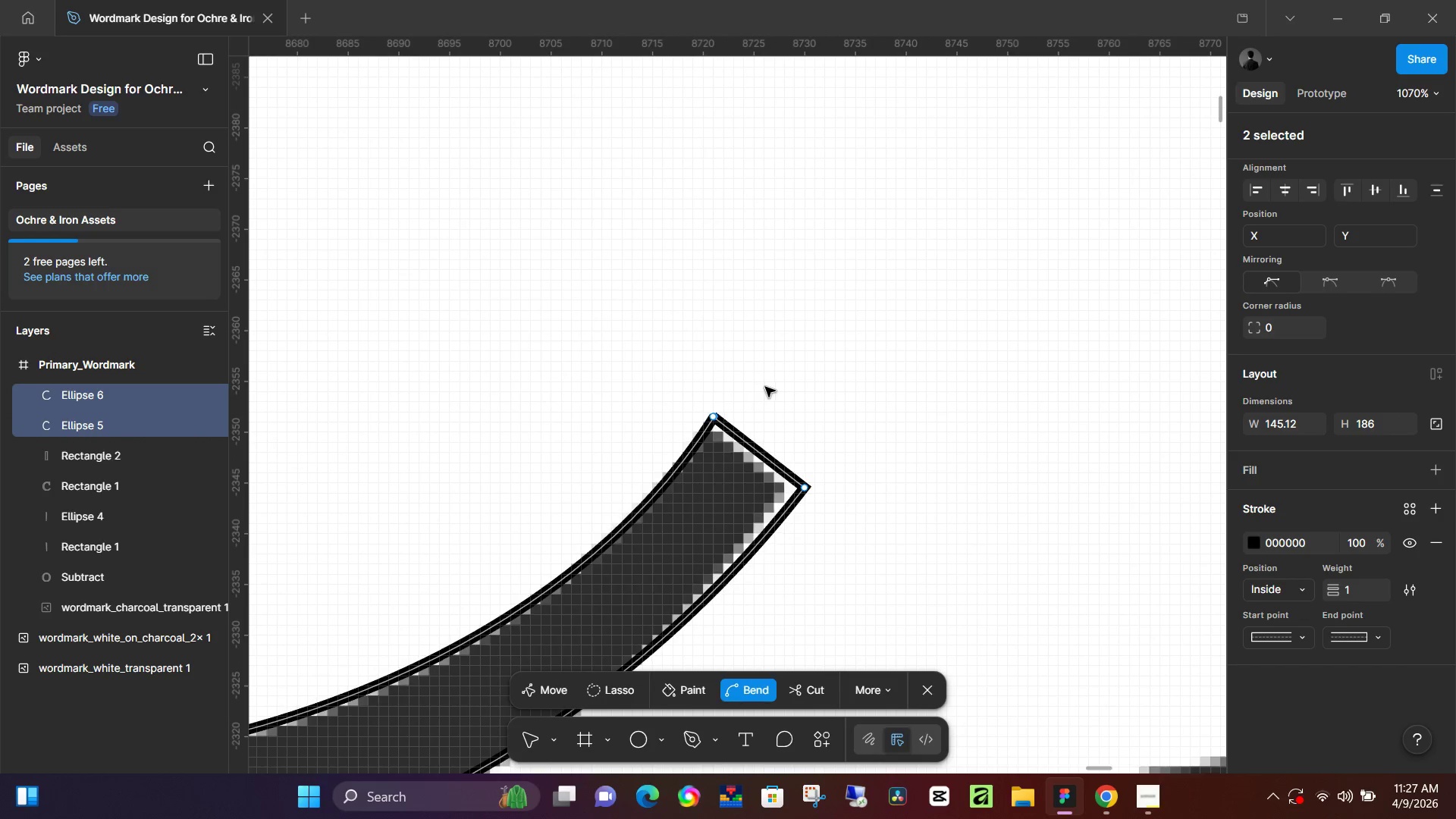 
hold_key(key=ControlLeft, duration=0.64)
 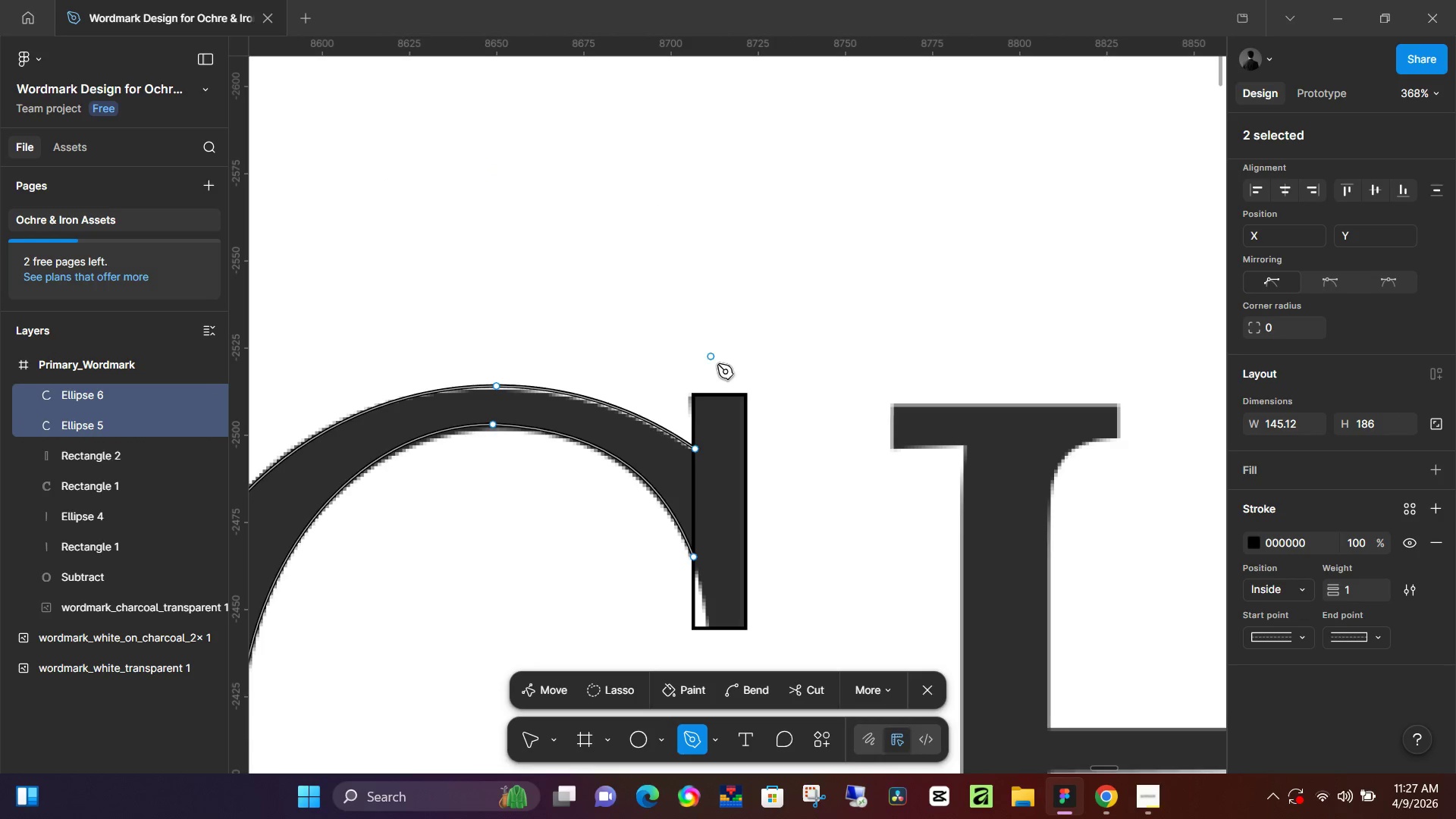 
hold_key(key=ControlLeft, duration=0.83)
 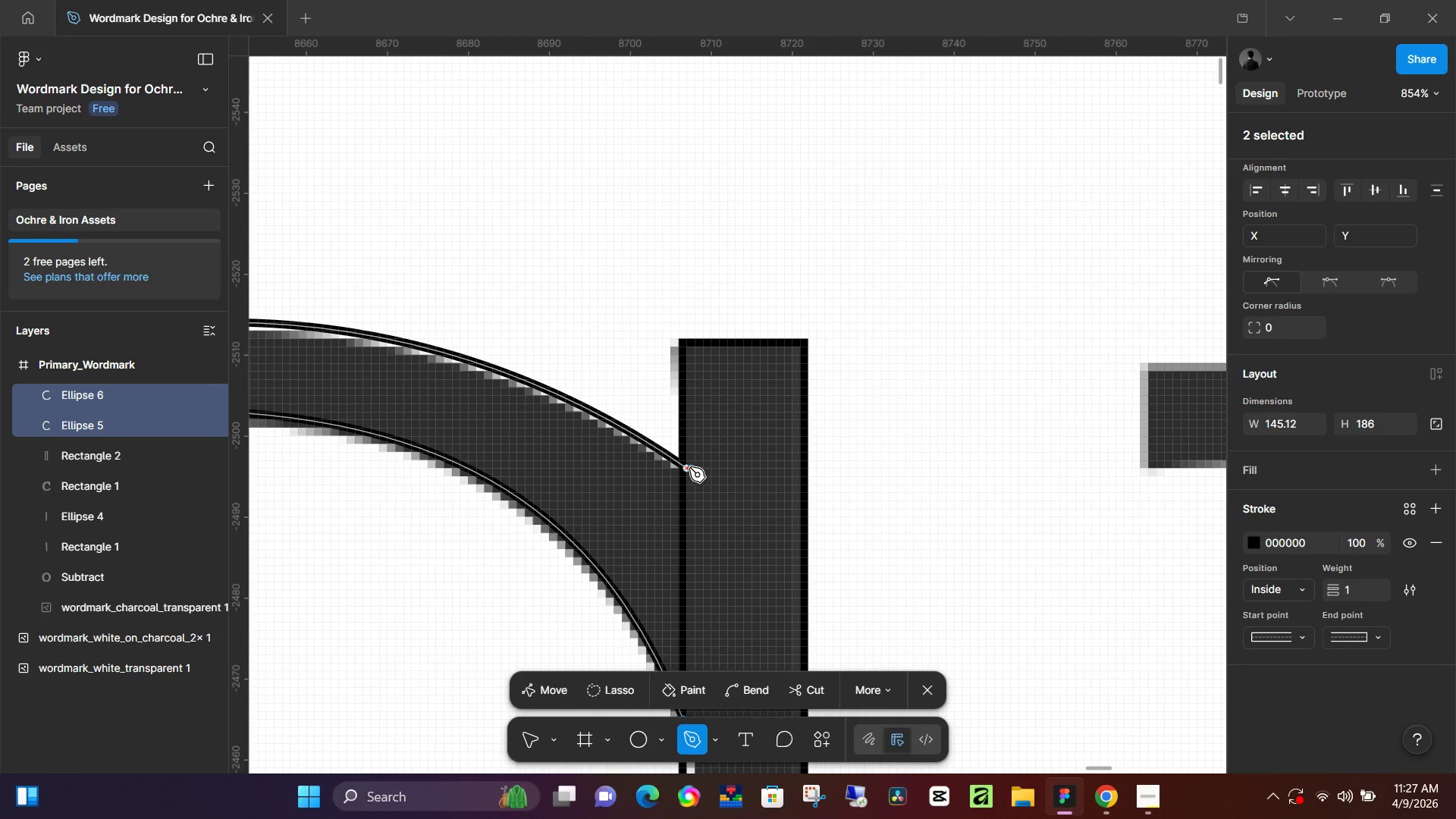 
scroll: coordinate [691, 349], scroll_direction: down, amount: 4.0
 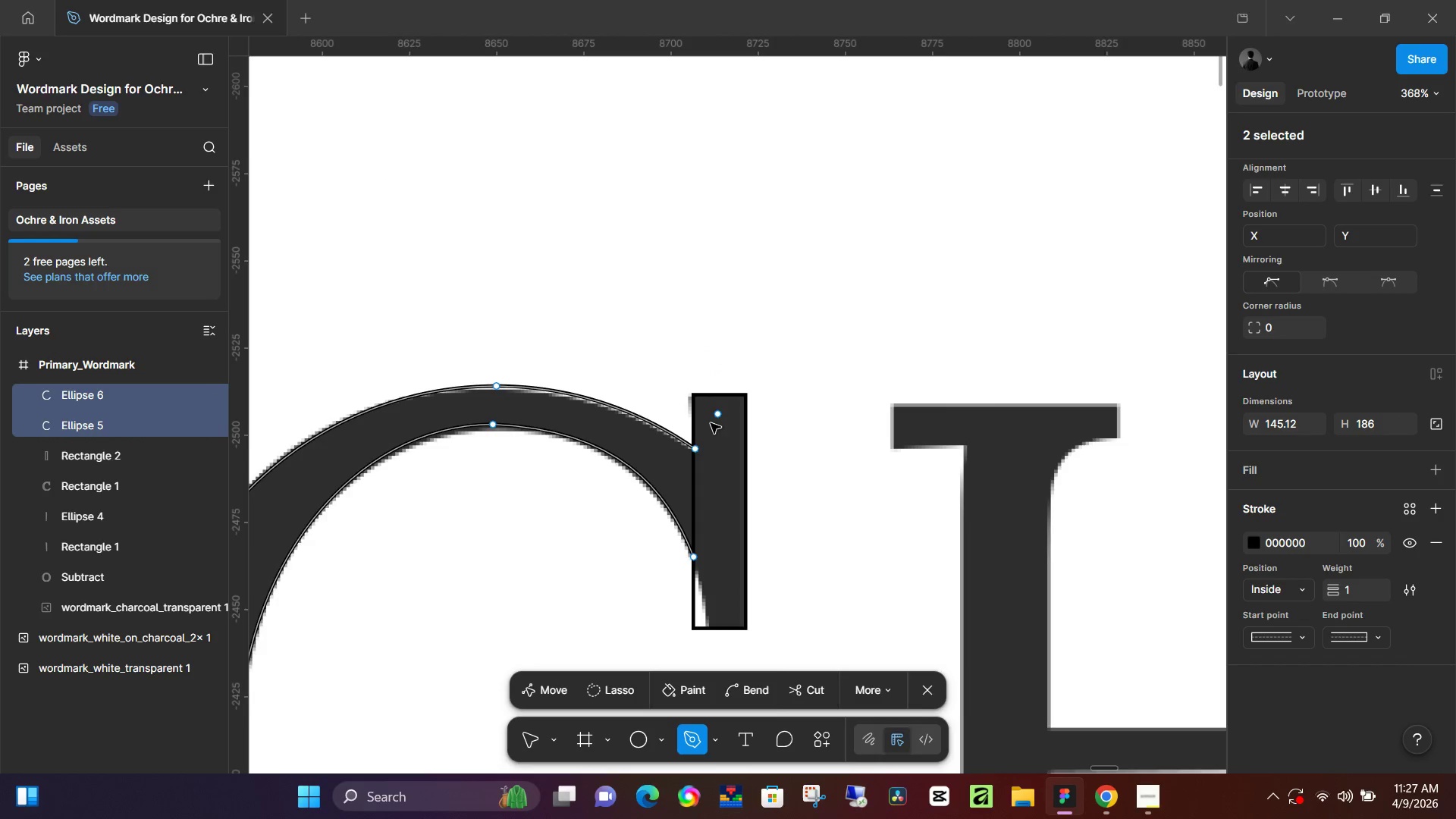 
scroll: coordinate [704, 435], scroll_direction: up, amount: 8.0
 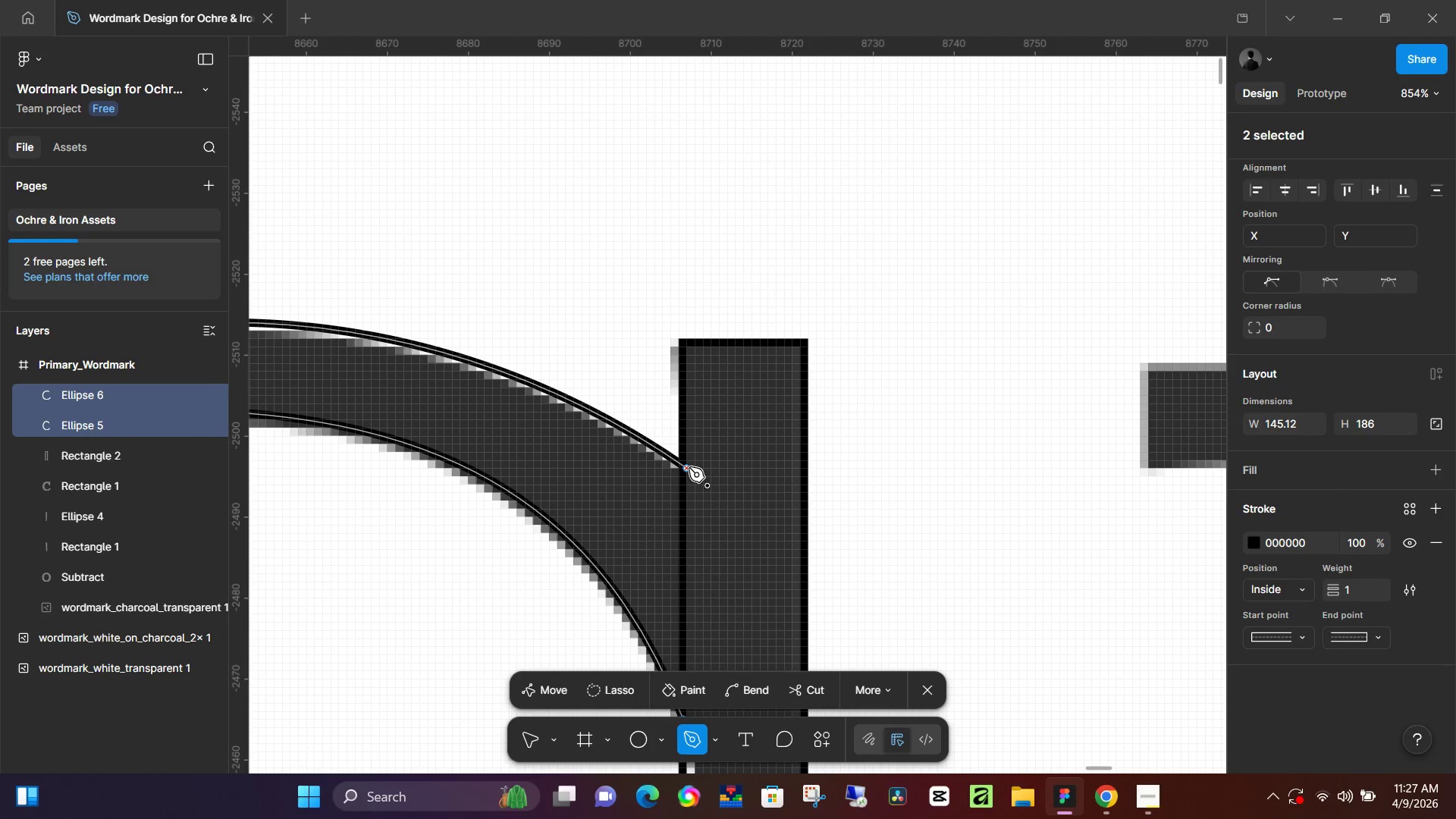 
left_click([688, 468])
 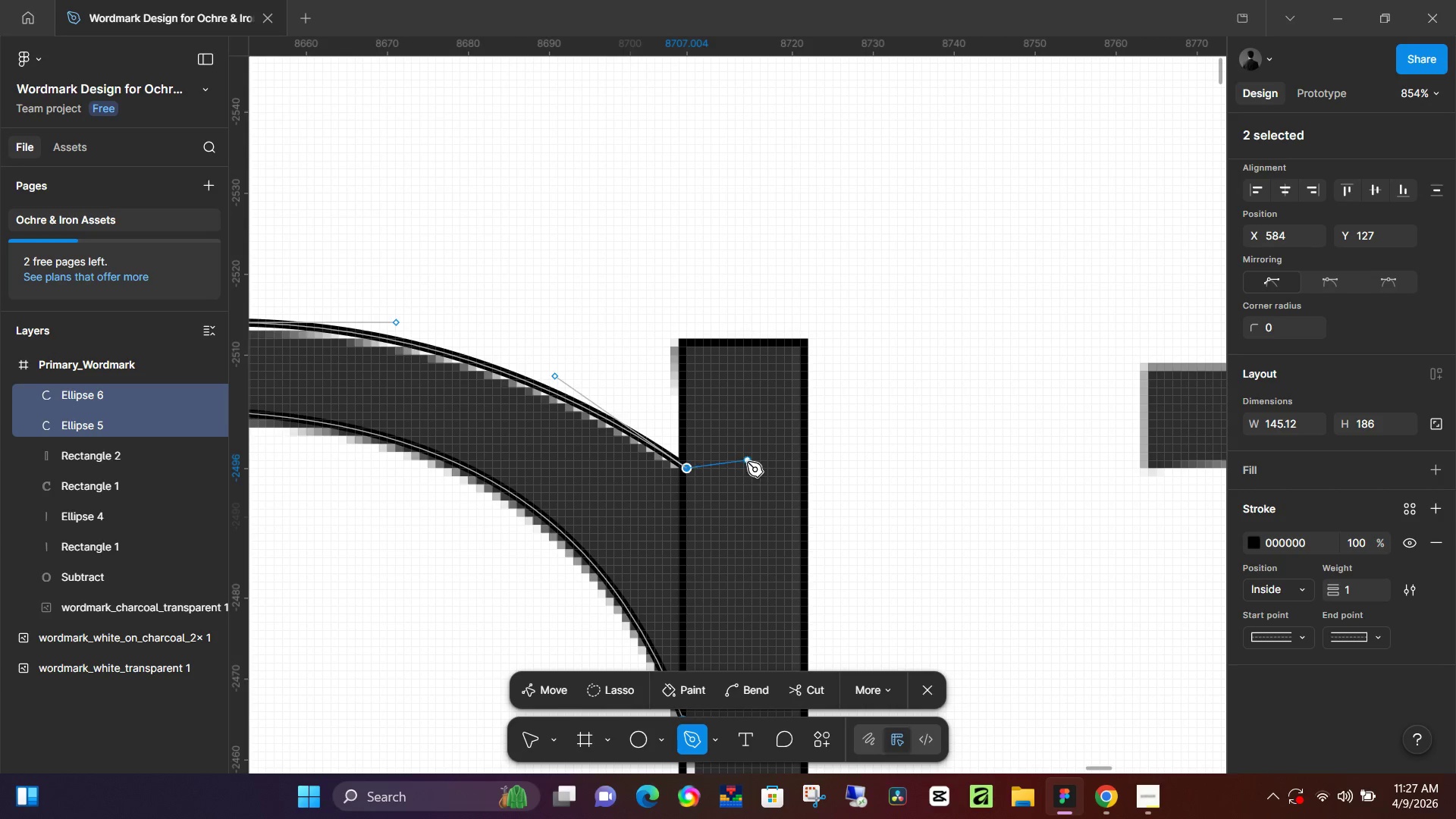 
scroll: coordinate [747, 462], scroll_direction: down, amount: 6.0
 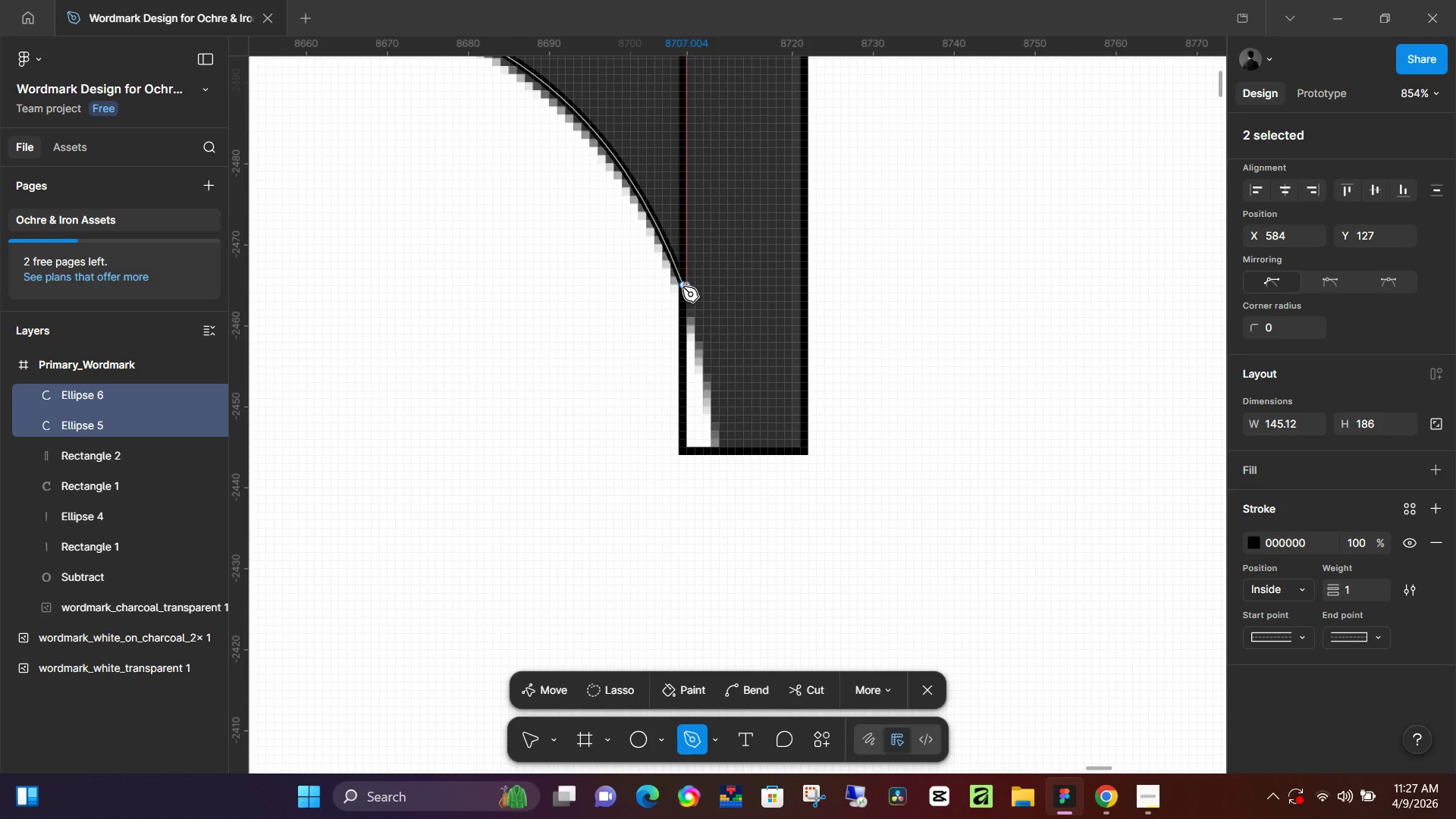 
hold_key(key=ControlLeft, duration=0.97)
scroll: coordinate [688, 274], scroll_direction: up, amount: 16.0
 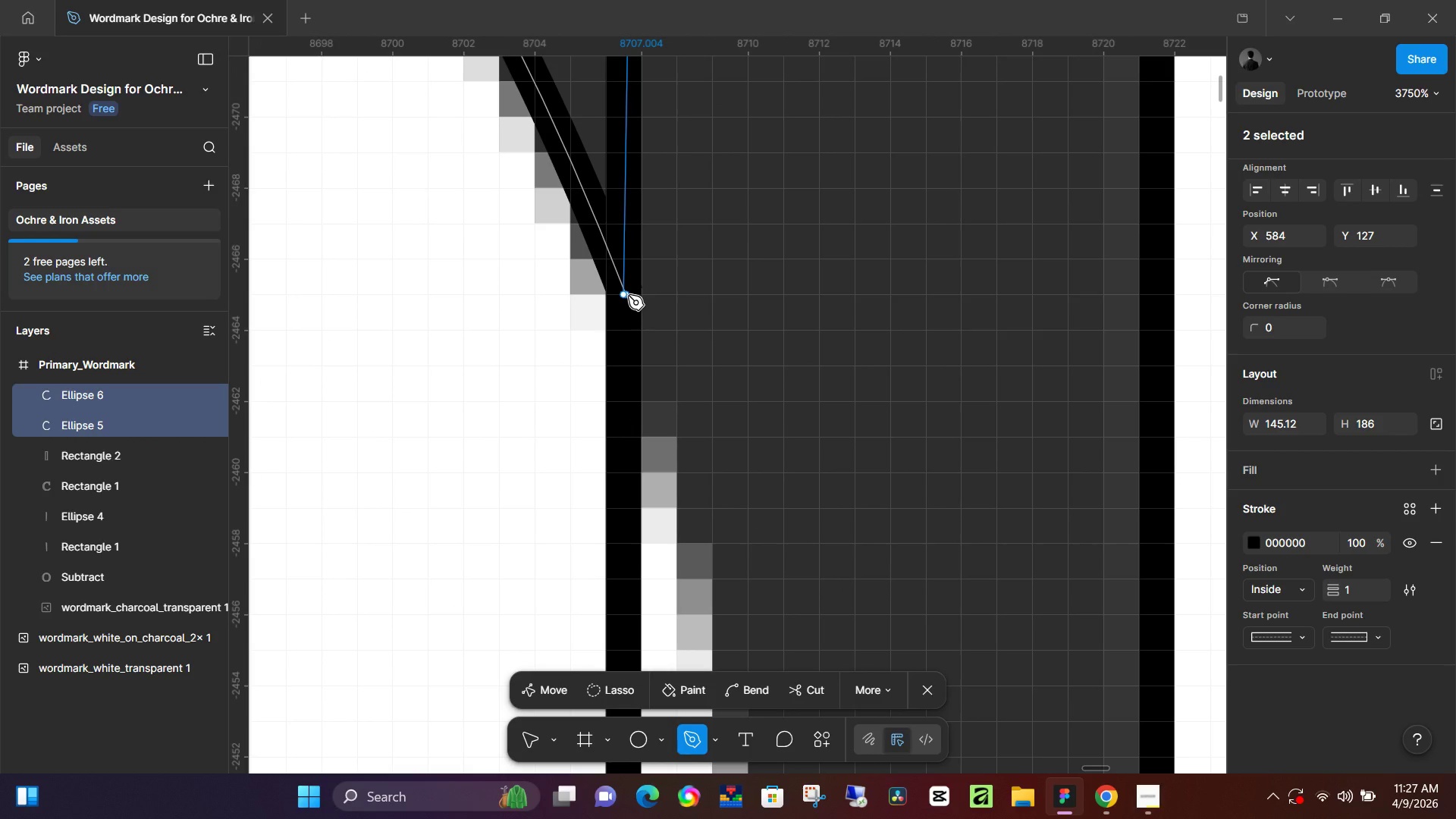 
hold_key(key=ControlLeft, duration=0.91)
scroll: coordinate [623, 283], scroll_direction: up, amount: 14.0
 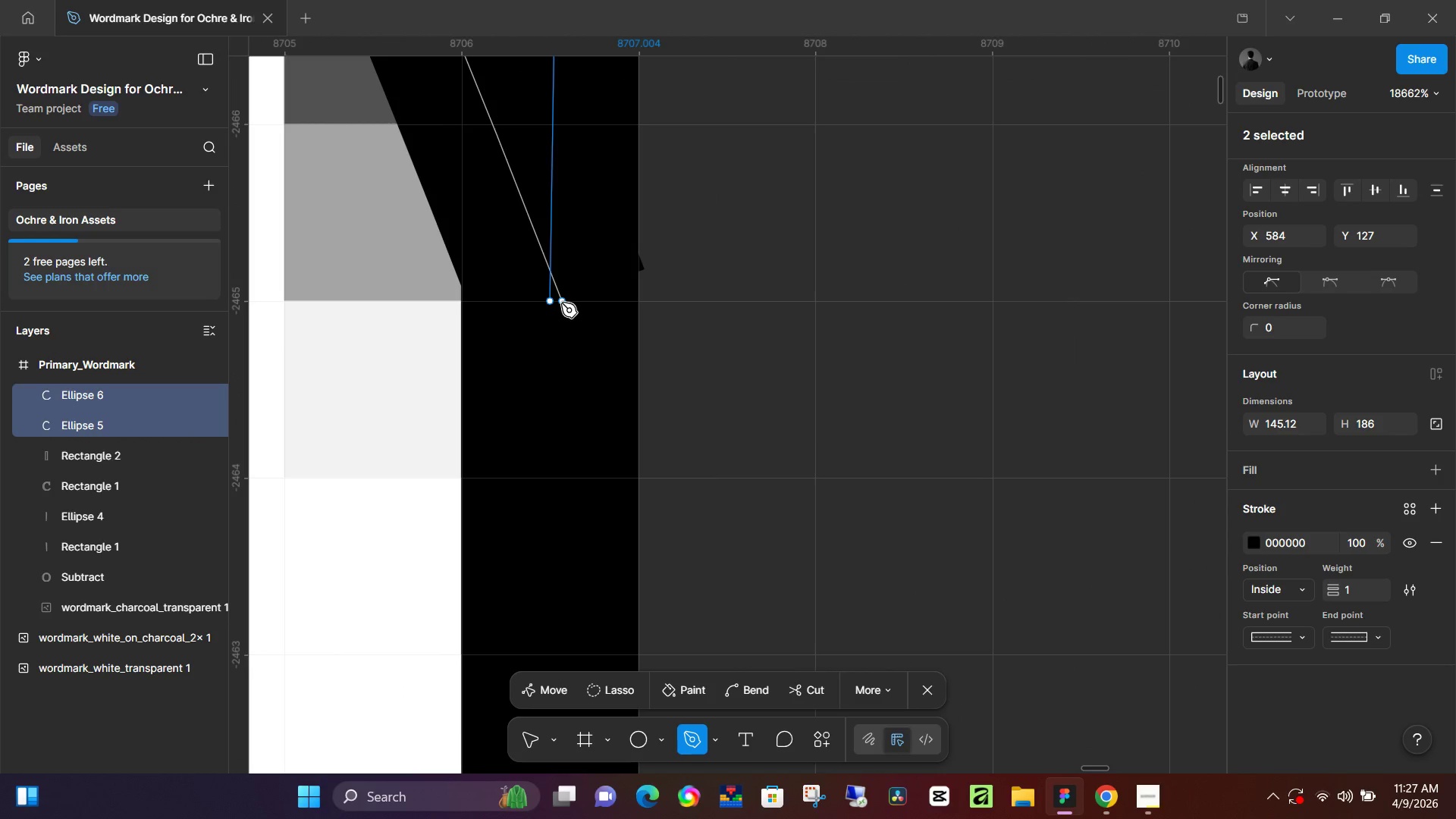 
left_click([564, 303])
 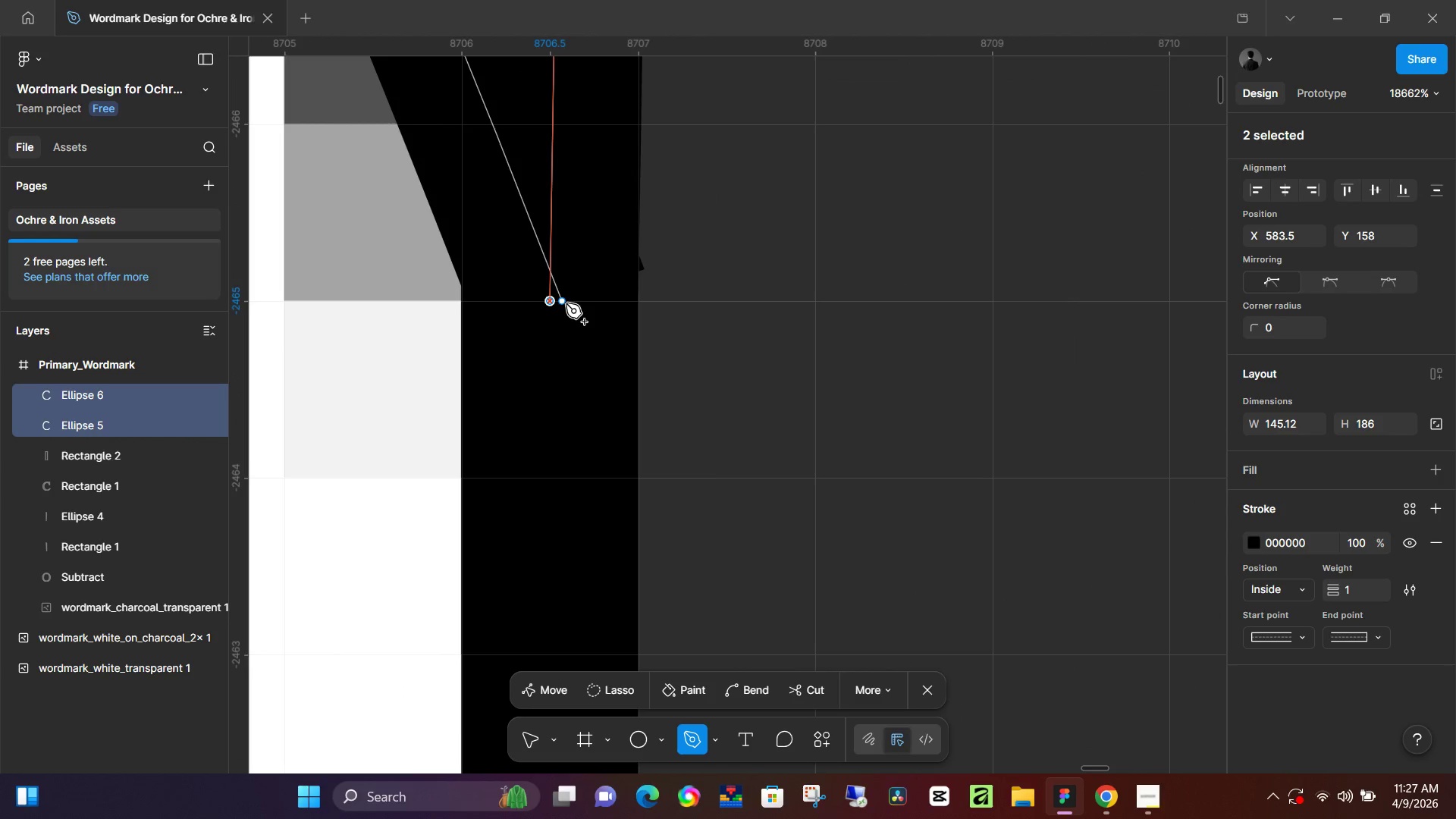 
left_click([563, 303])
 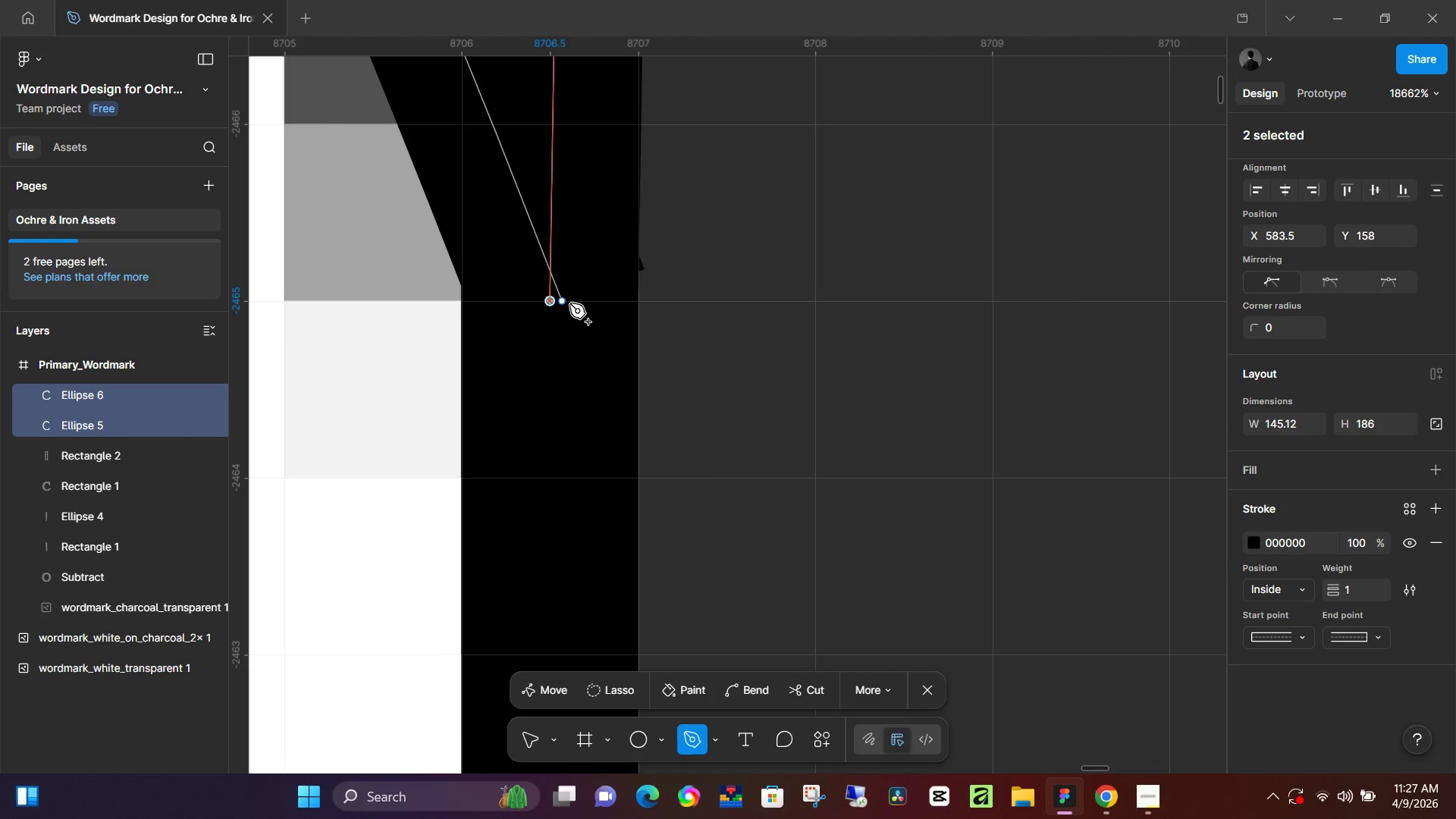 
hold_key(key=ControlLeft, duration=1.5)
hold_key(key=ControlLeft, duration=1.5)
scroll: coordinate [723, 439], scroll_direction: down, amount: 28.0
 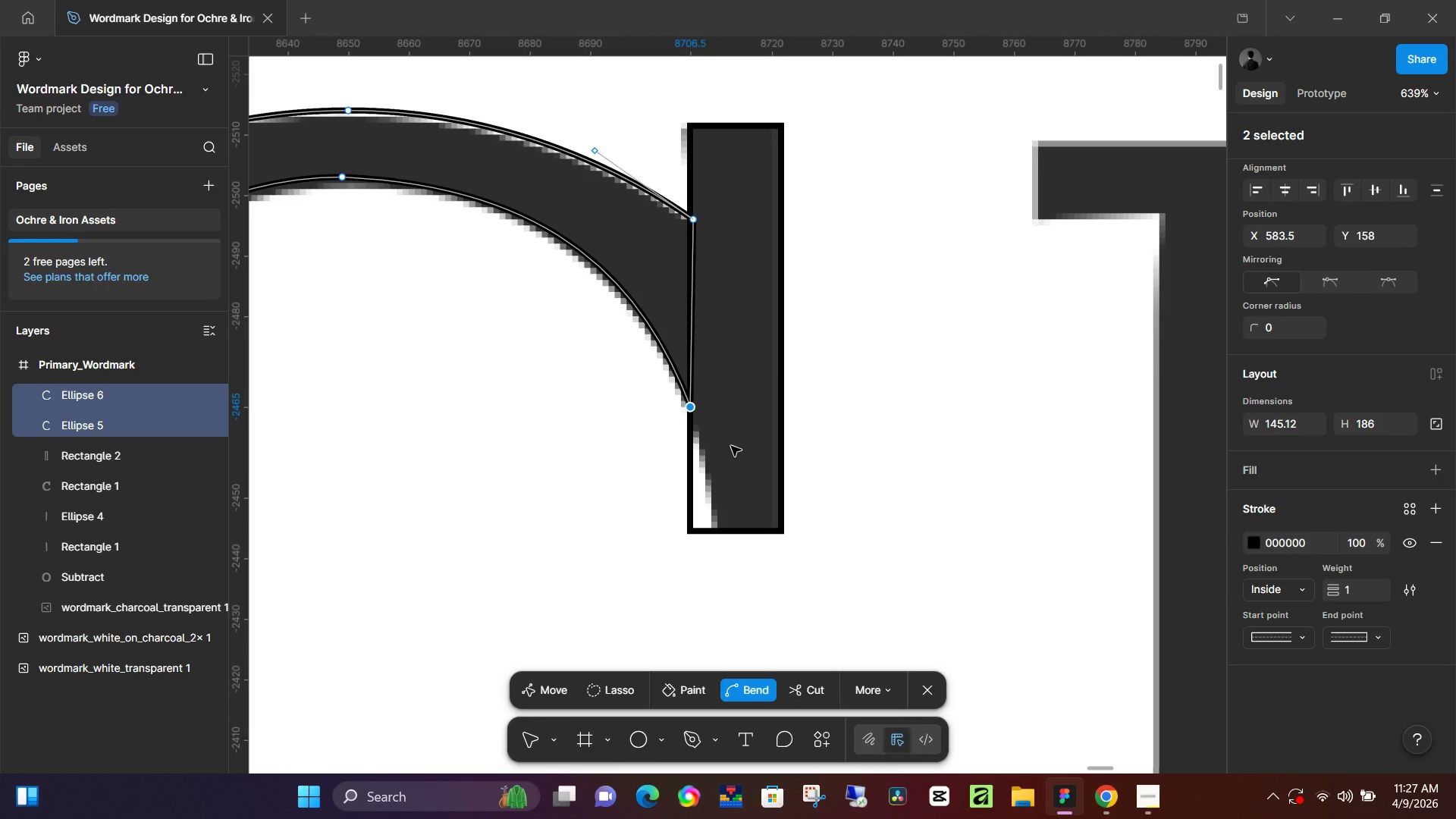 
hold_key(key=ControlLeft, duration=0.56)
scroll: coordinate [735, 458], scroll_direction: down, amount: 14.0
 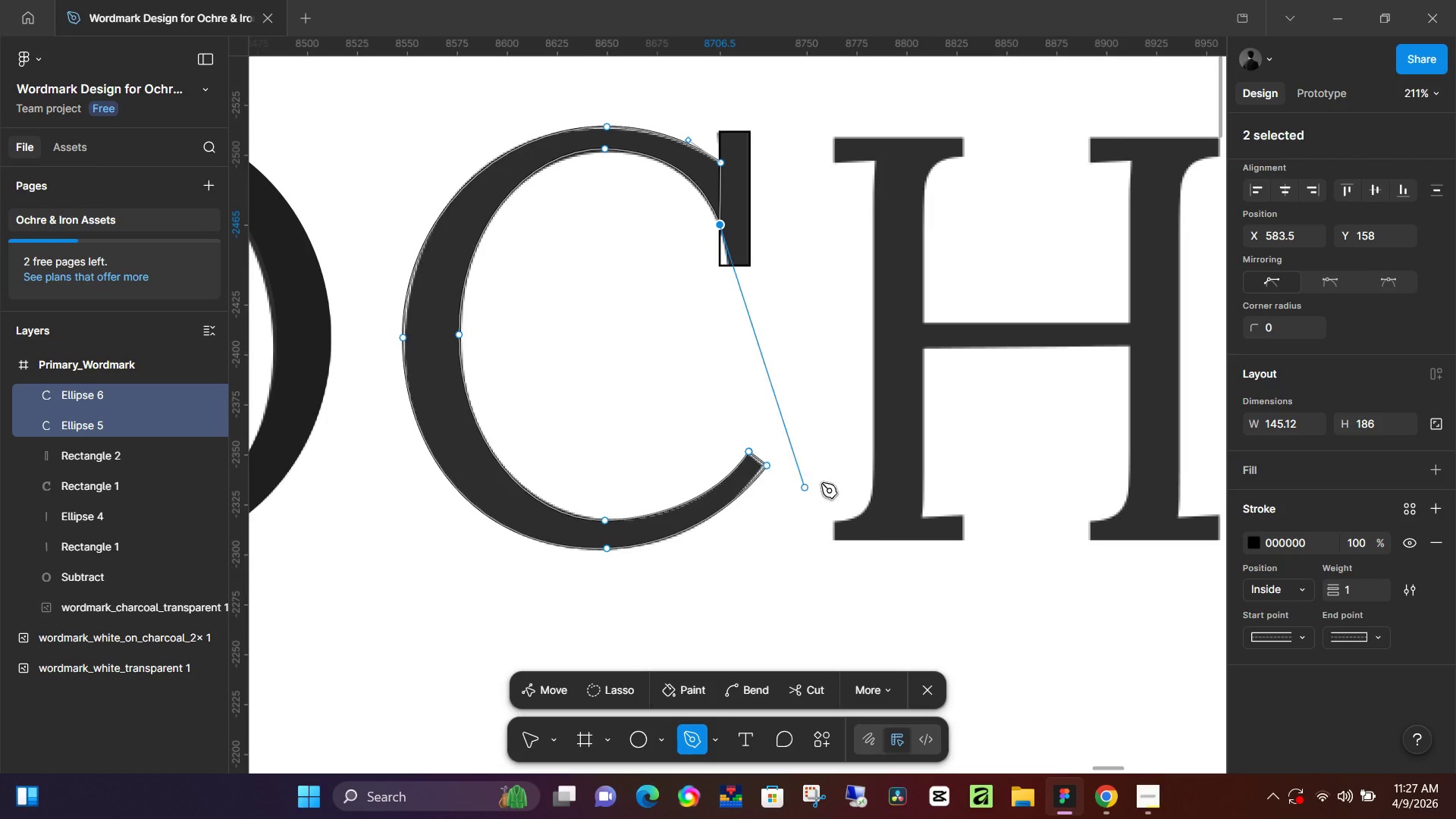 
key(M)
 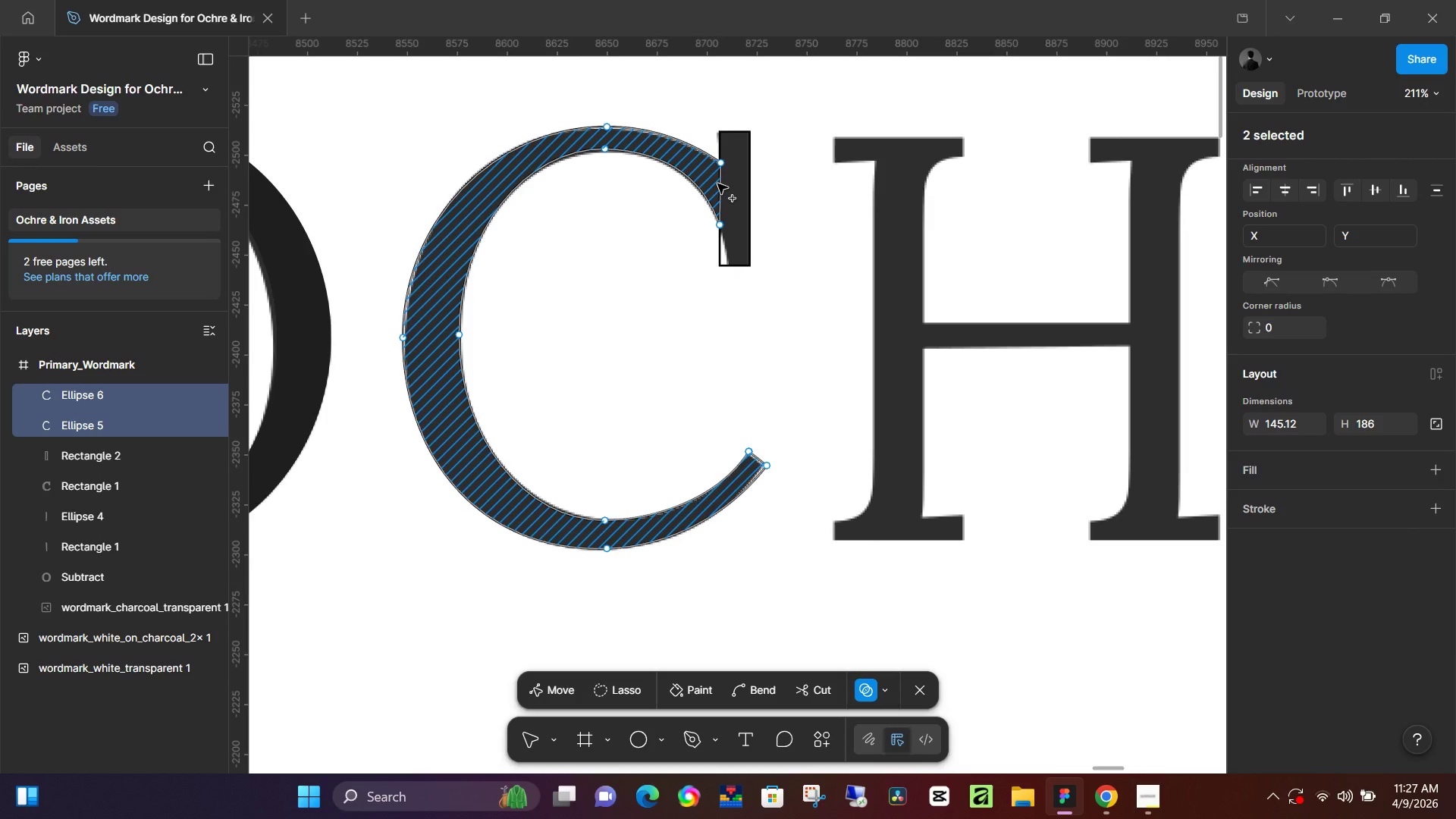 
left_click_drag(start_coordinate=[716, 183], to_coordinate=[730, 203])
 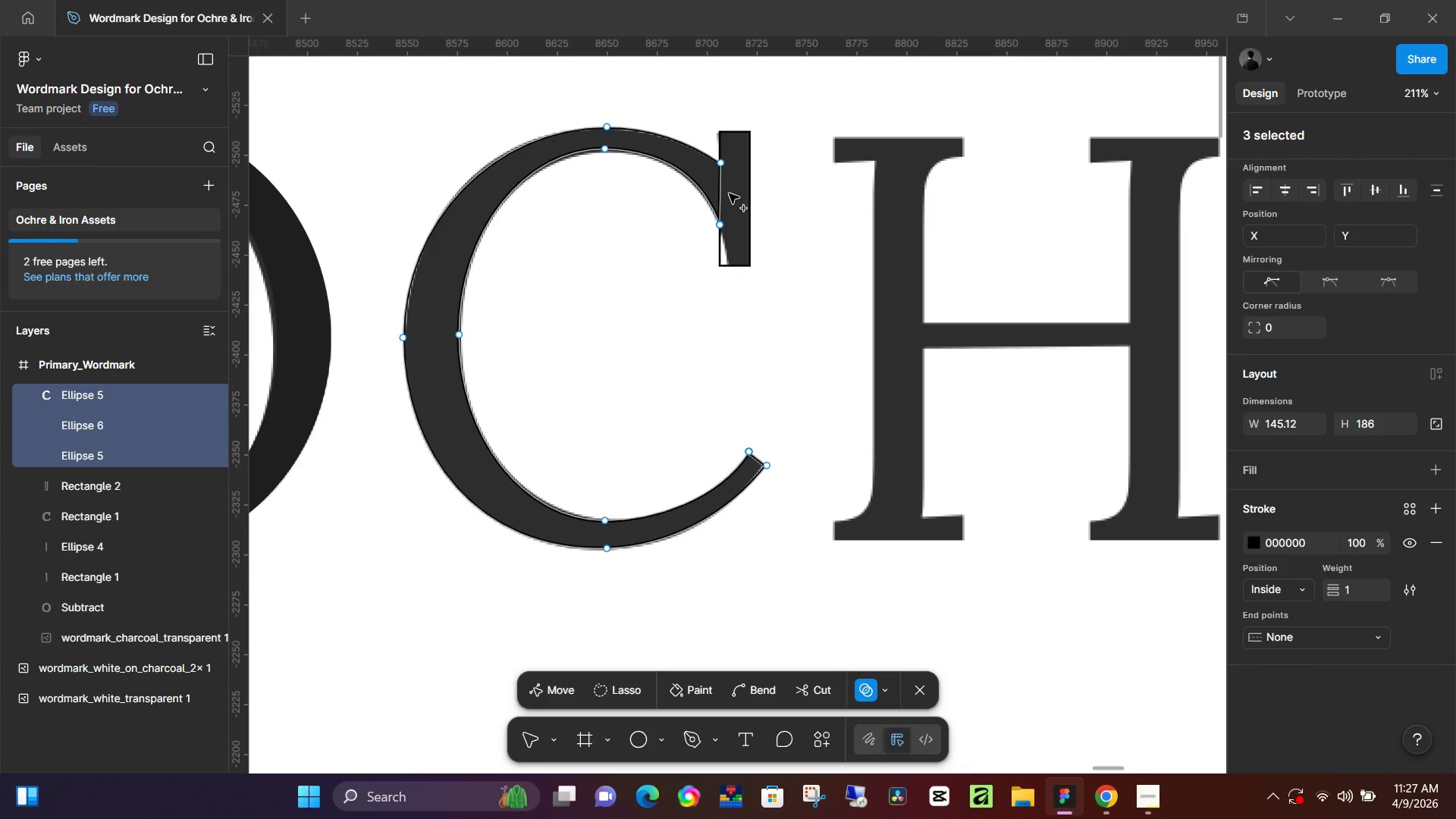 
left_click_drag(start_coordinate=[729, 193], to_coordinate=[695, 165])
 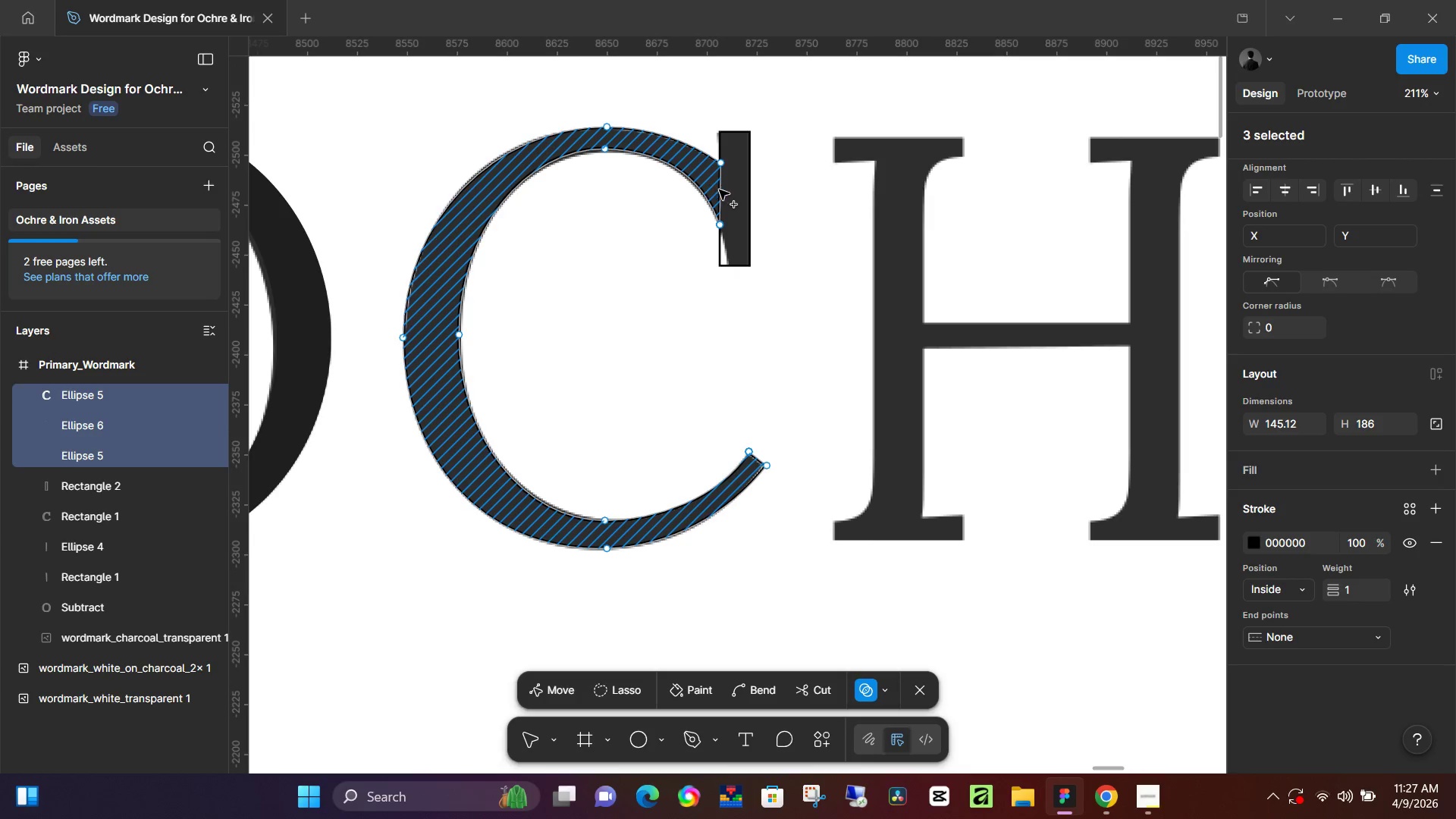 
left_click_drag(start_coordinate=[719, 190], to_coordinate=[736, 205])
 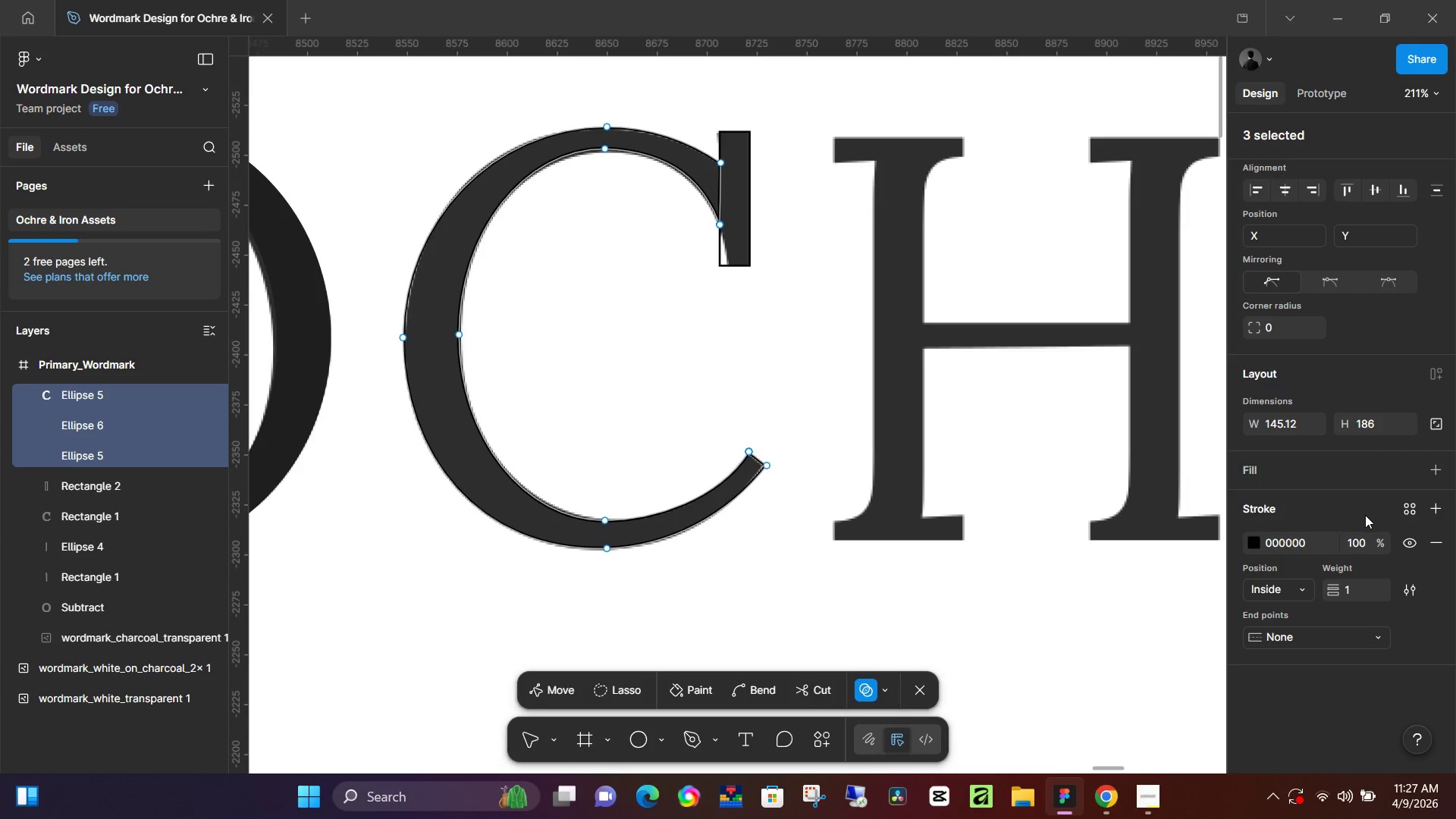 
left_click([1440, 467])
 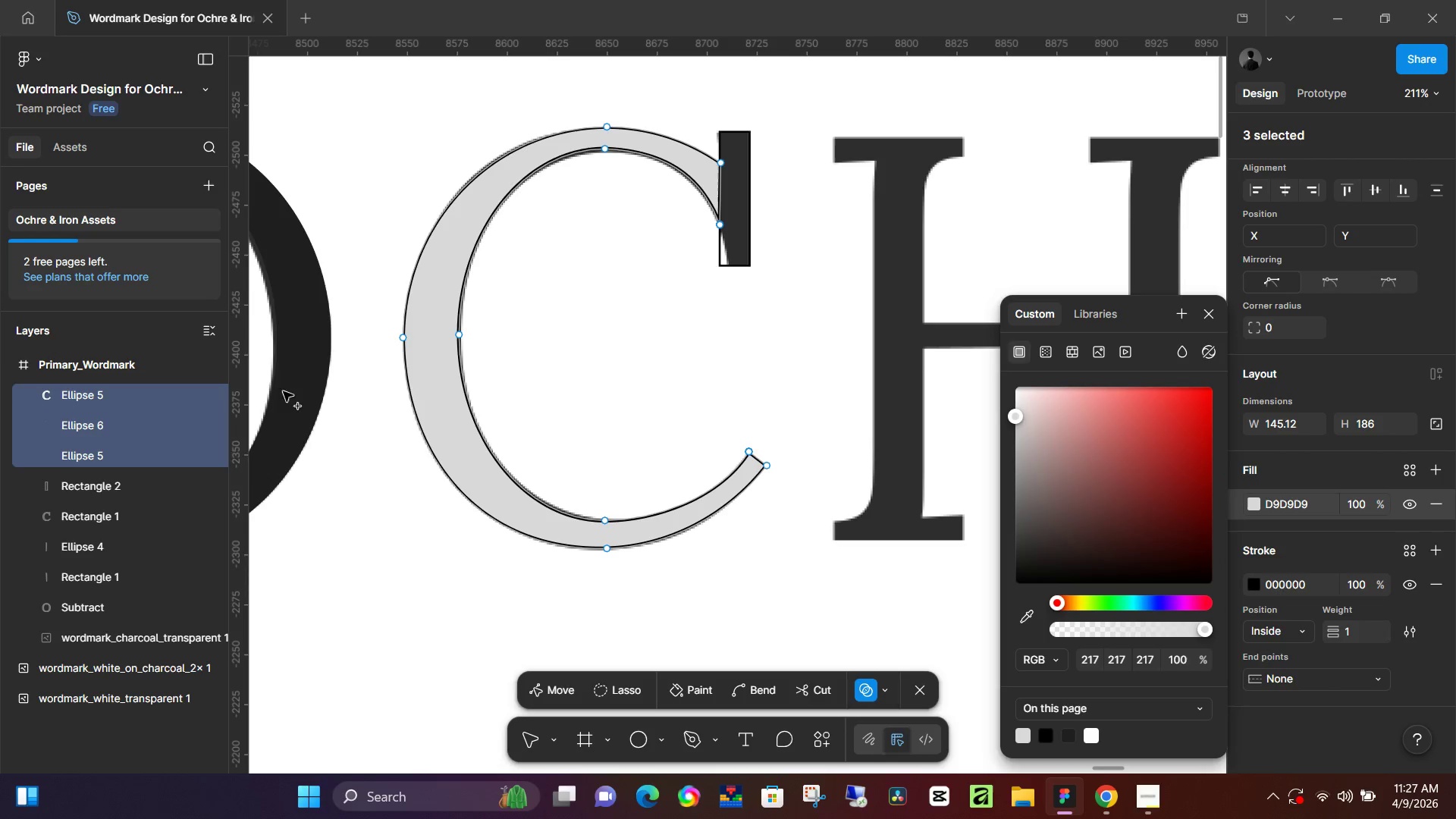 
hold_key(key=ControlLeft, duration=0.53)
left_click([119, 495])
 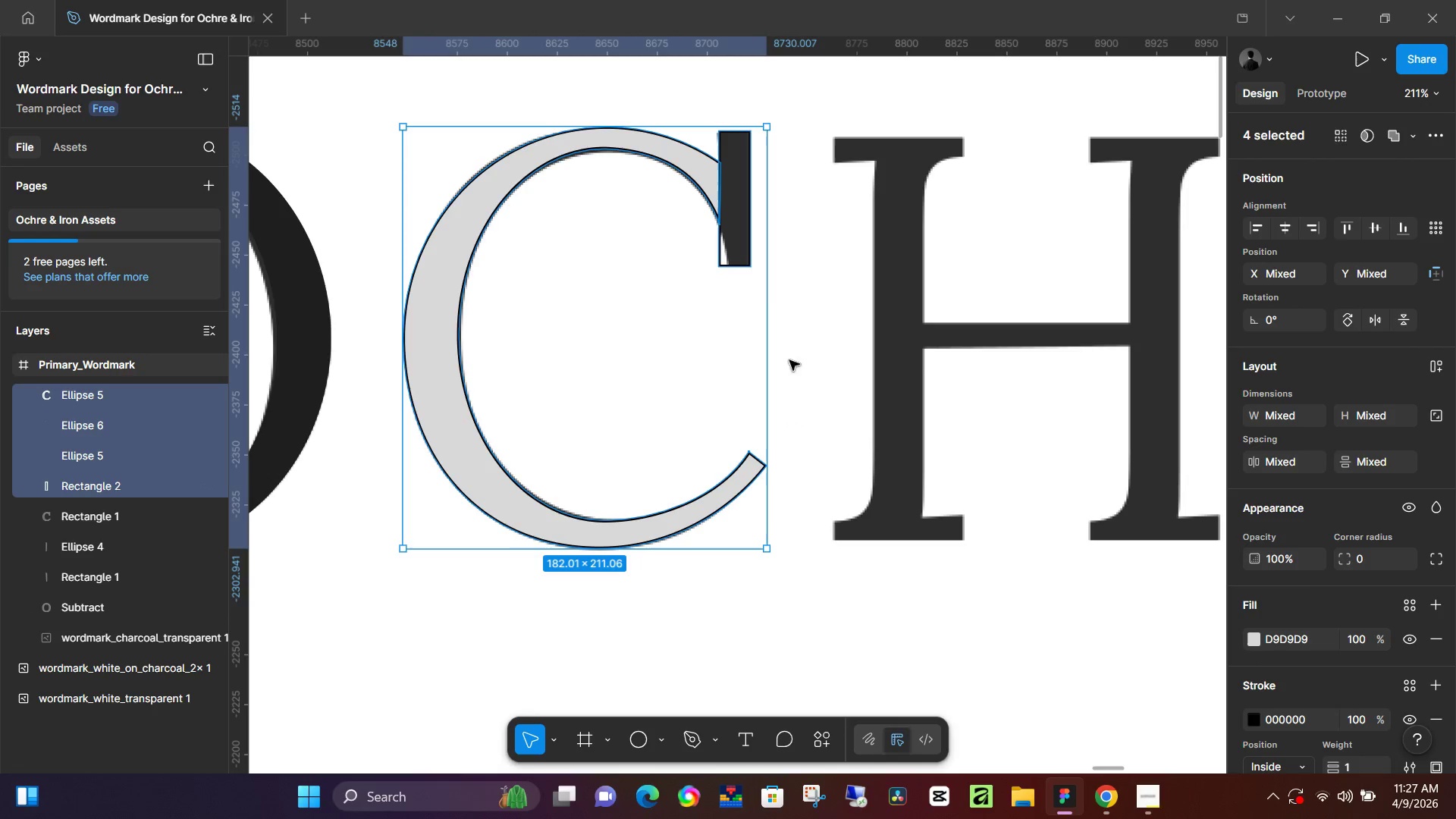 
key(M)
 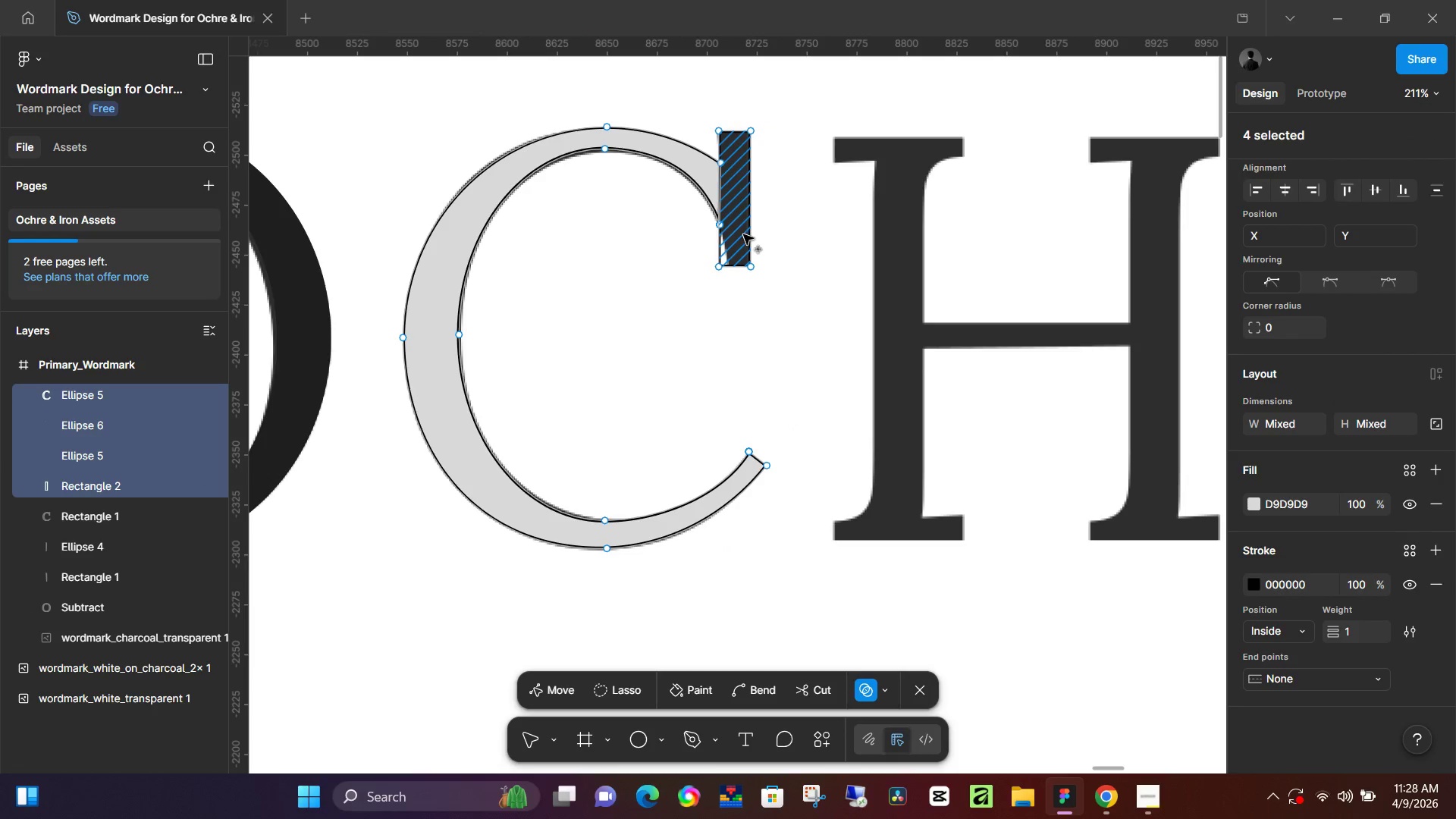 
left_click_drag(start_coordinate=[743, 234], to_coordinate=[721, 185])
 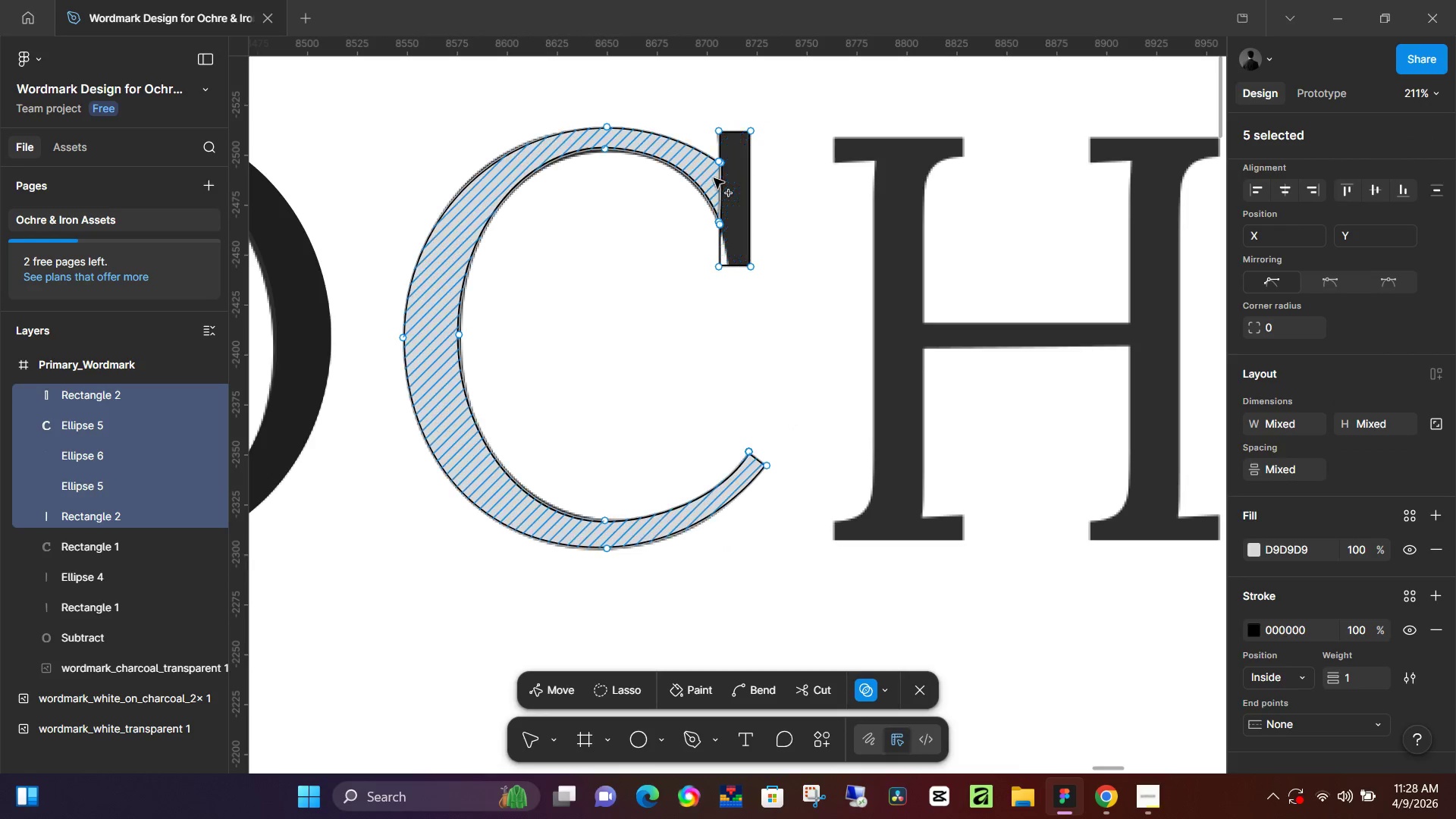 
left_click_drag(start_coordinate=[714, 178], to_coordinate=[726, 199])
 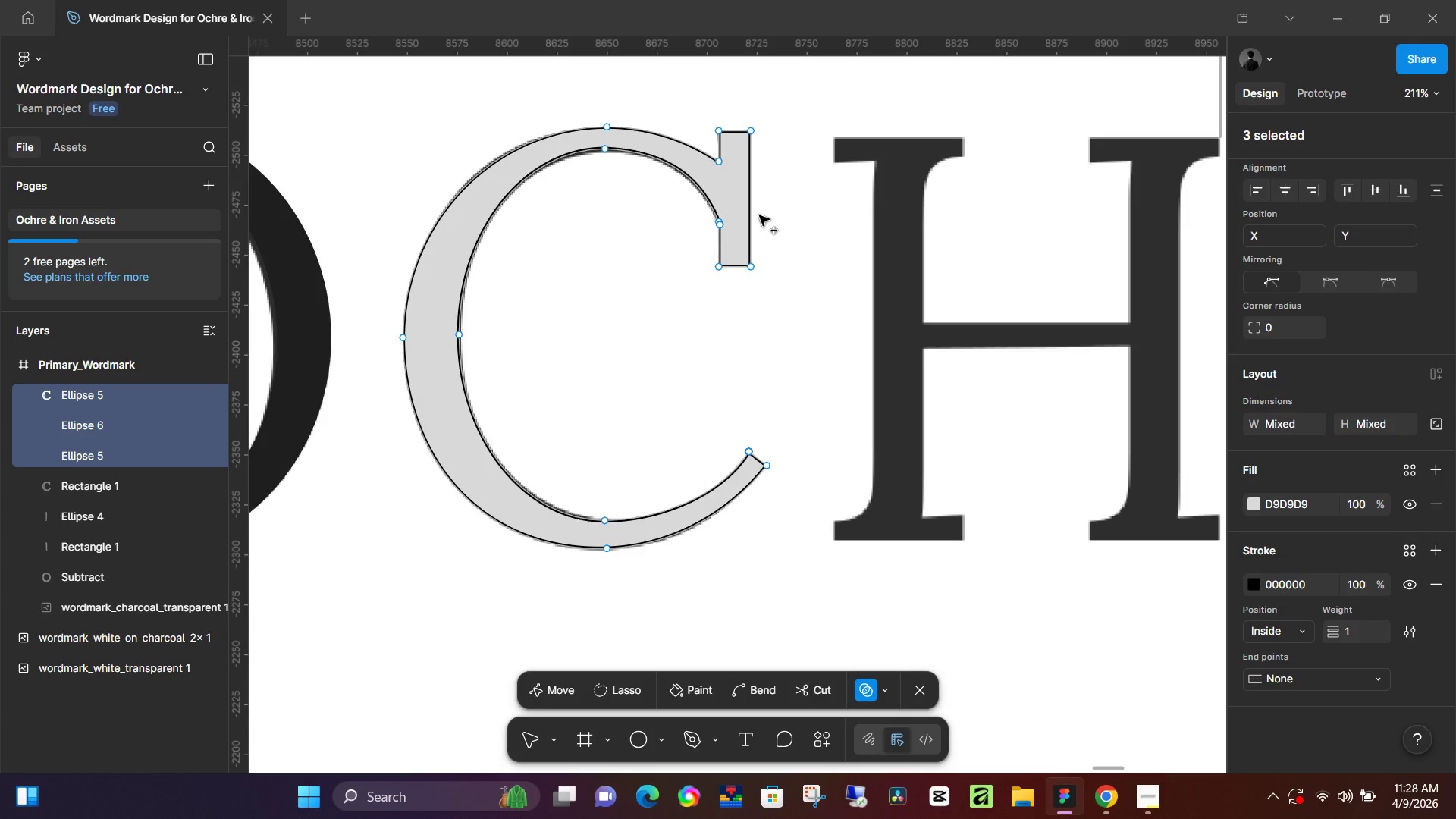 
wait(58.74)
 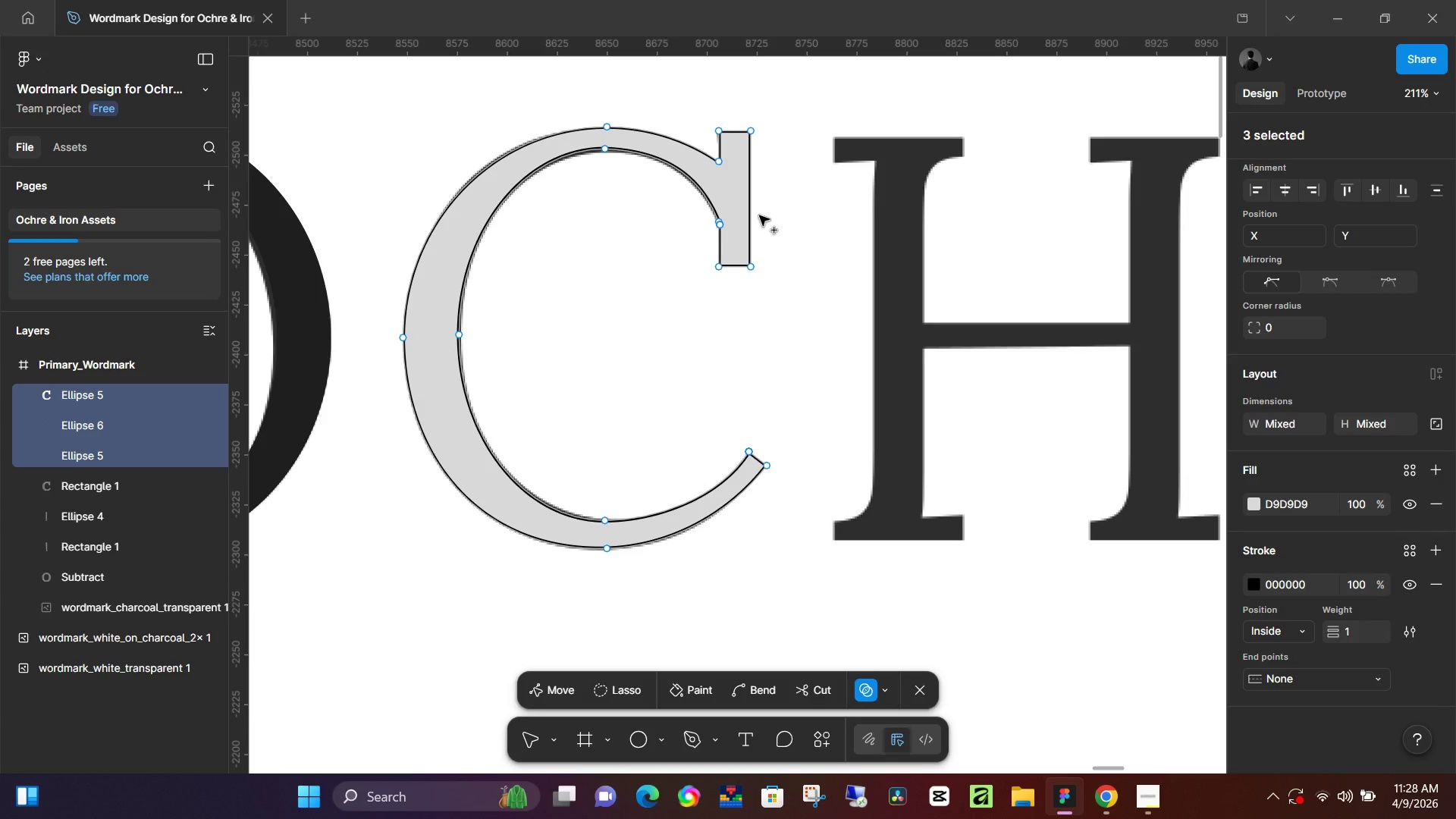 
hold_key(key=ControlLeft, duration=0.47)
scroll: coordinate [741, 376], scroll_direction: down, amount: 6.0
 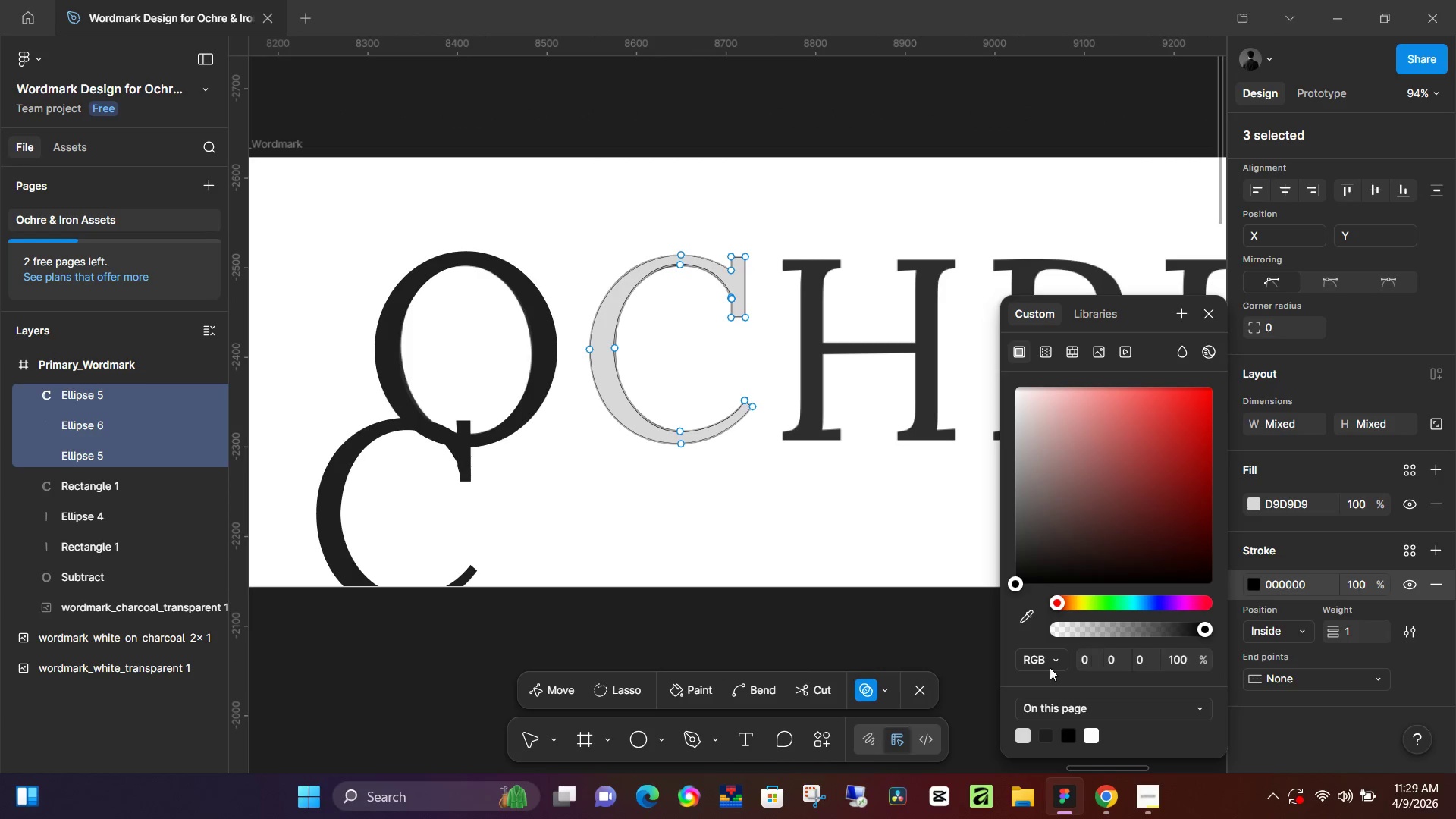 
left_click([1046, 736])
 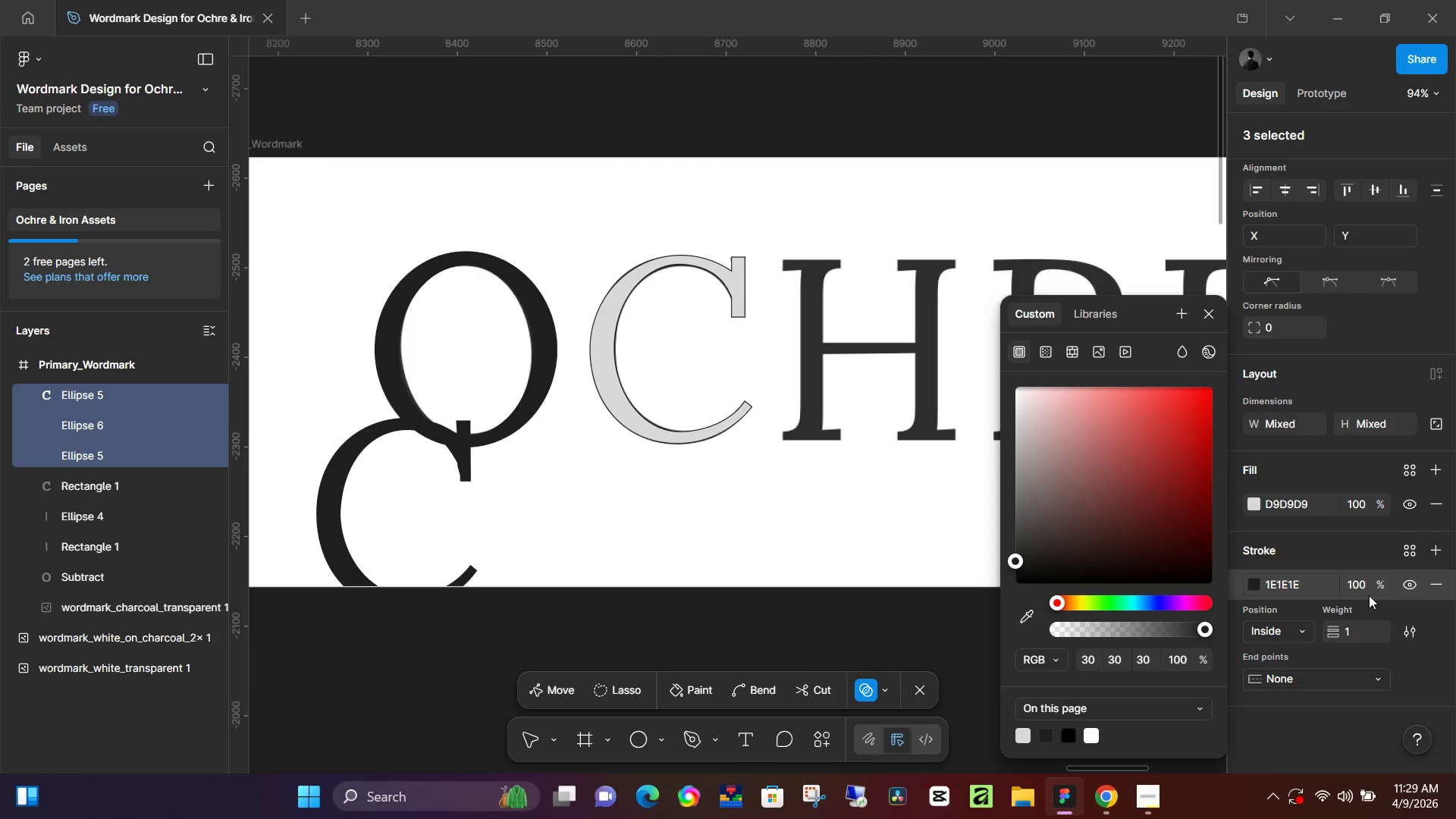 
left_click([1437, 583])
 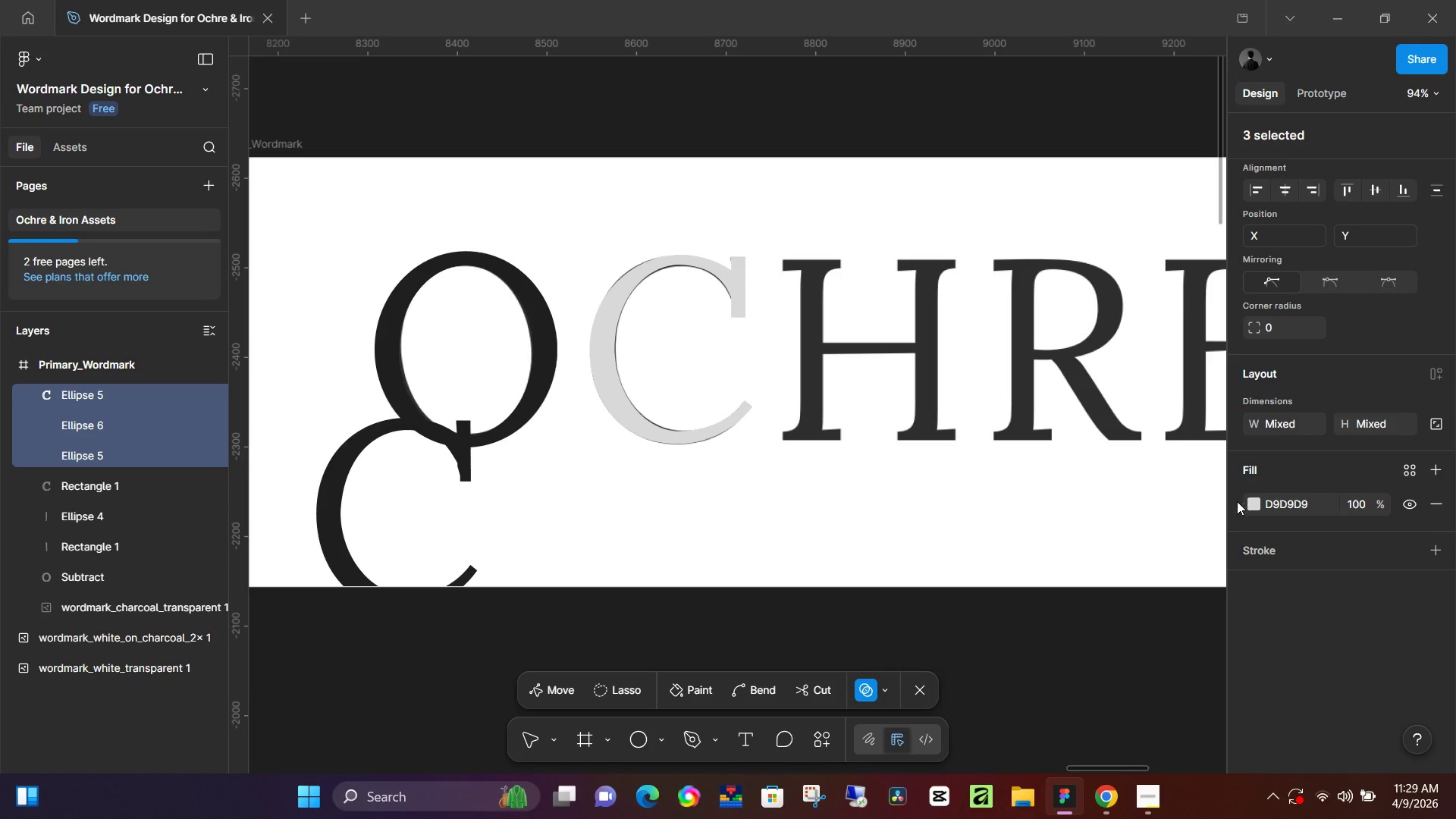 
left_click([1252, 506])
 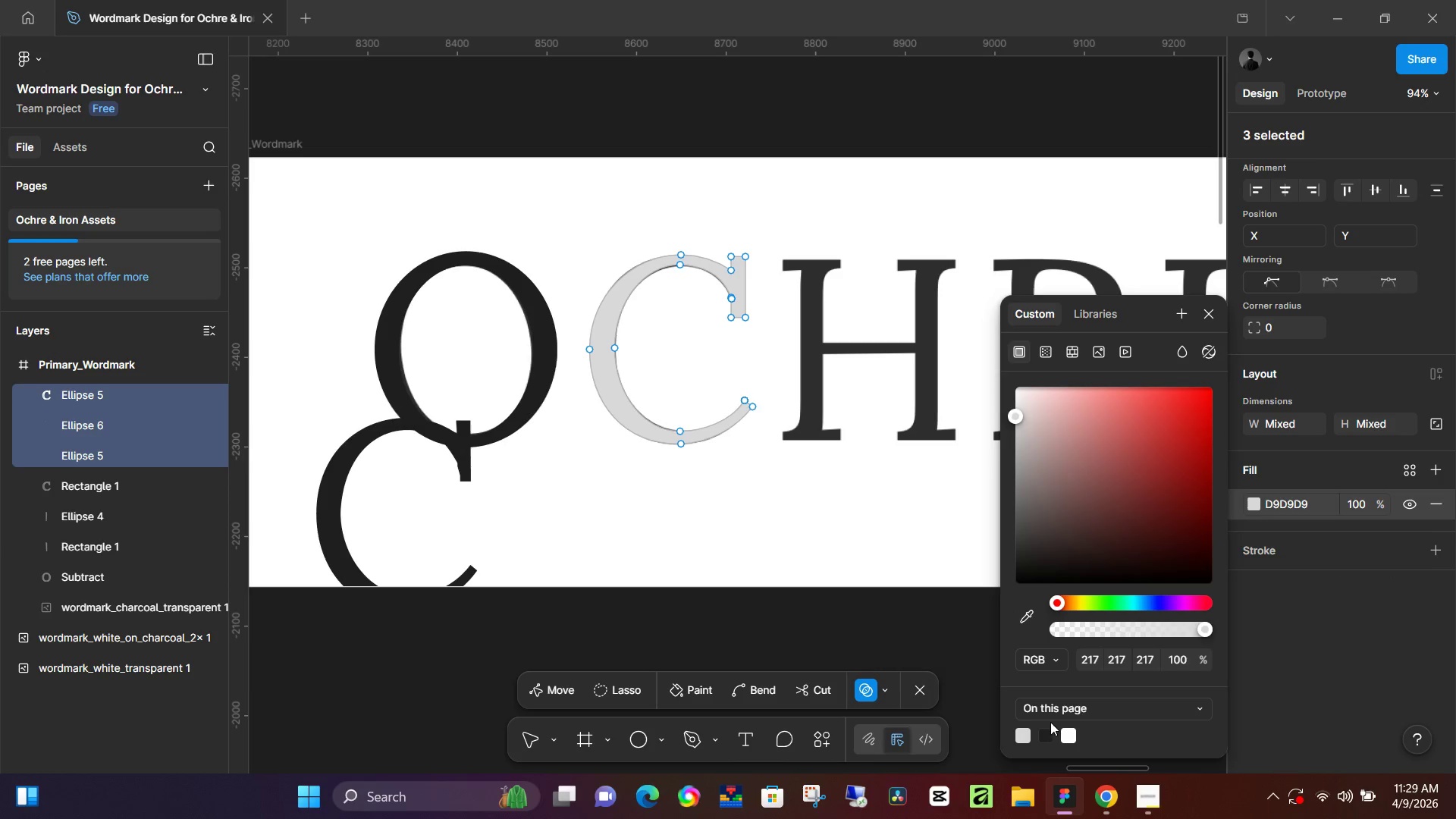 
left_click([1046, 731])
 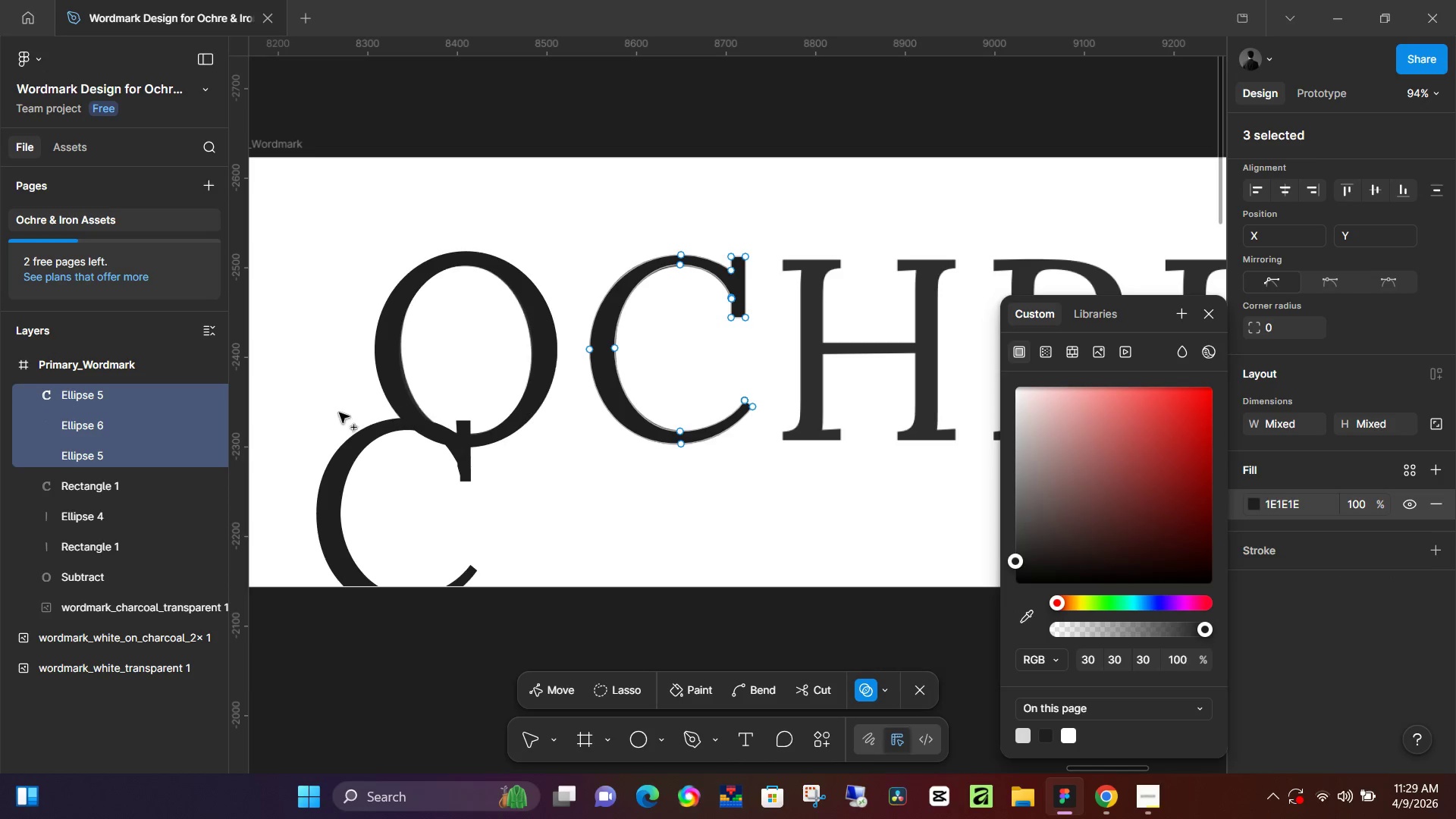 
left_click([337, 450])
 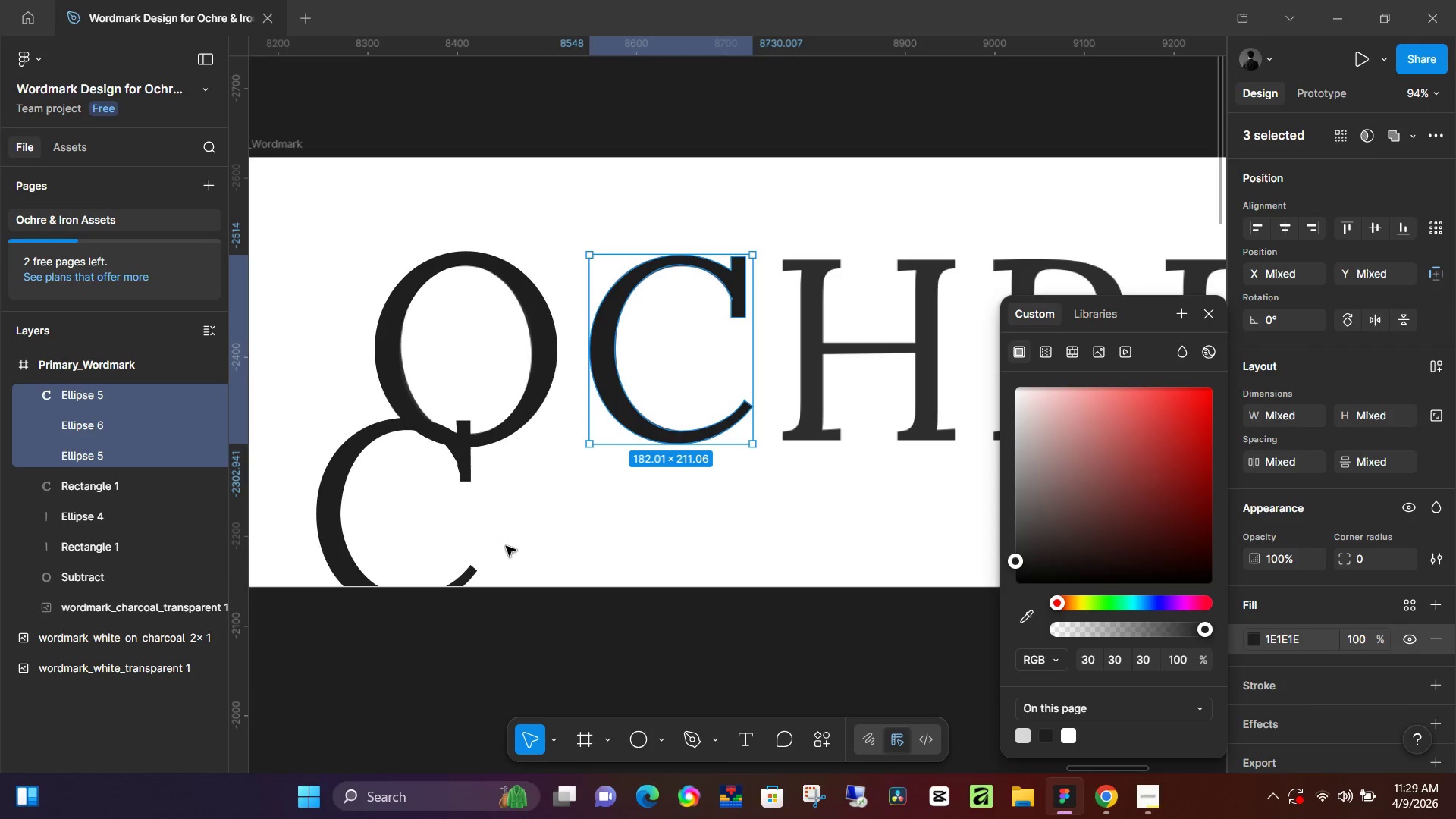 
left_click([340, 466])
 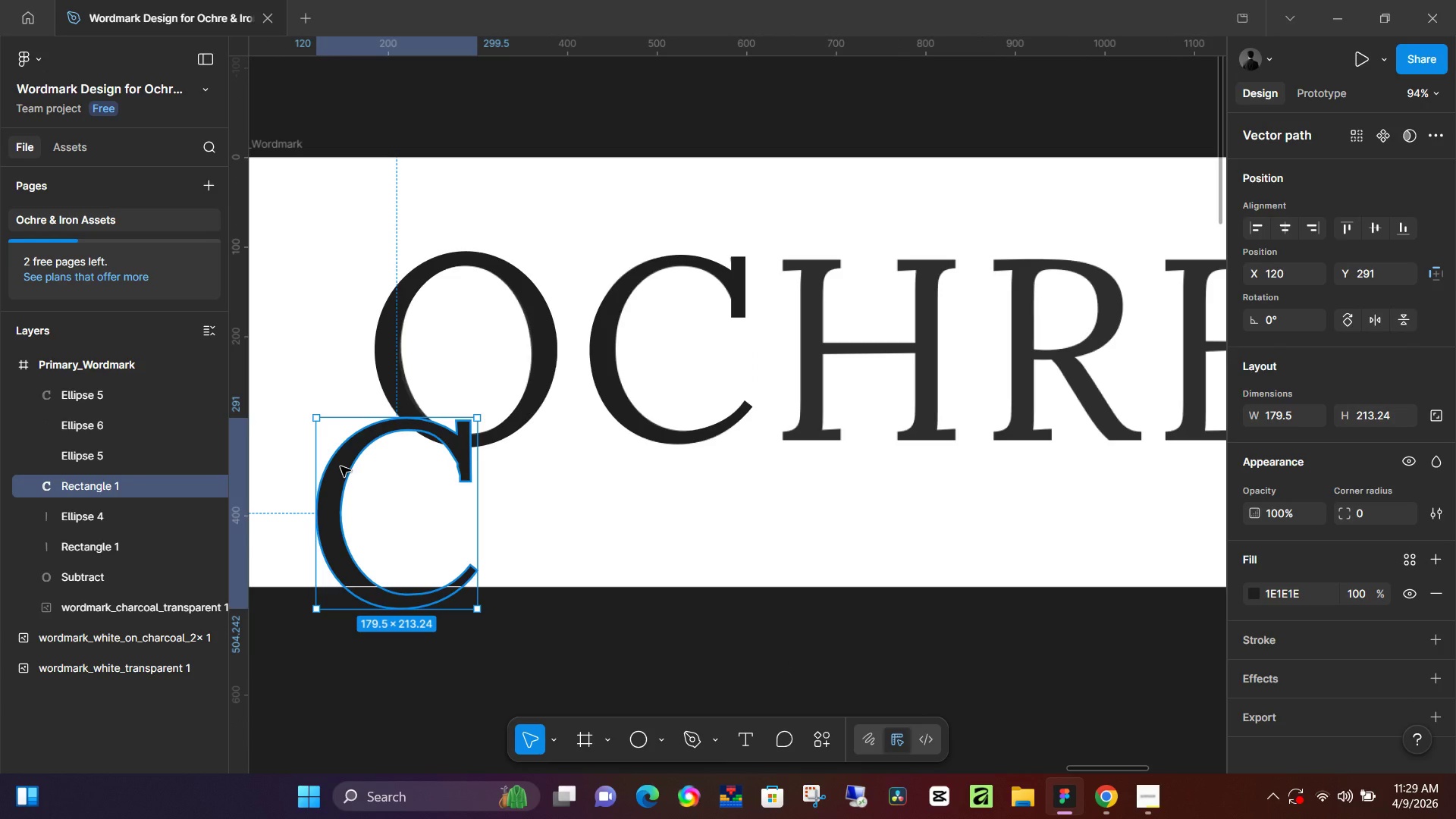 
key(Backspace)
 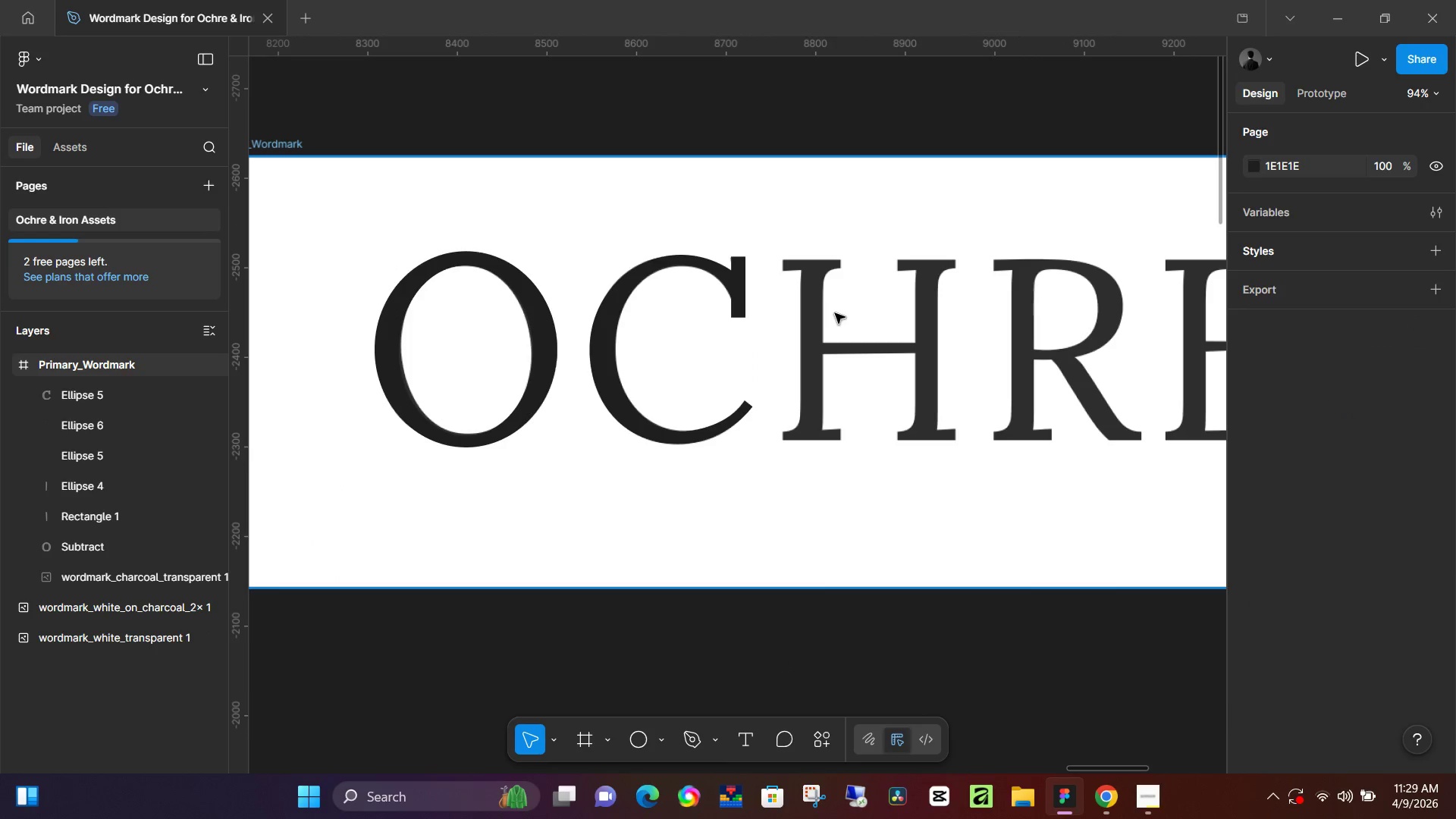 
hold_key(key=ControlLeft, duration=1.14)
scroll: coordinate [820, 303], scroll_direction: up, amount: 13.0
 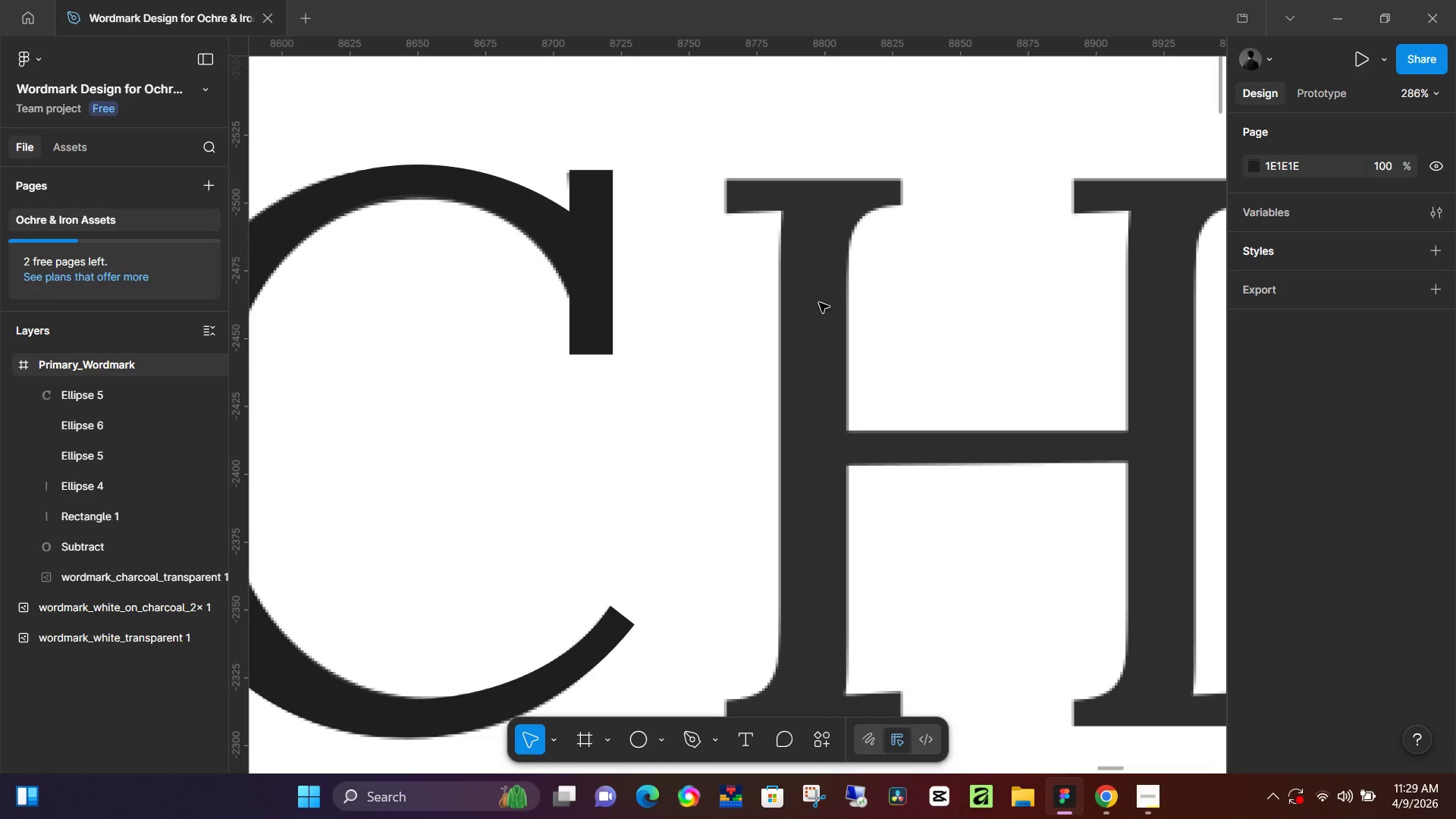 
key(R)
 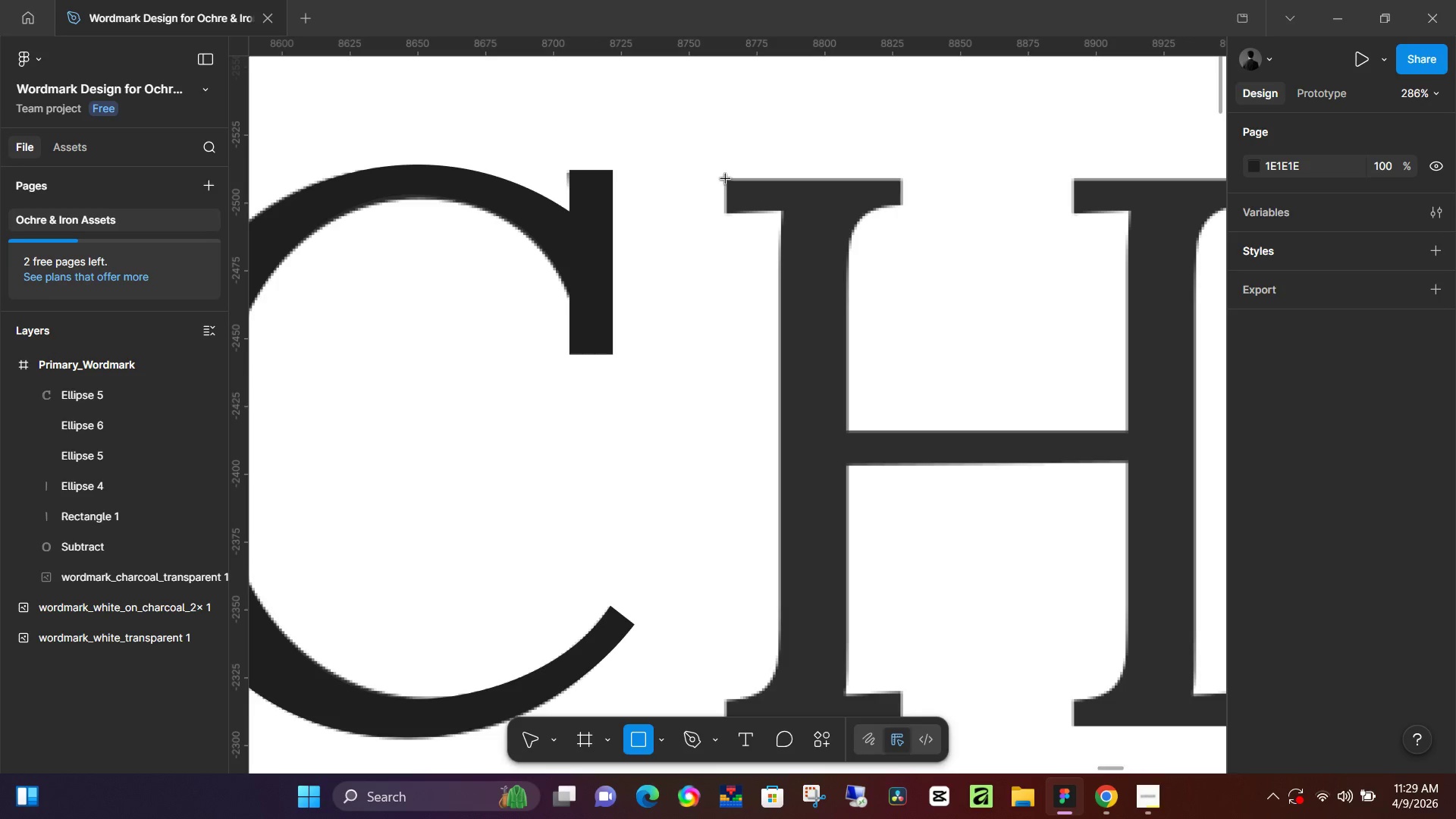 
left_click_drag(start_coordinate=[726, 179], to_coordinate=[905, 203])
 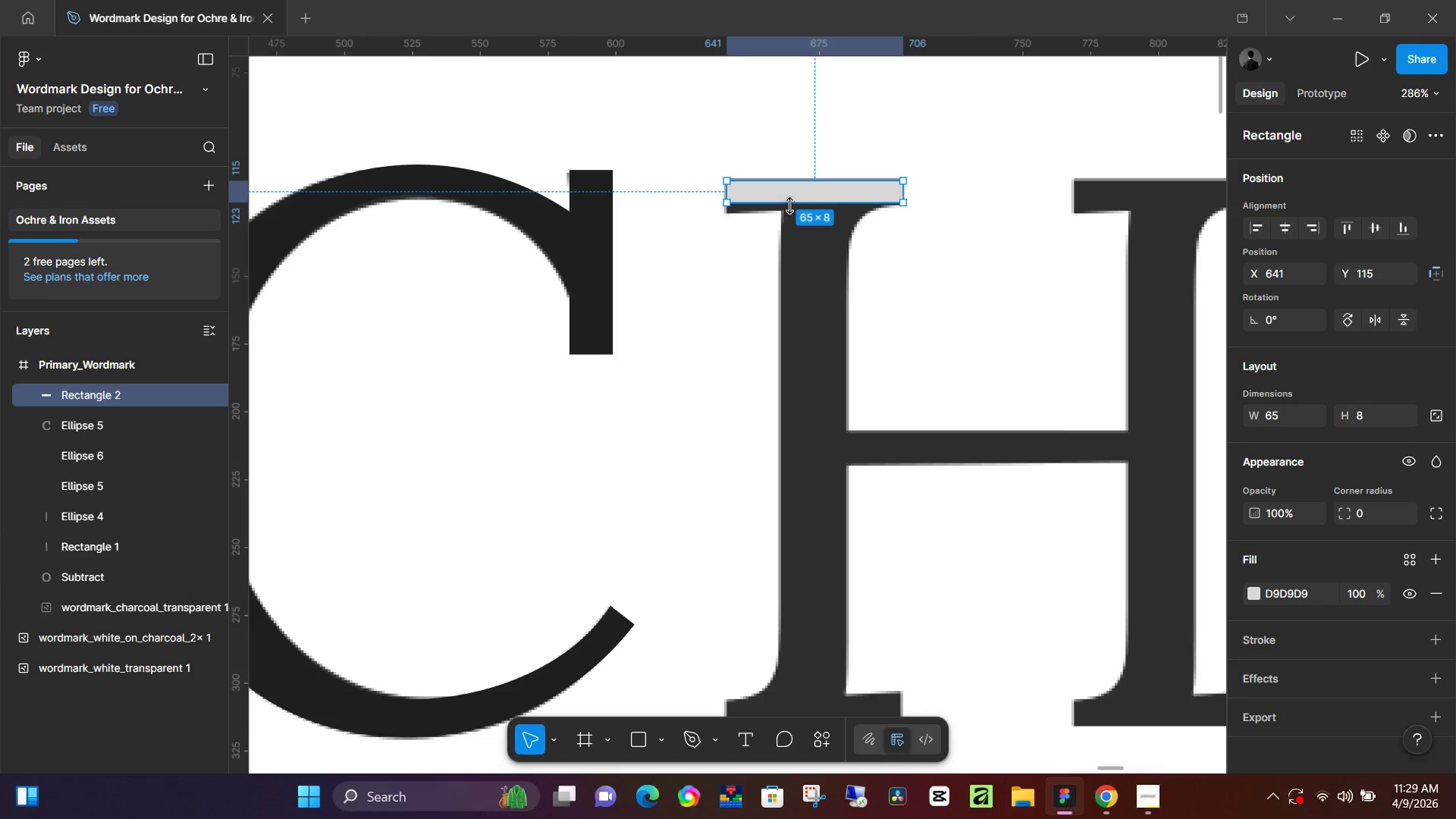 
left_click_drag(start_coordinate=[789, 206], to_coordinate=[790, 213])
 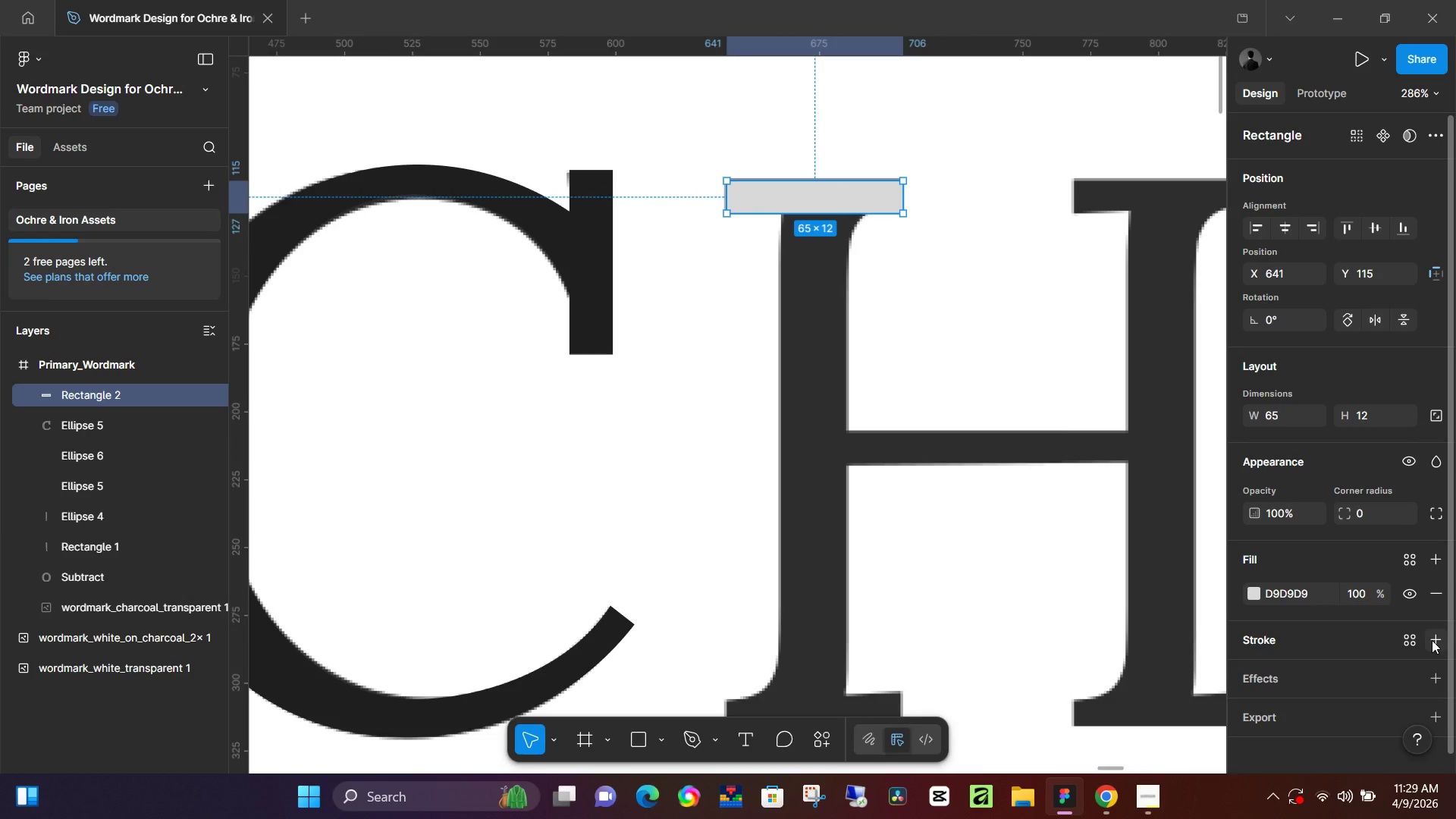 
left_click([1432, 640])
 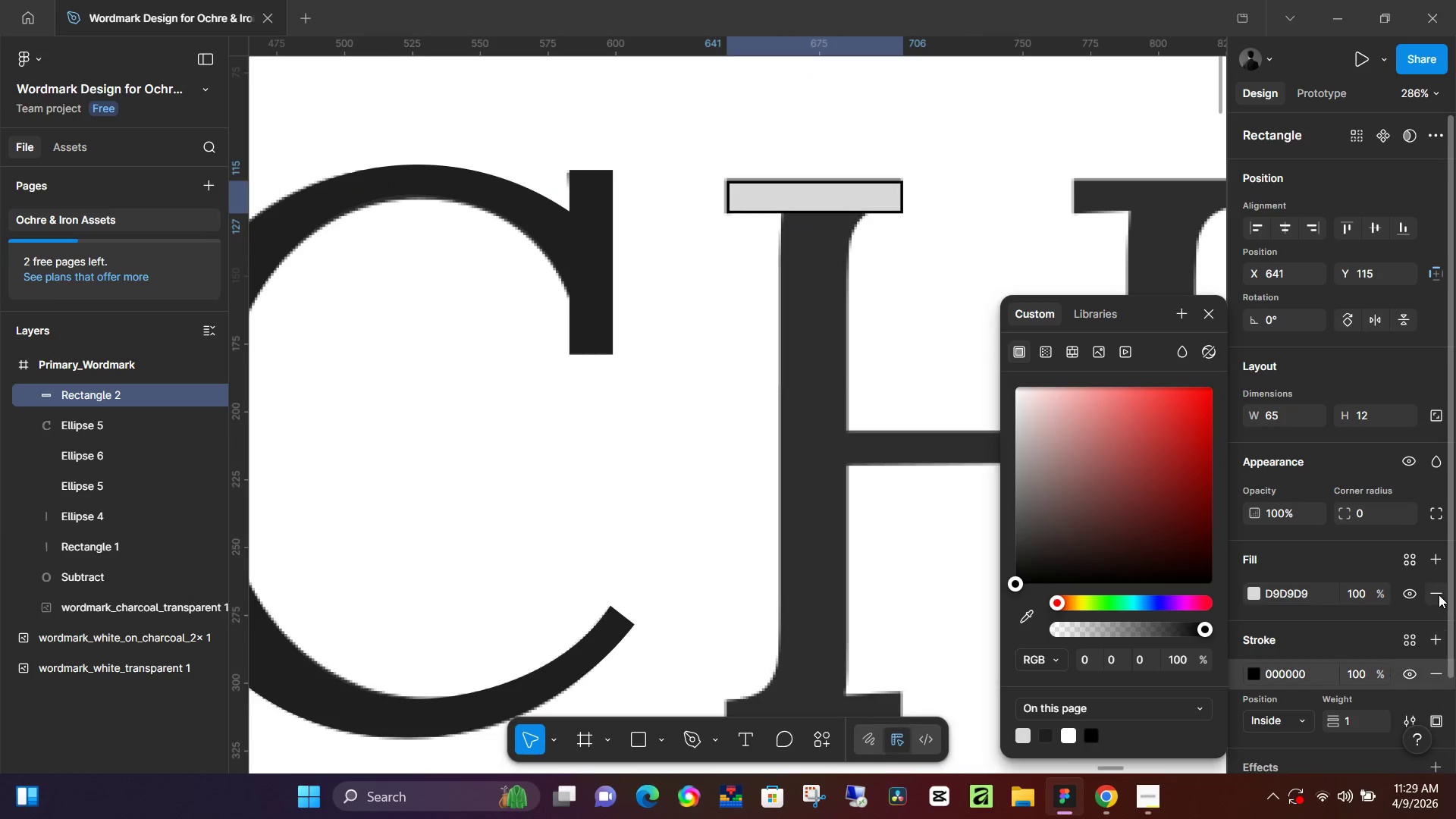 
double_click([1439, 595])
 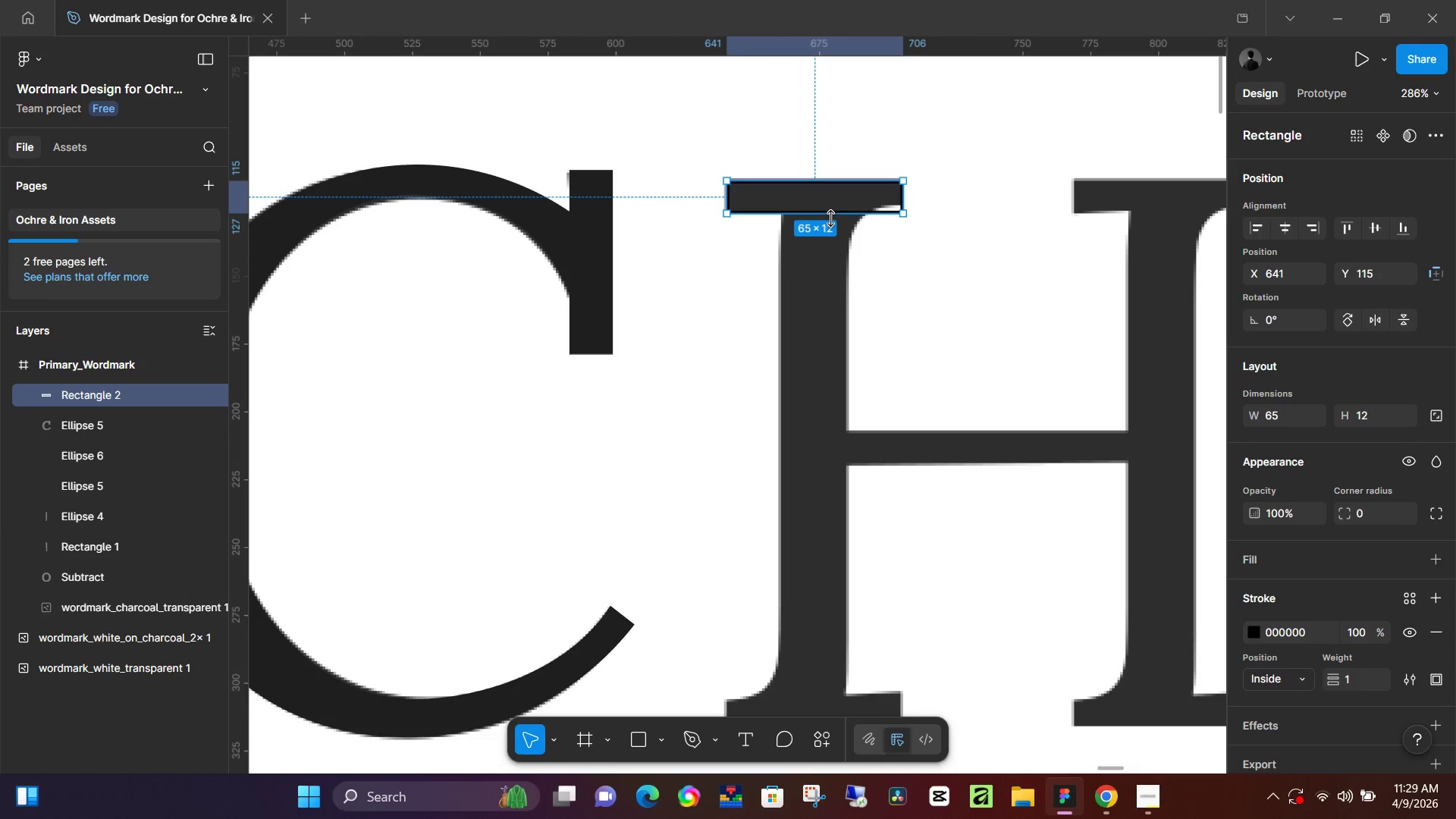 
hold_key(key=ControlLeft, duration=0.97)
scroll: coordinate [859, 193], scroll_direction: up, amount: 13.0
 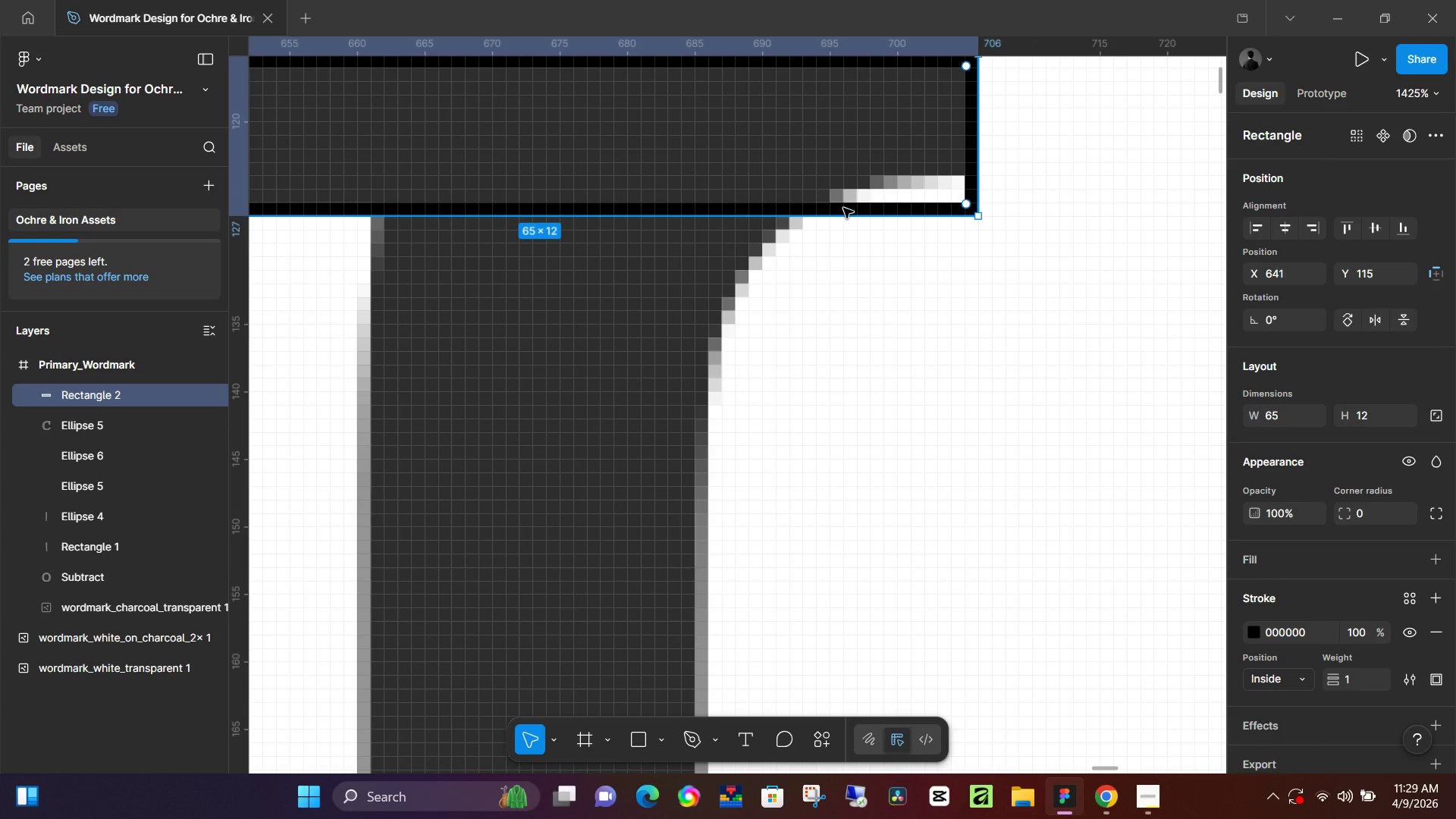 
double_click([843, 209])
 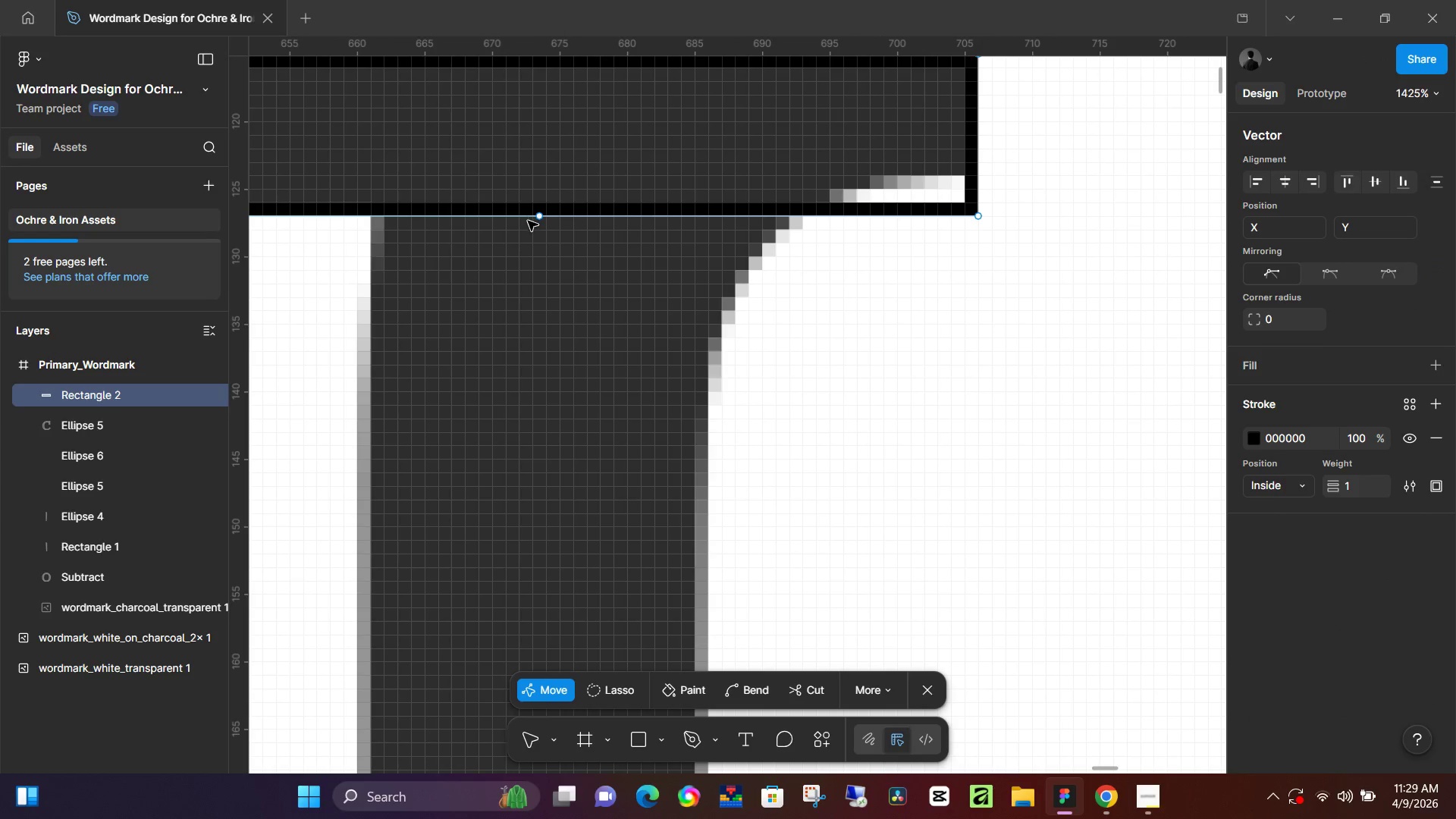 
left_click([539, 218])
 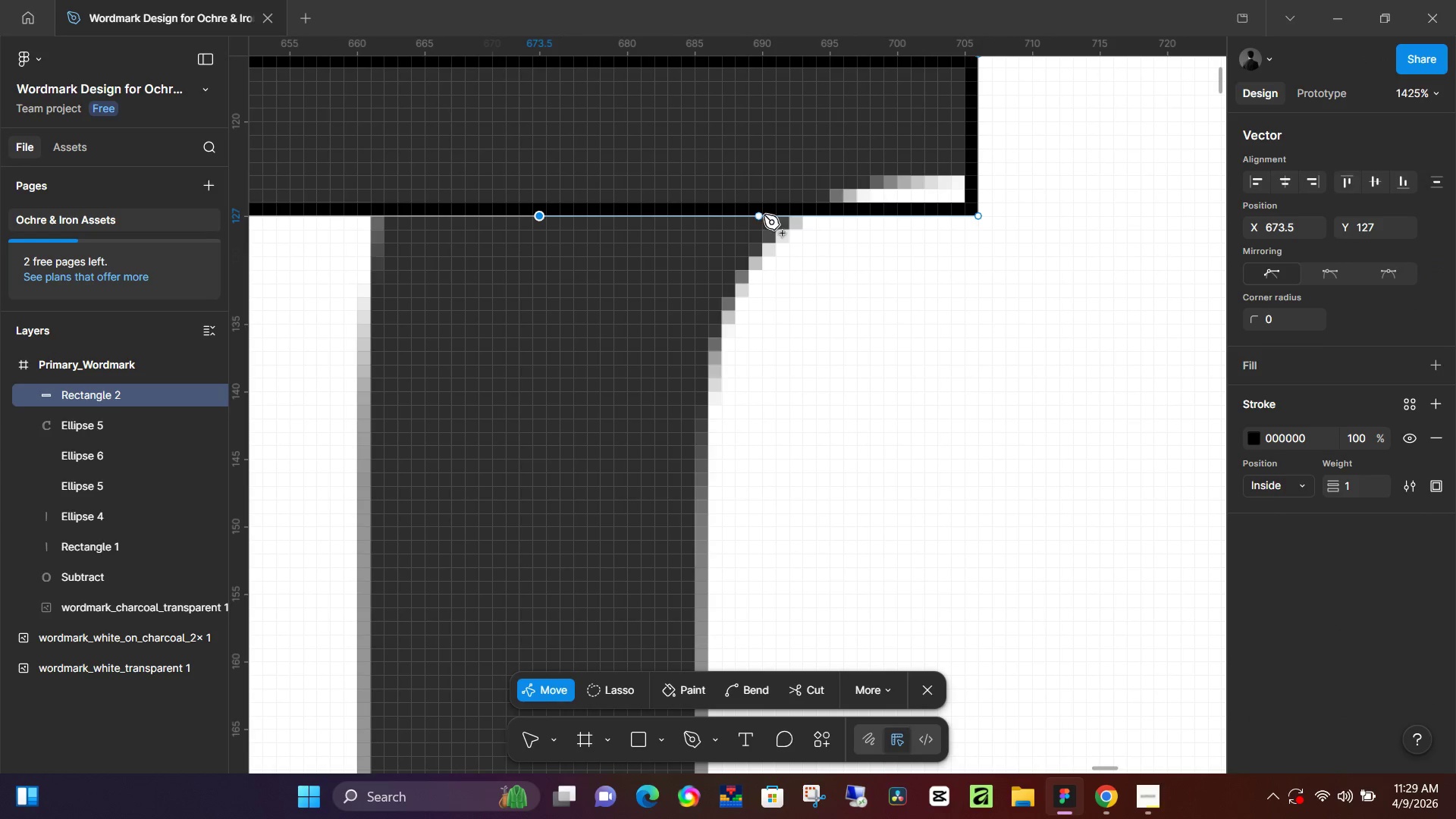 
left_click([762, 215])
 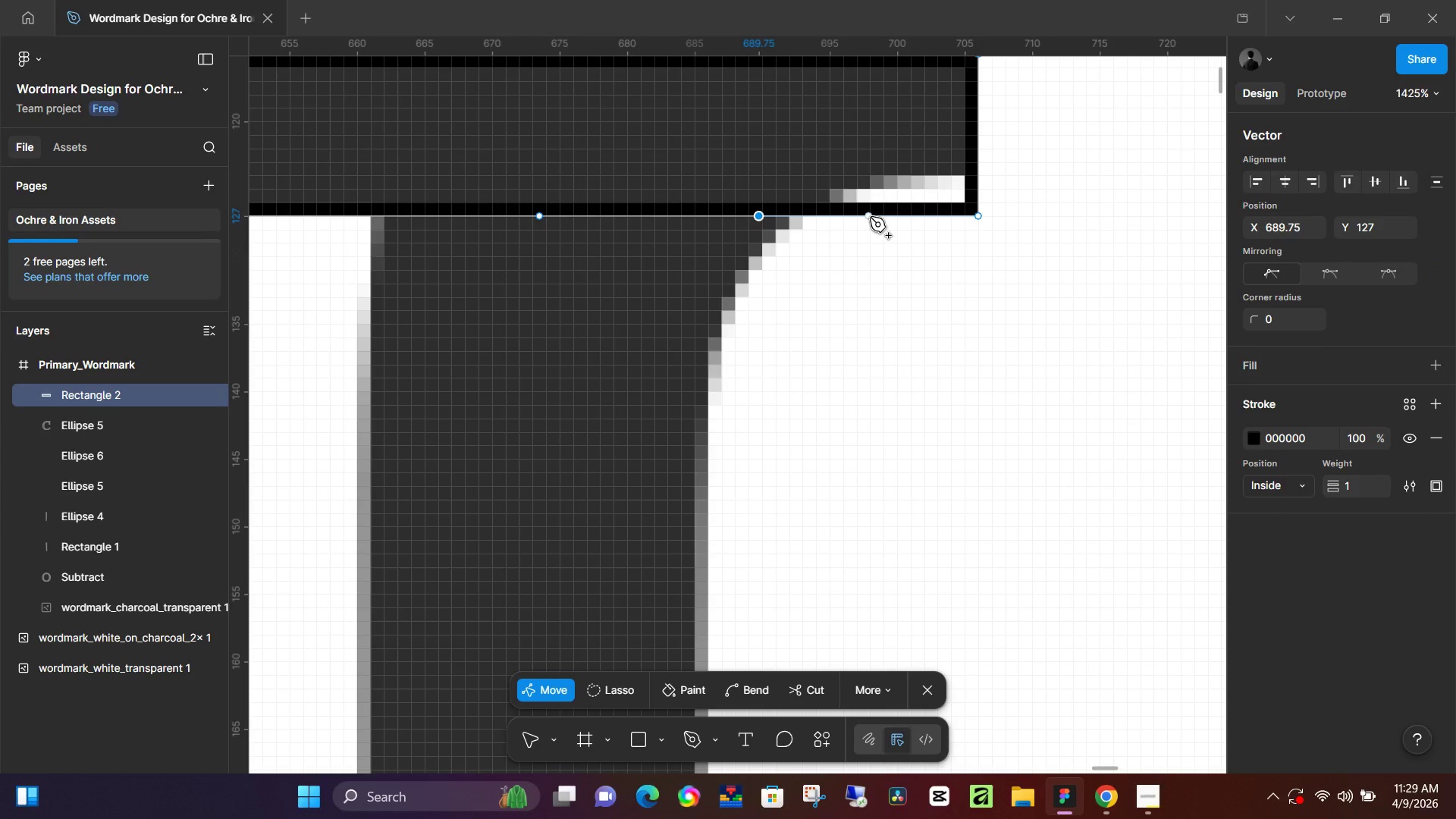 
left_click_drag(start_coordinate=[870, 217], to_coordinate=[885, 189])
 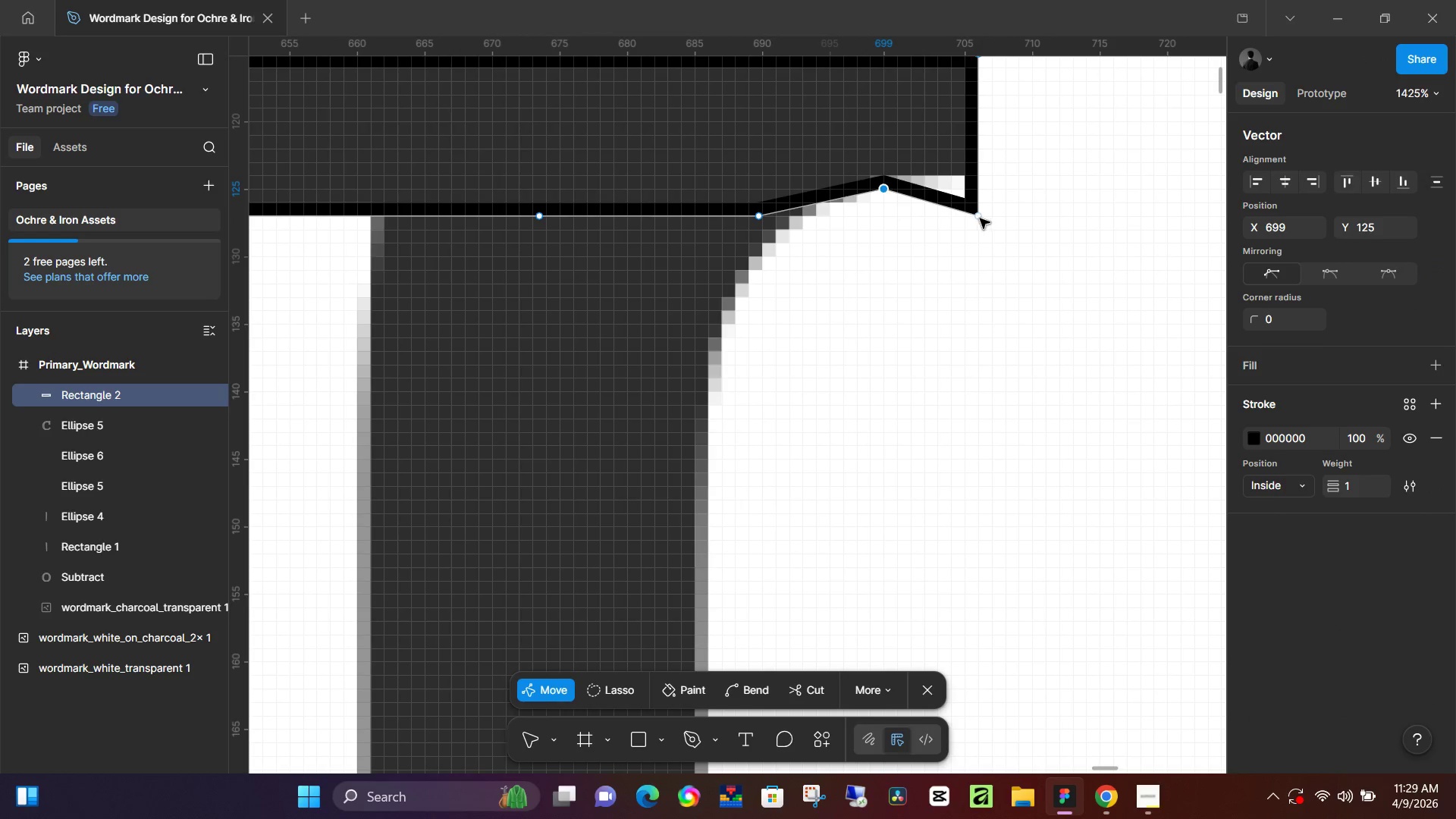 
left_click_drag(start_coordinate=[980, 218], to_coordinate=[981, 188])
 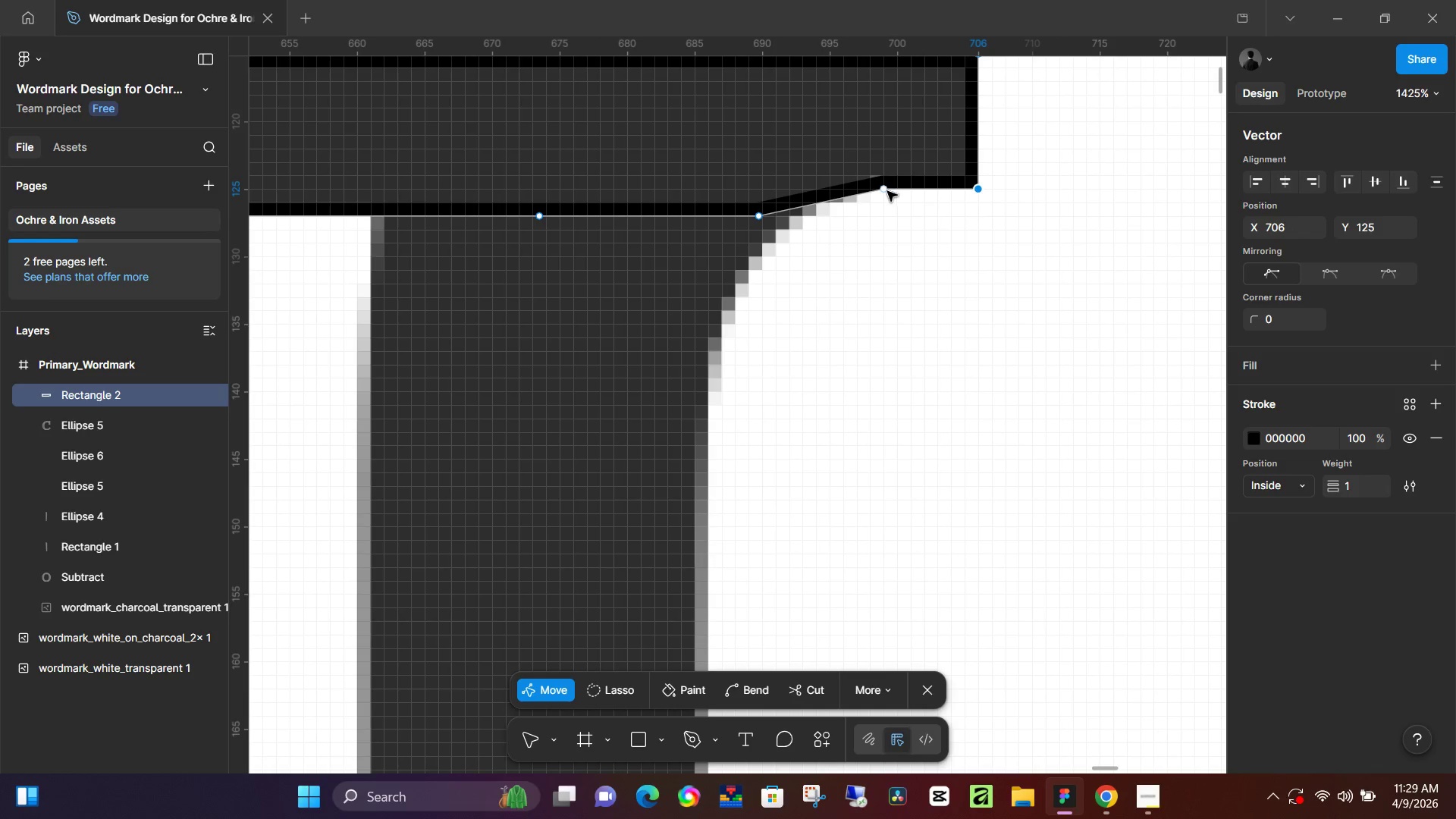 
left_click_drag(start_coordinate=[887, 191], to_coordinate=[877, 187])
 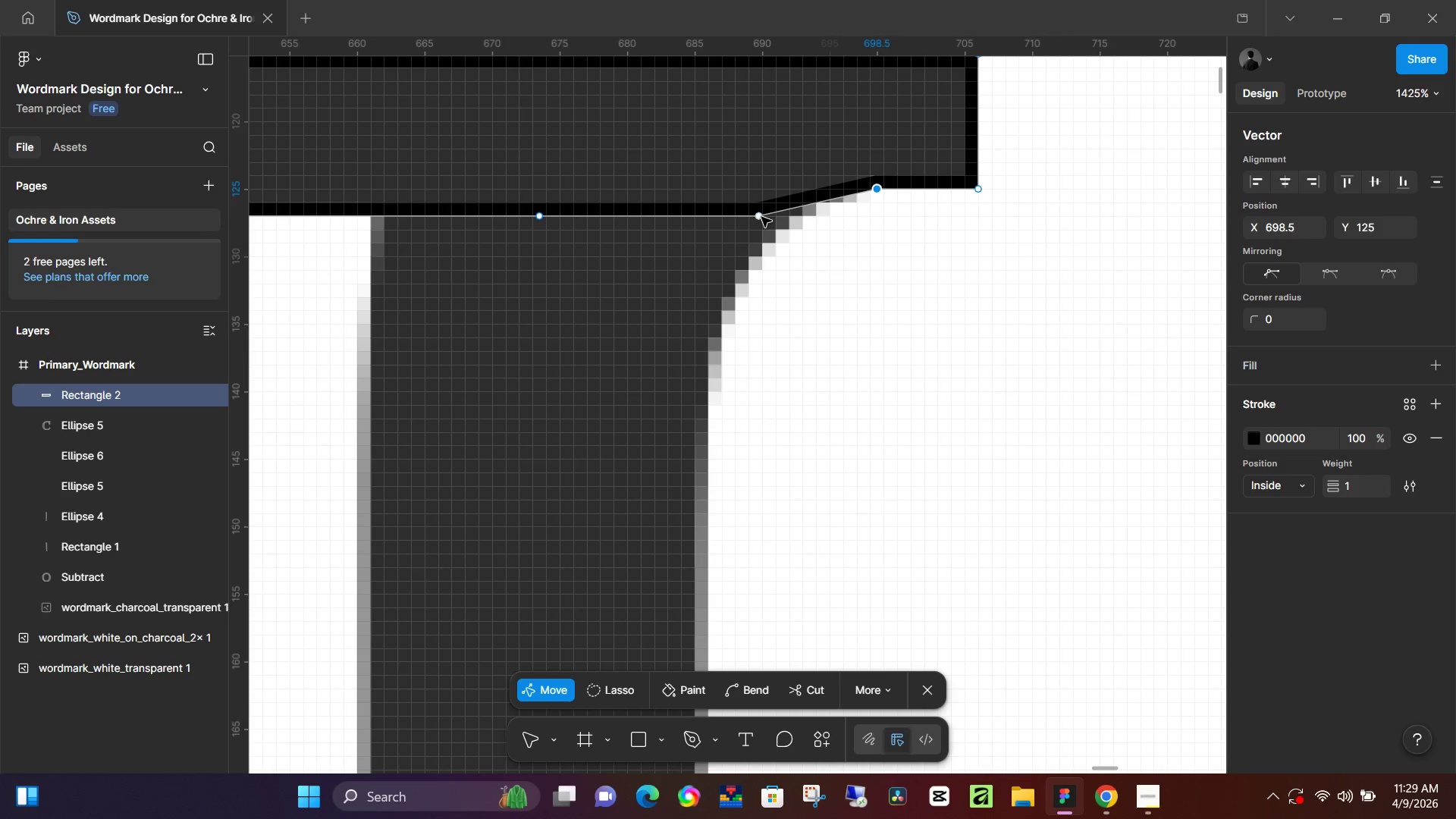 
left_click([761, 217])
 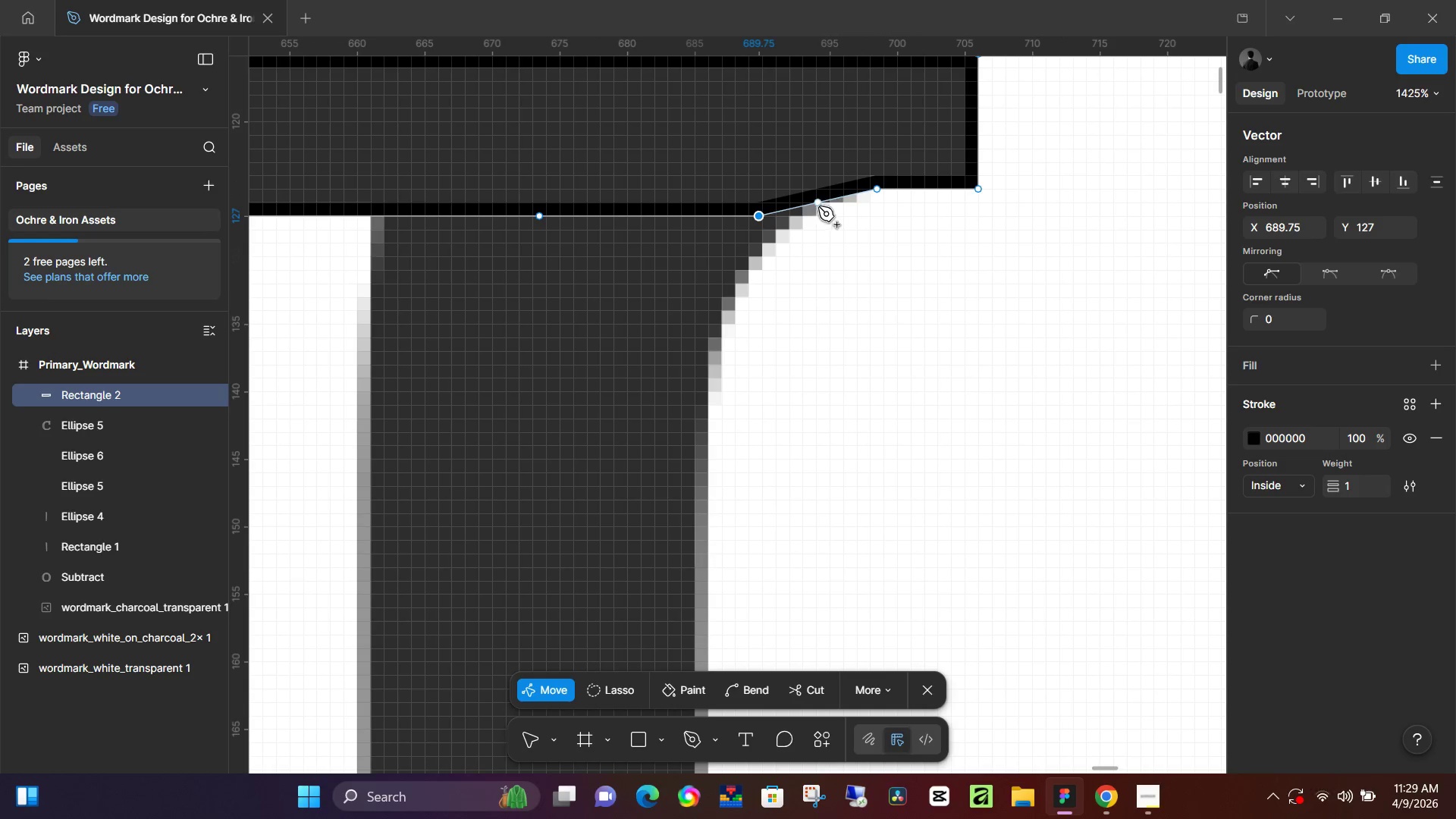 
hold_key(key=AltLeft, duration=0.5)
 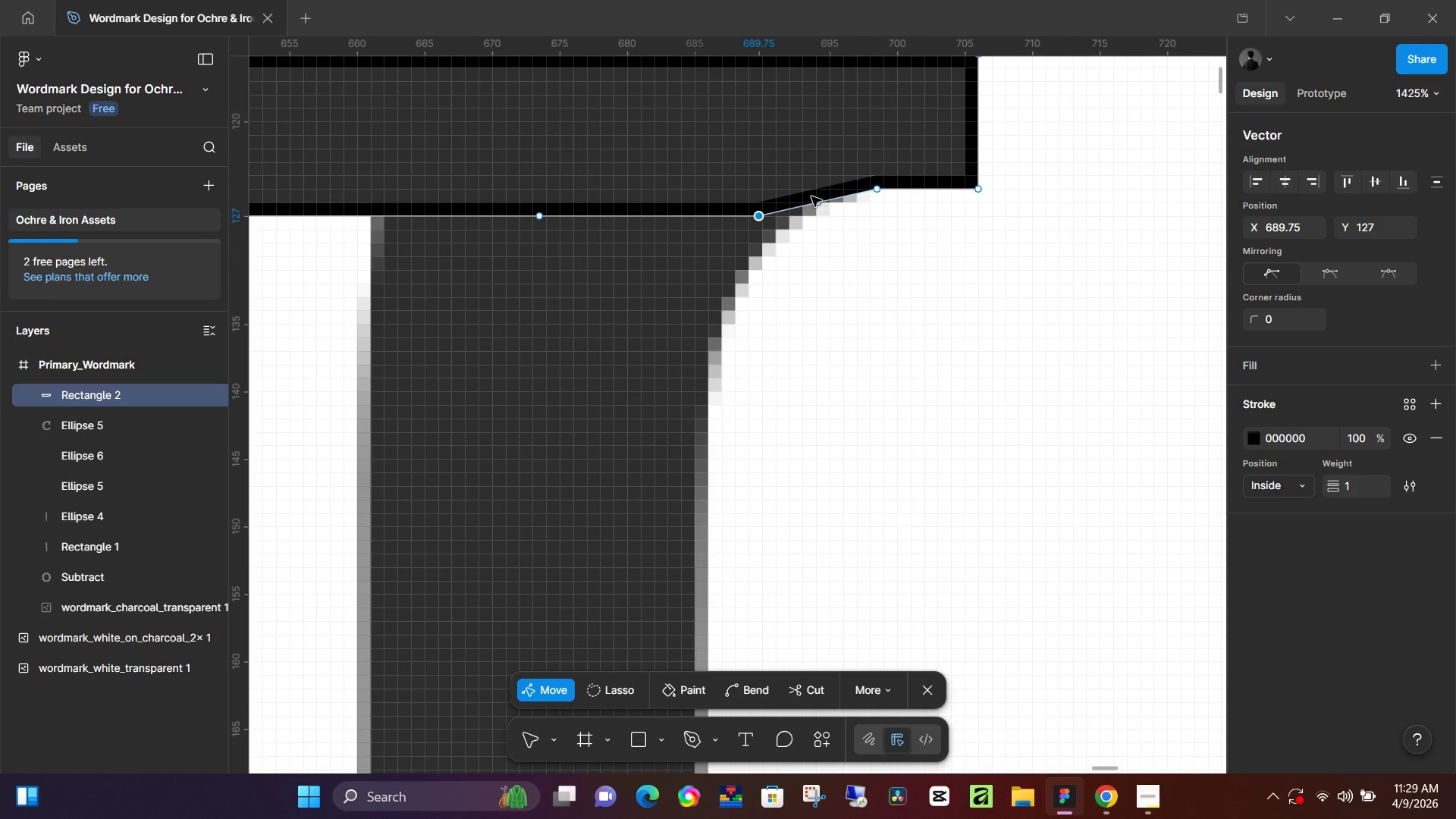 
hold_key(key=ControlLeft, duration=0.89)
scroll: coordinate [922, 356], scroll_direction: down, amount: 9.0
 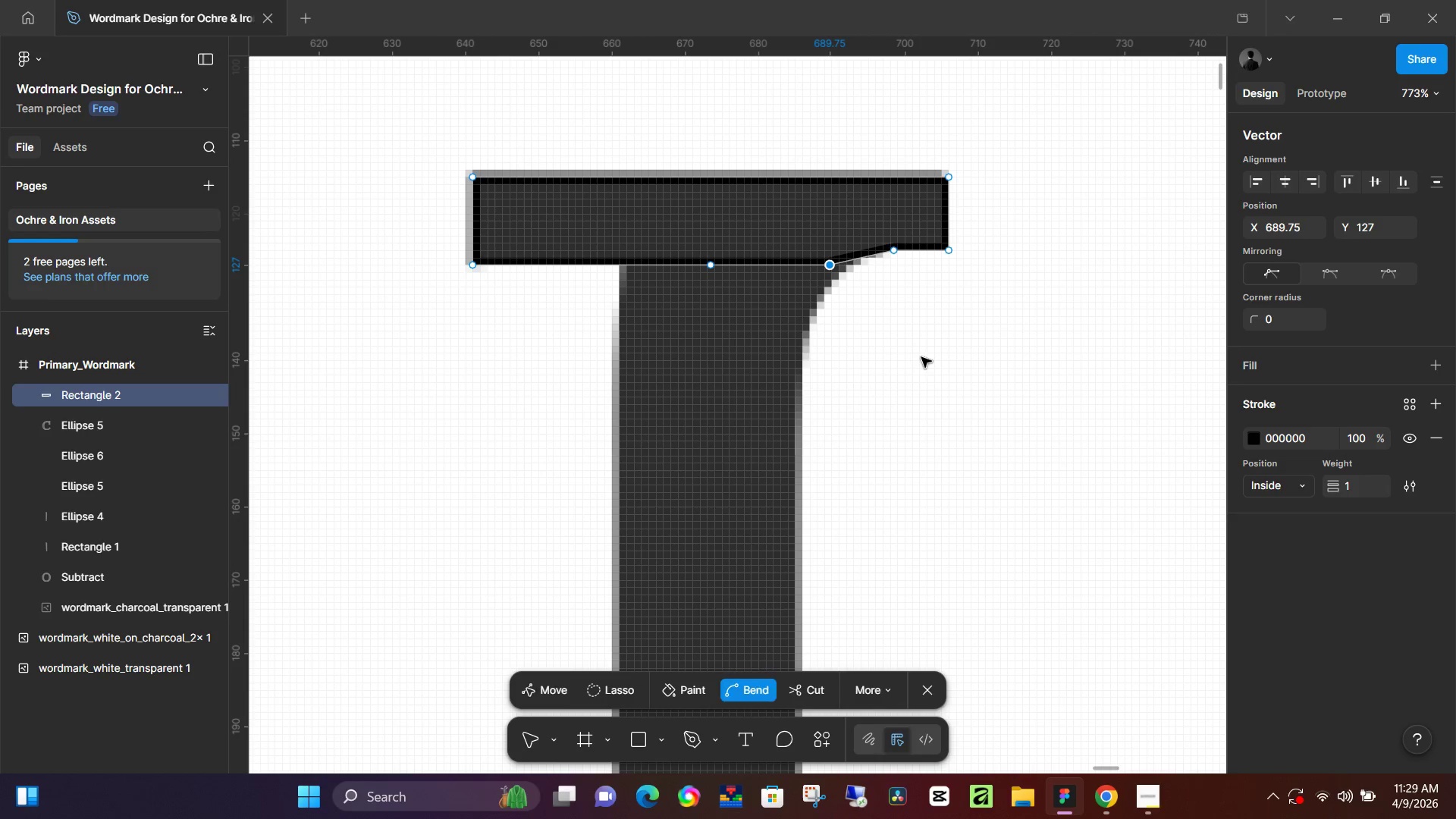 
key(Control+Z)
 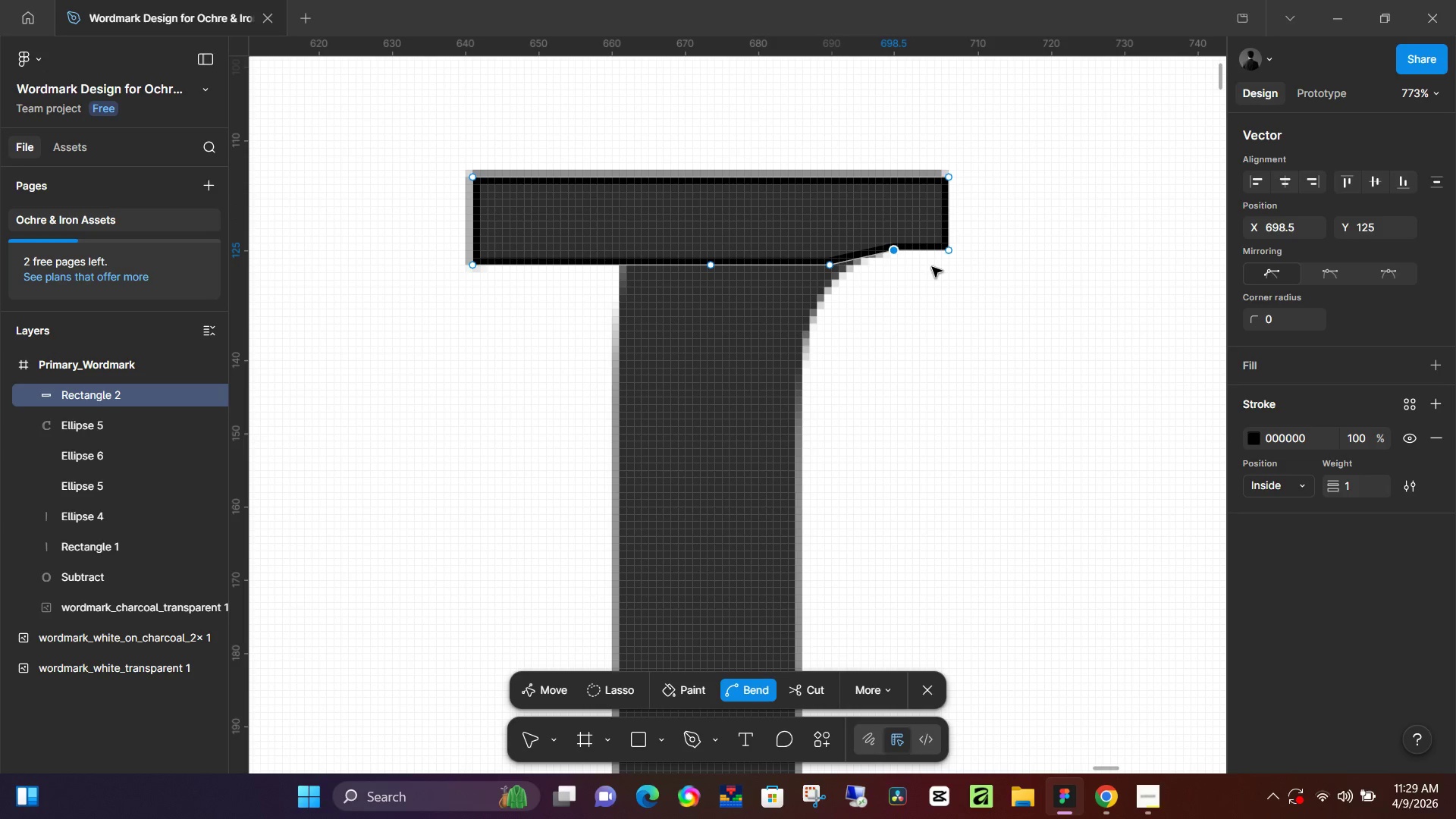 
key(Control+Z)
 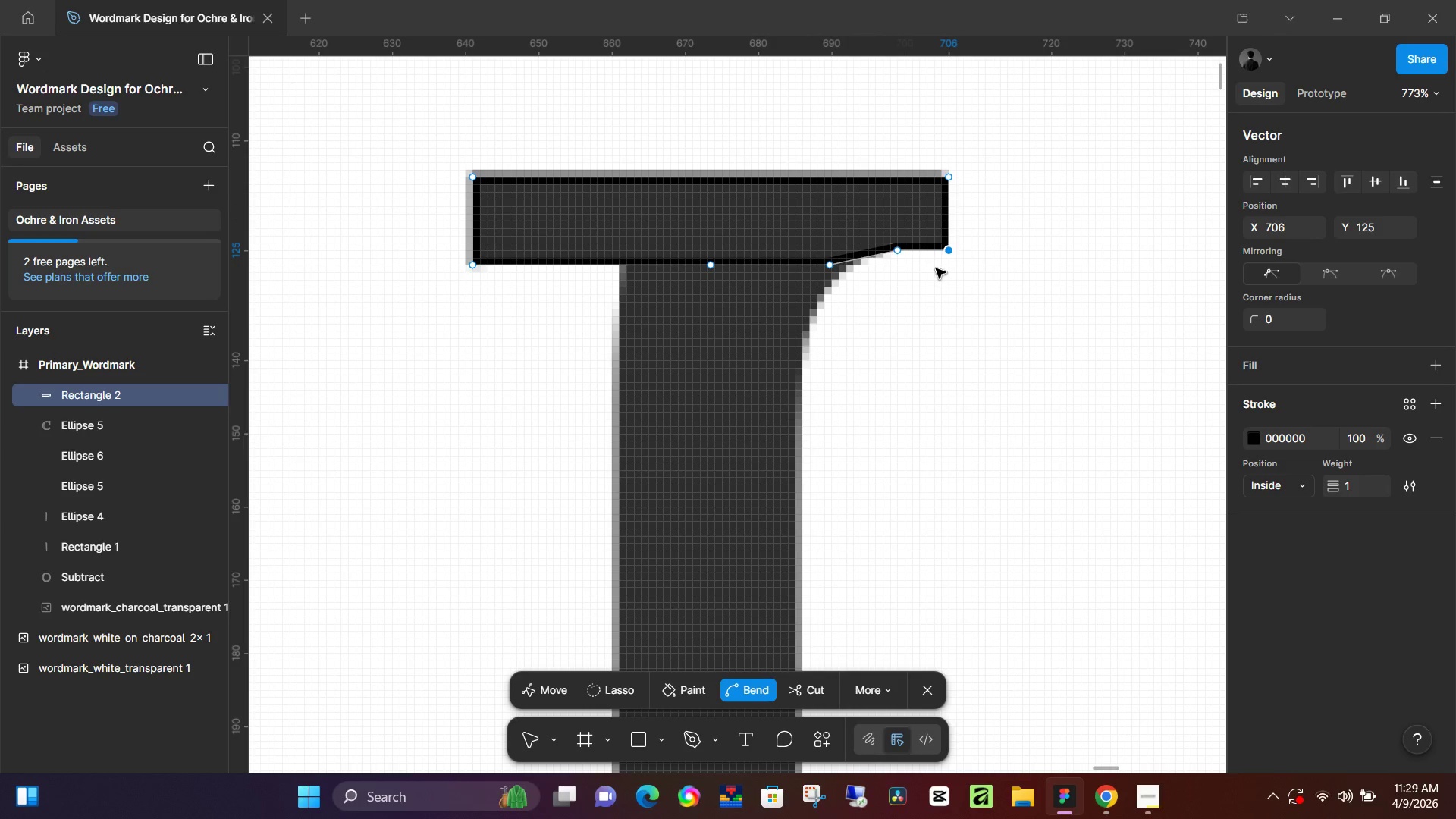 
key(Control+Z)
 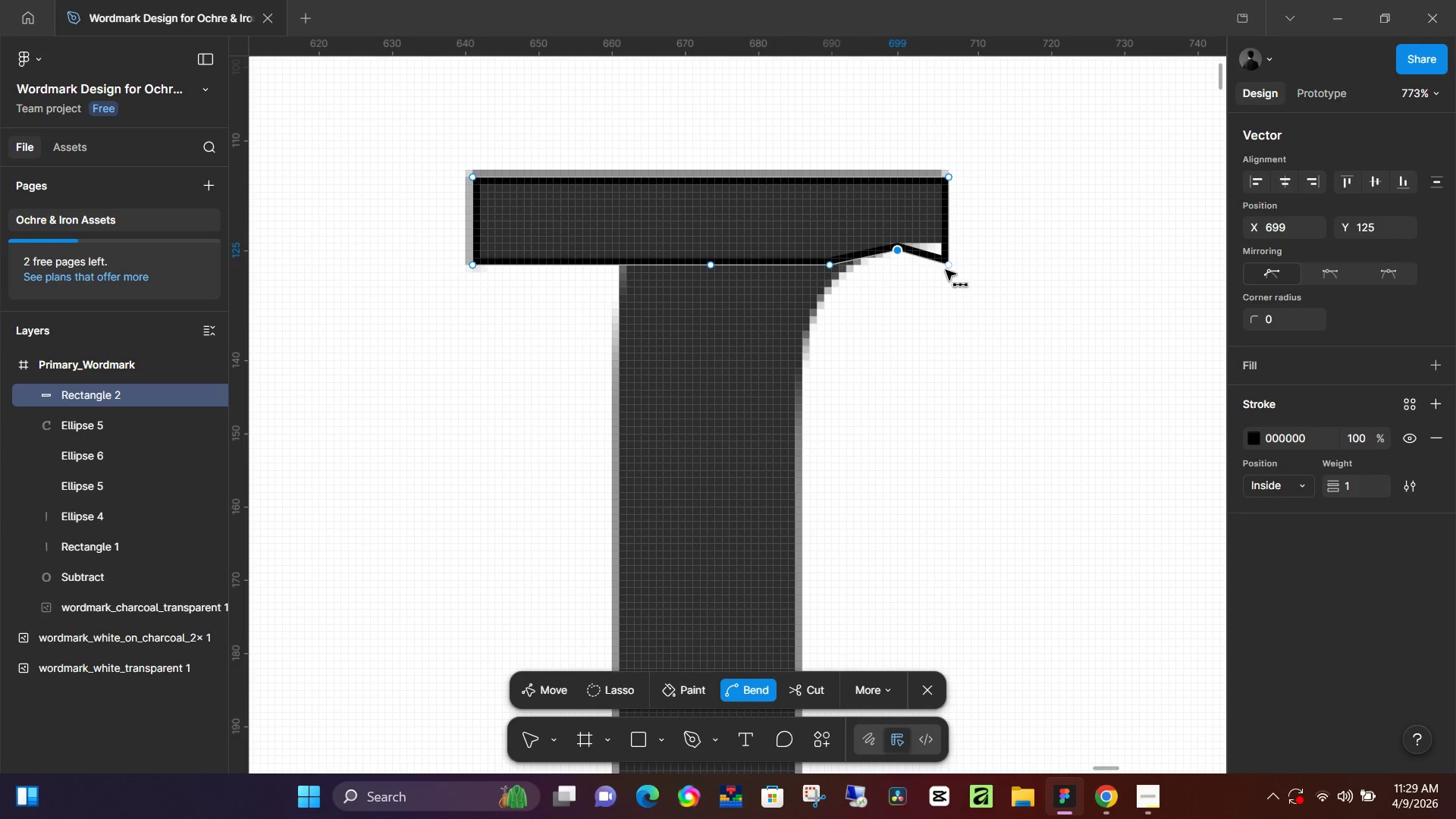 
key(Control+Z)
 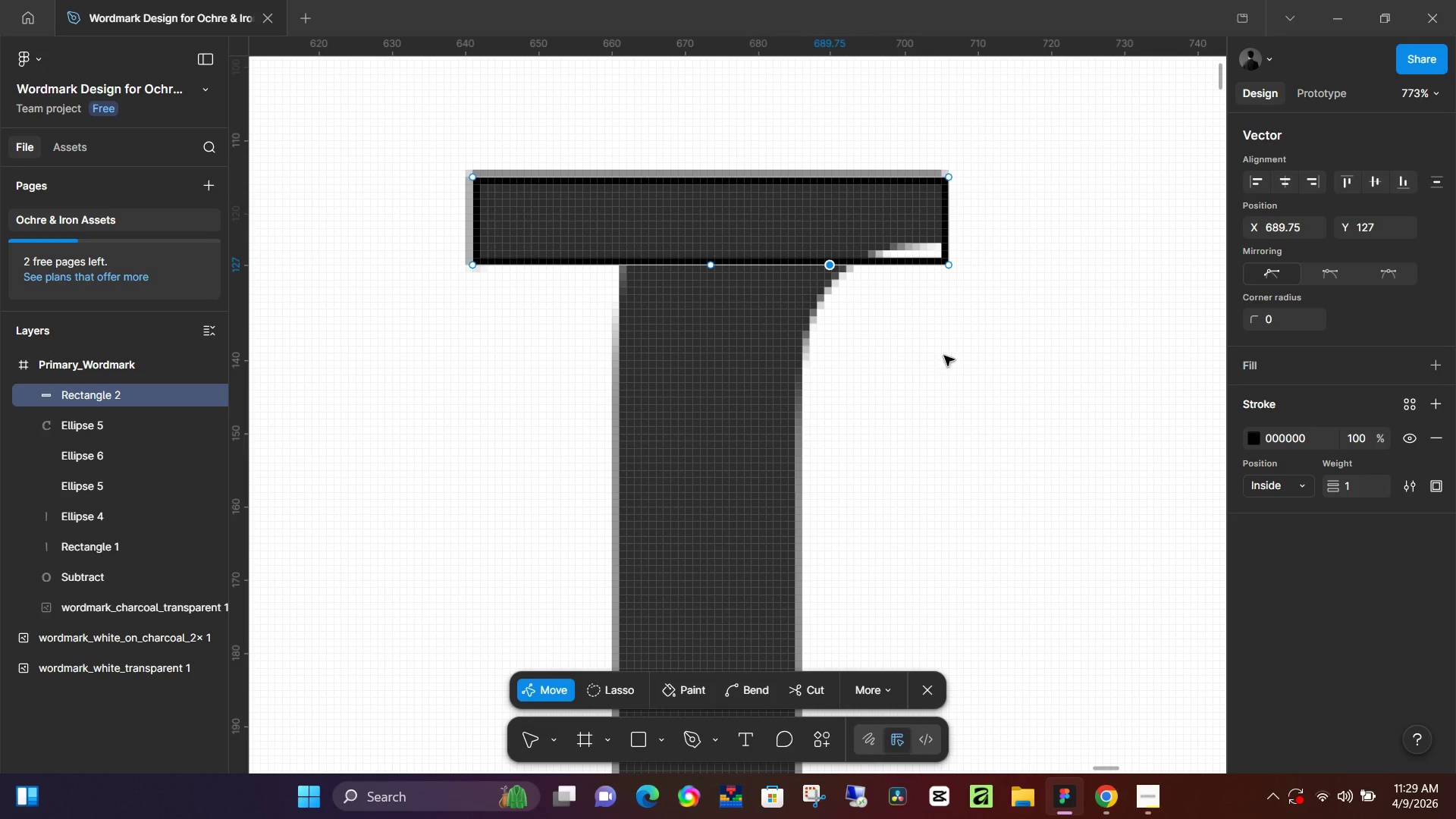 
key(O)
 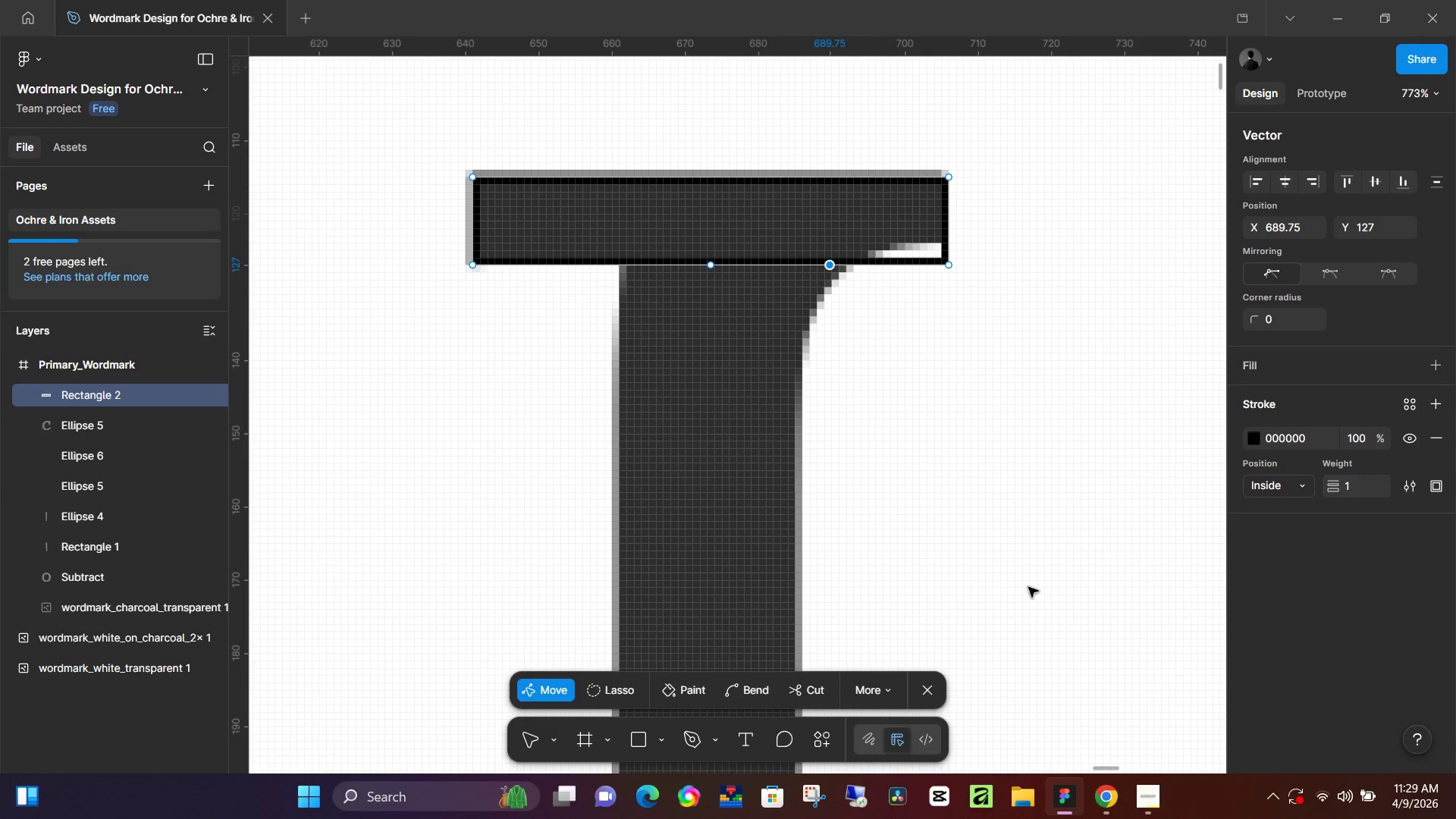 
left_click([932, 689])
 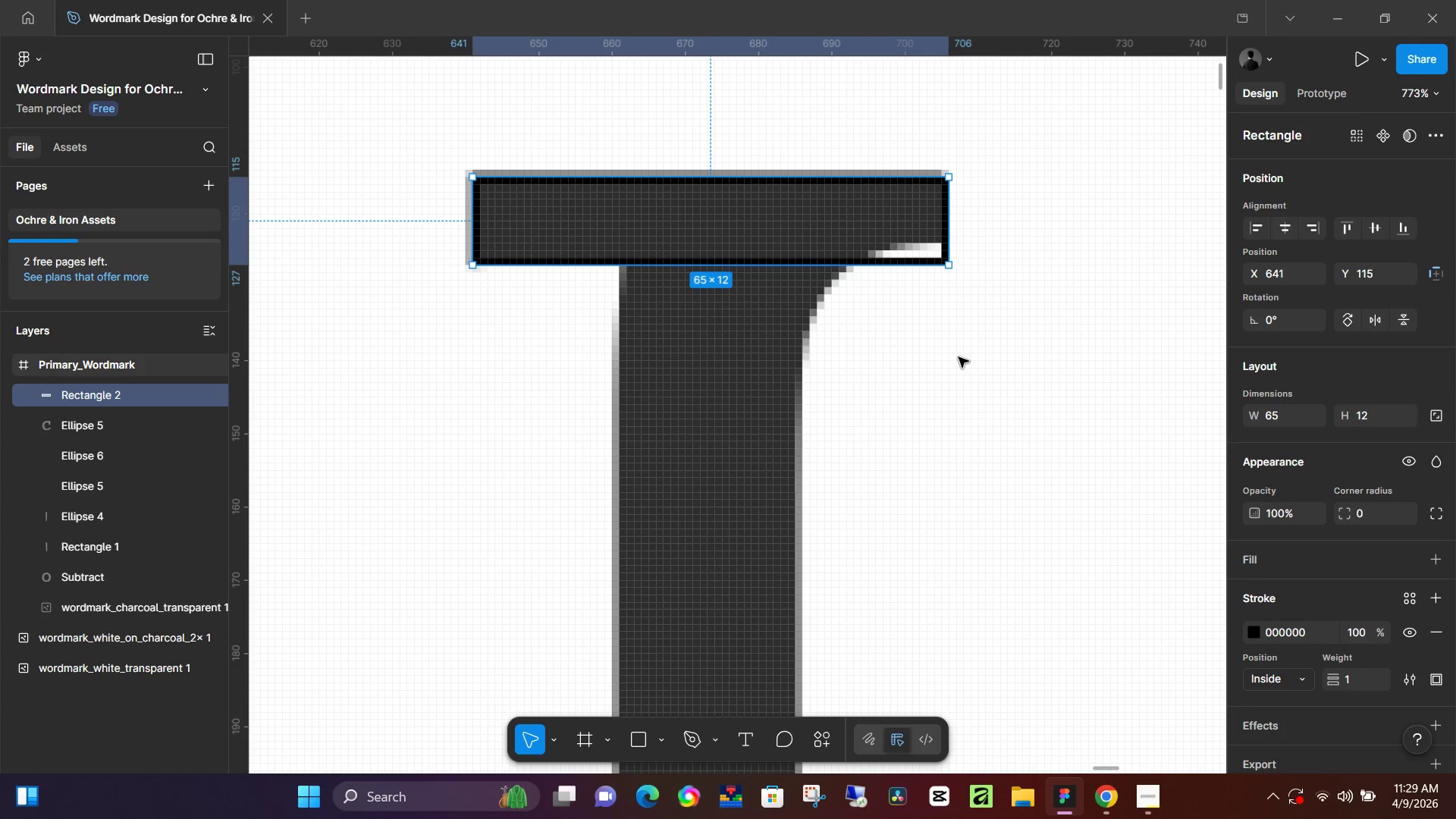 
key(Control+Z)
 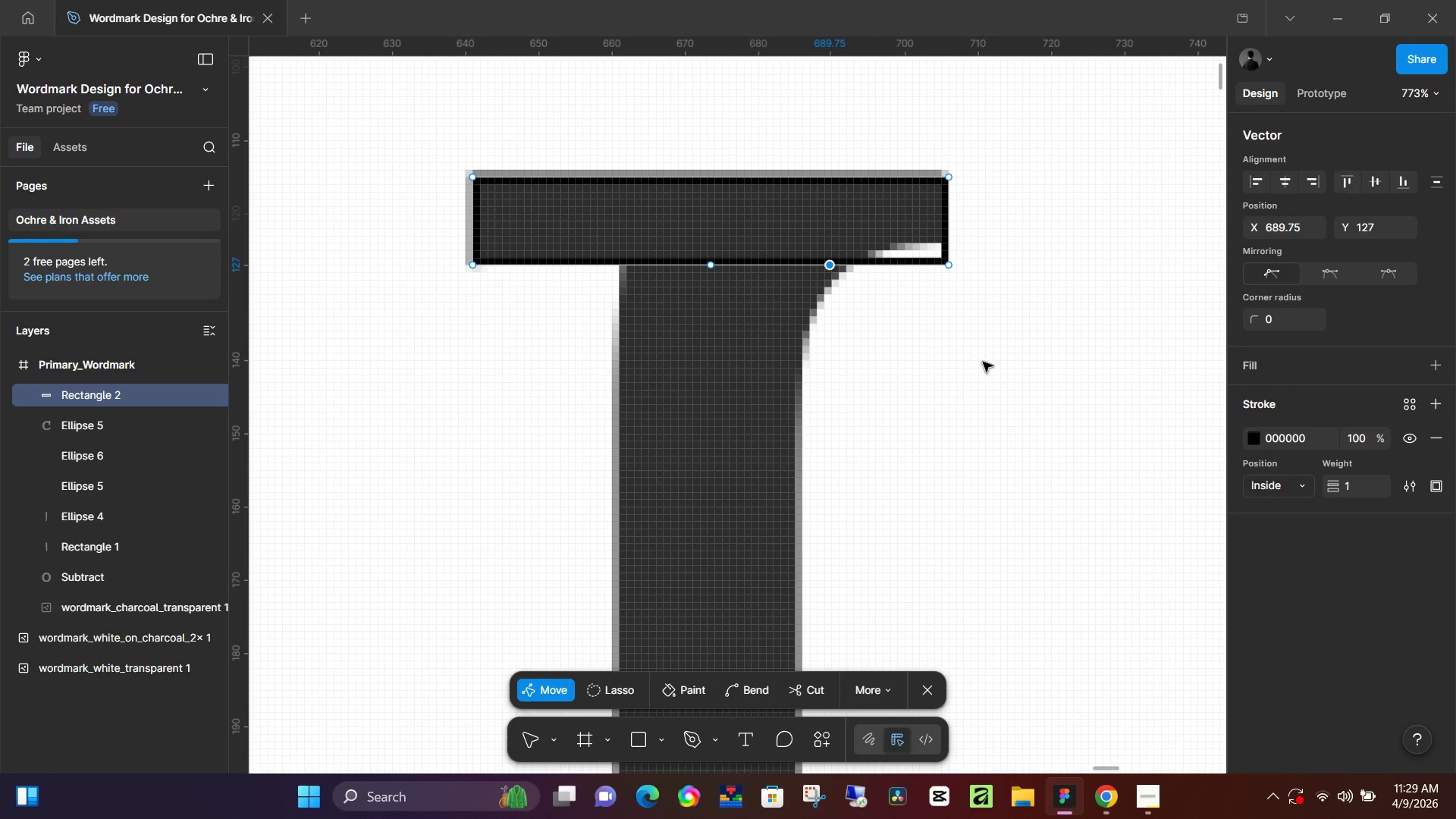 
key(Control+Z)
 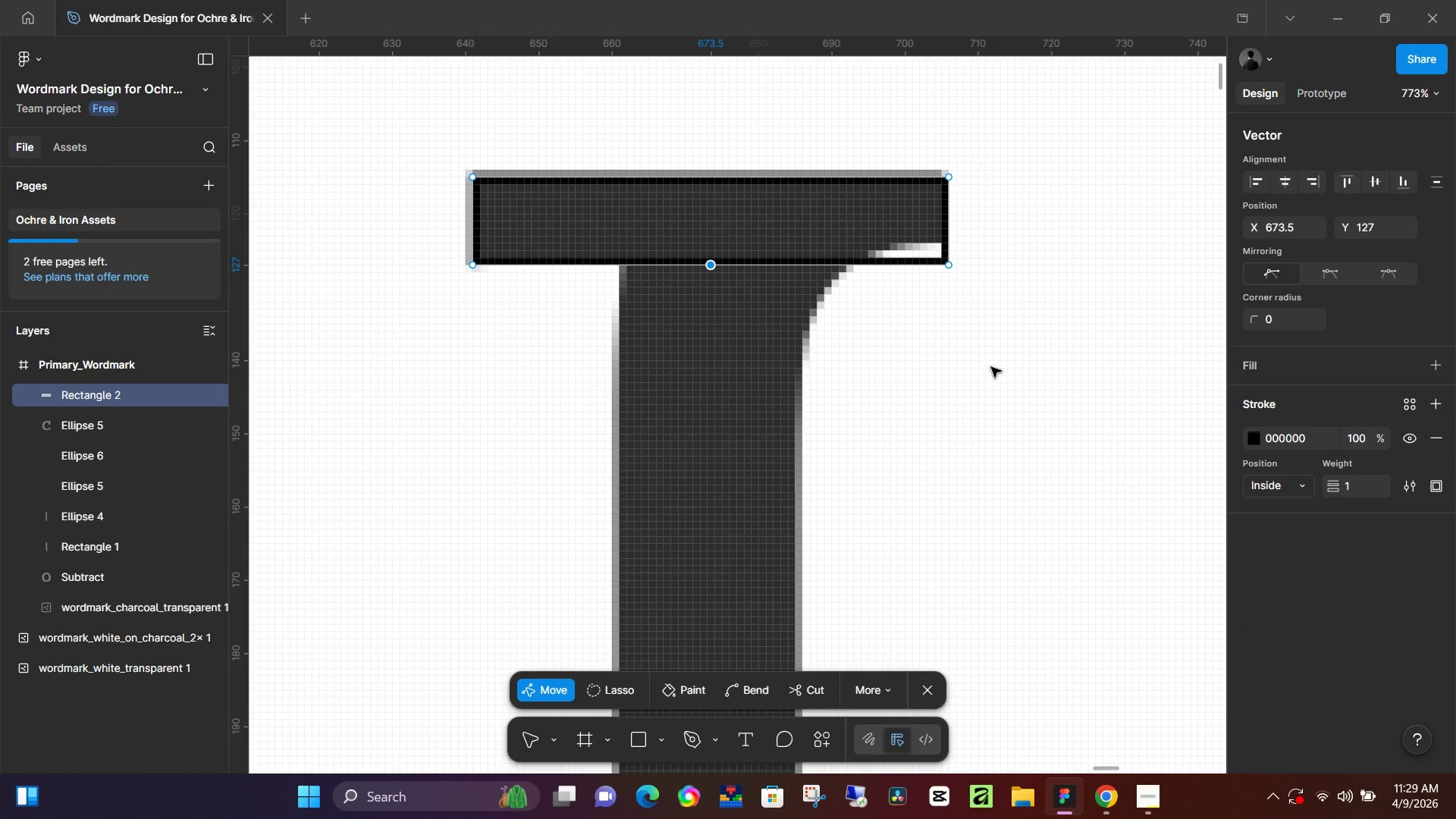 
key(Control+Z)
 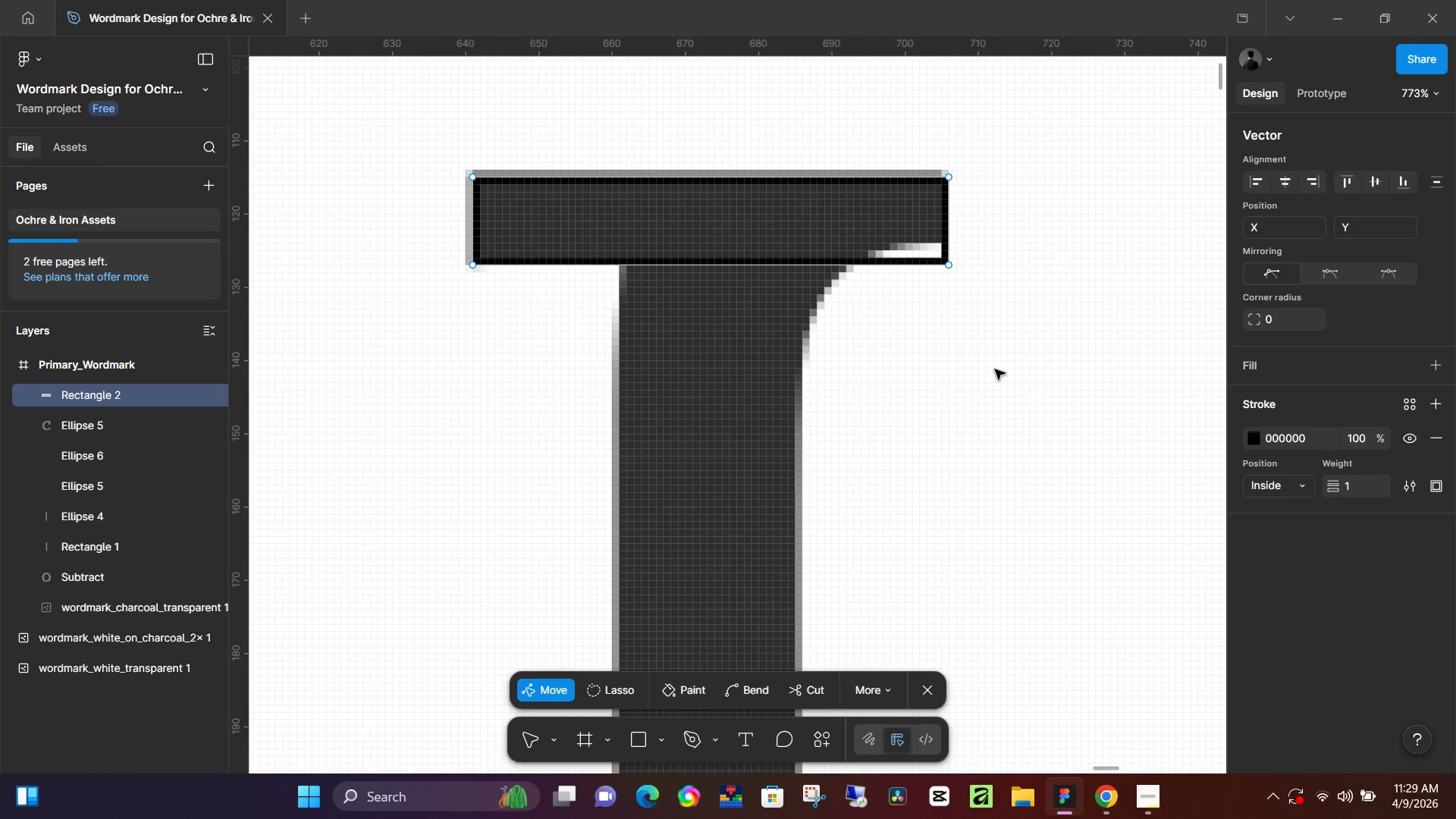 
key(Control+Z)
 